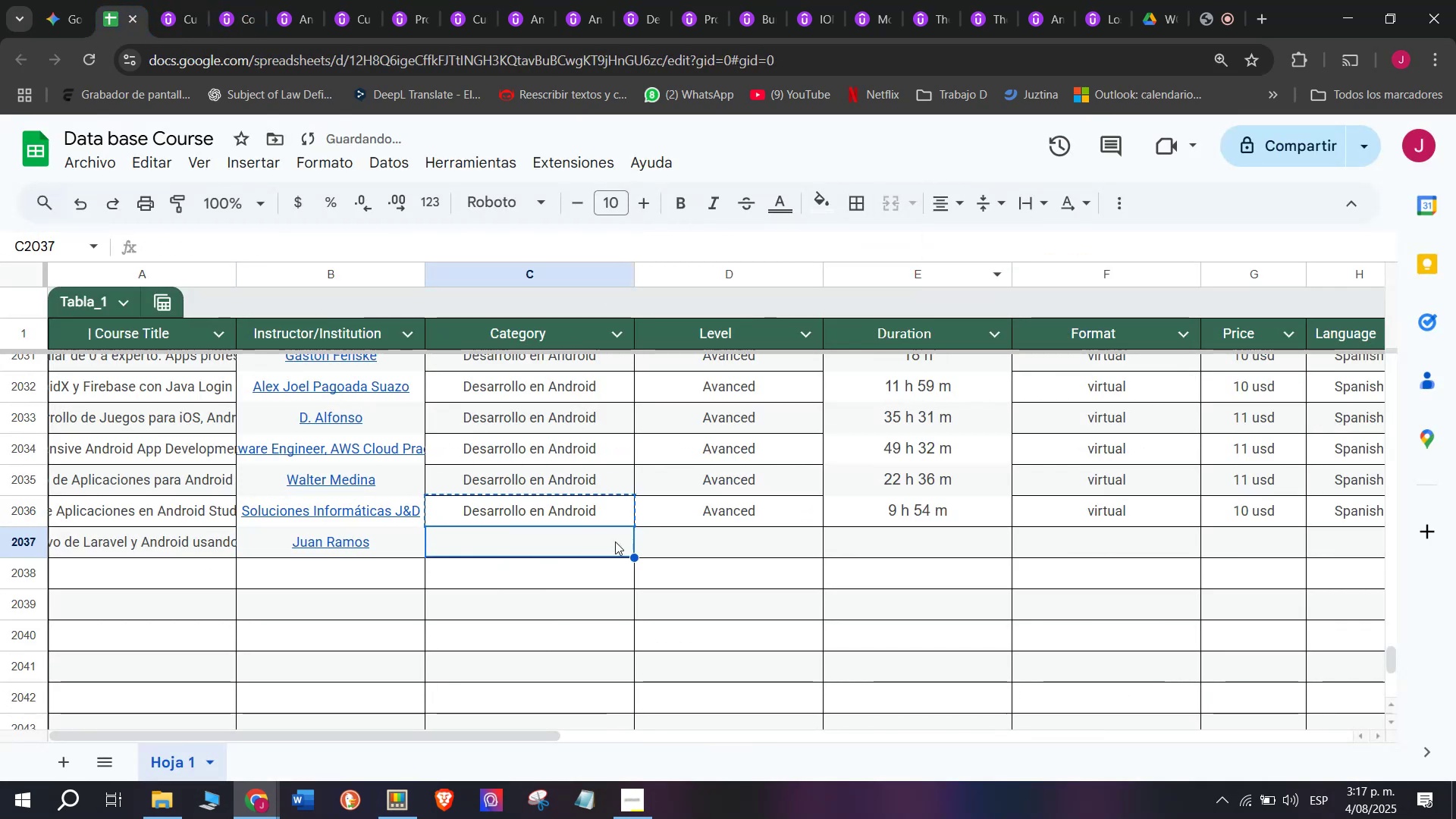 
key(Control+ControlLeft)
 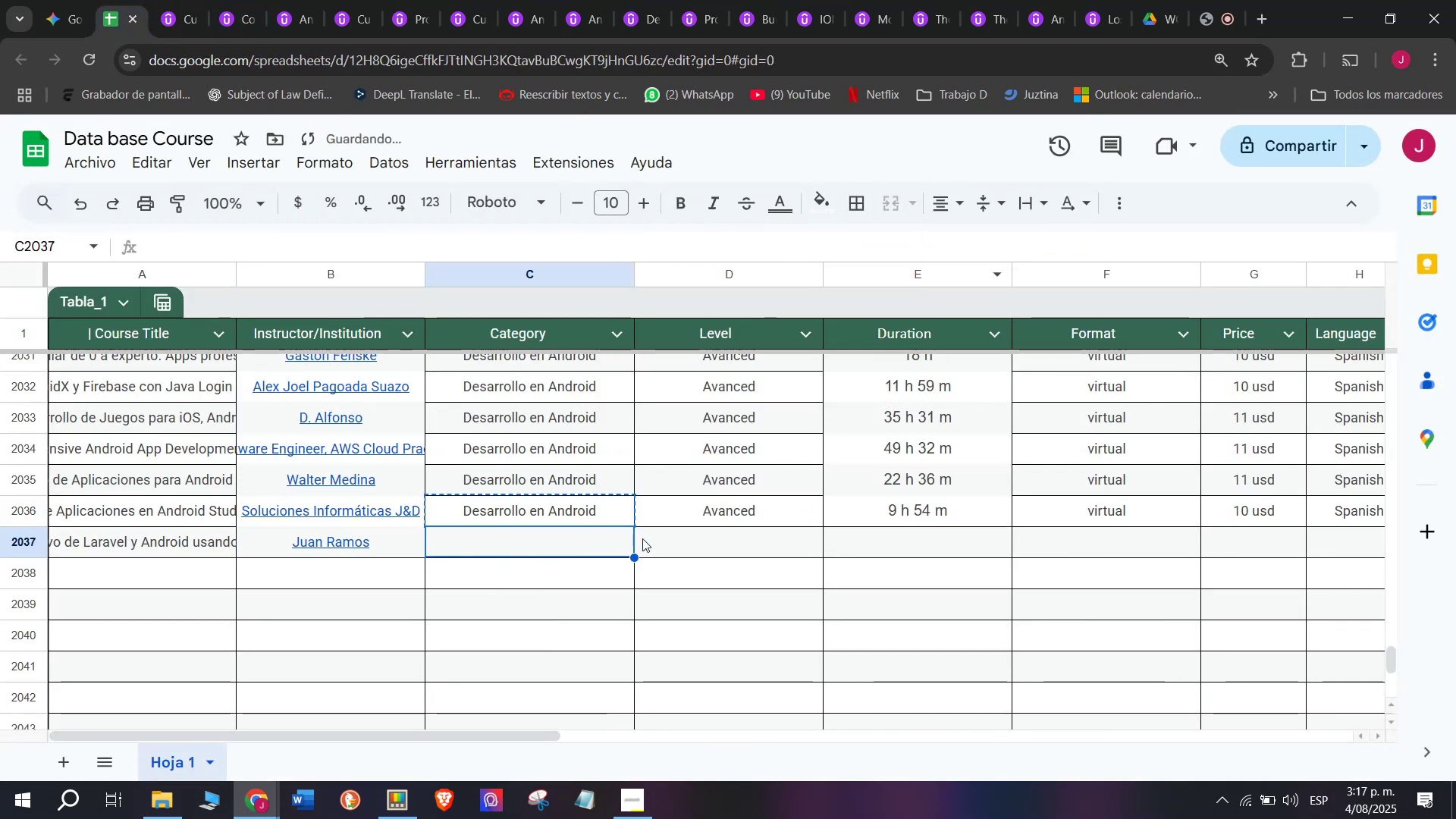 
key(Z)
 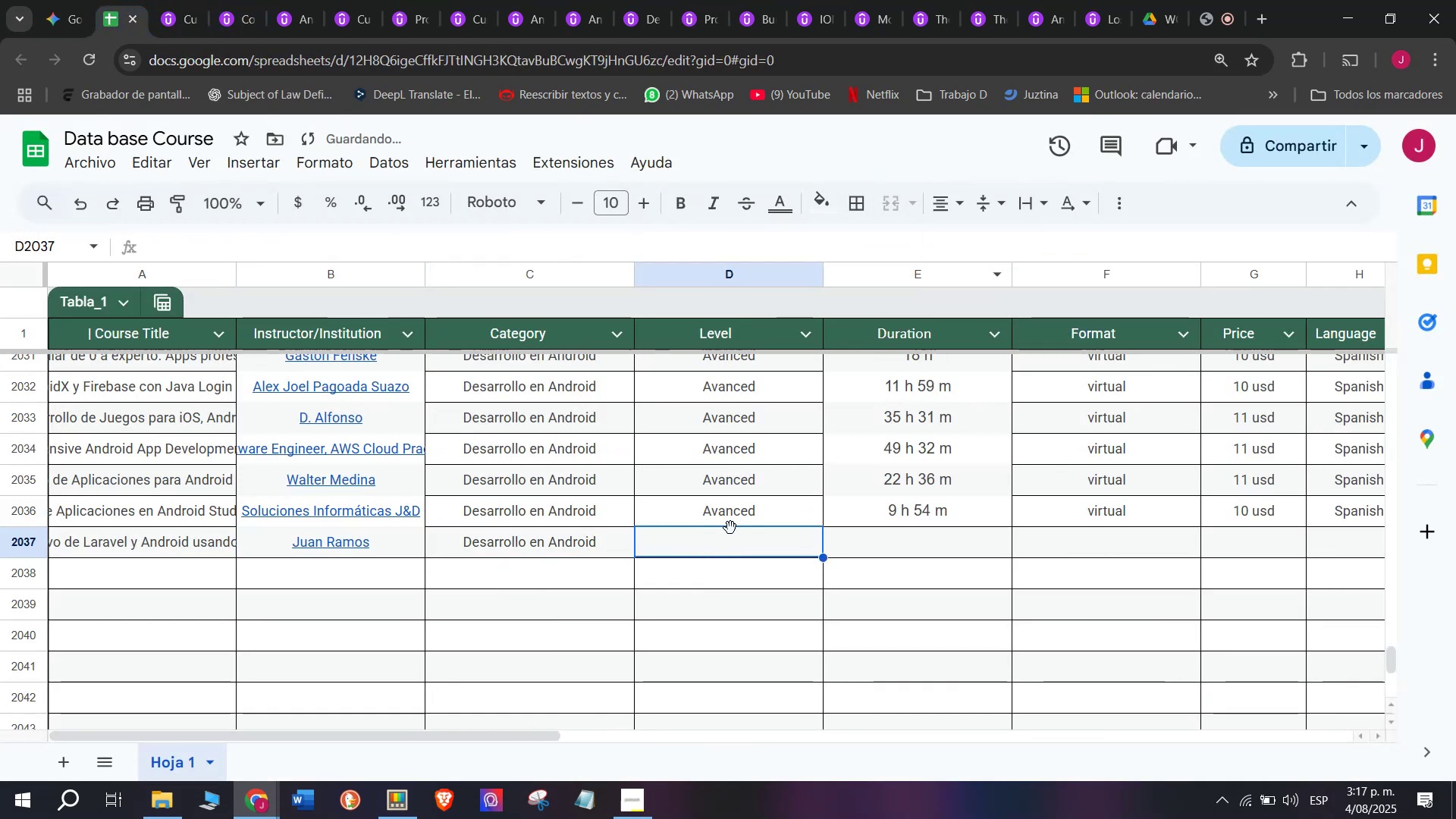 
key(Control+V)
 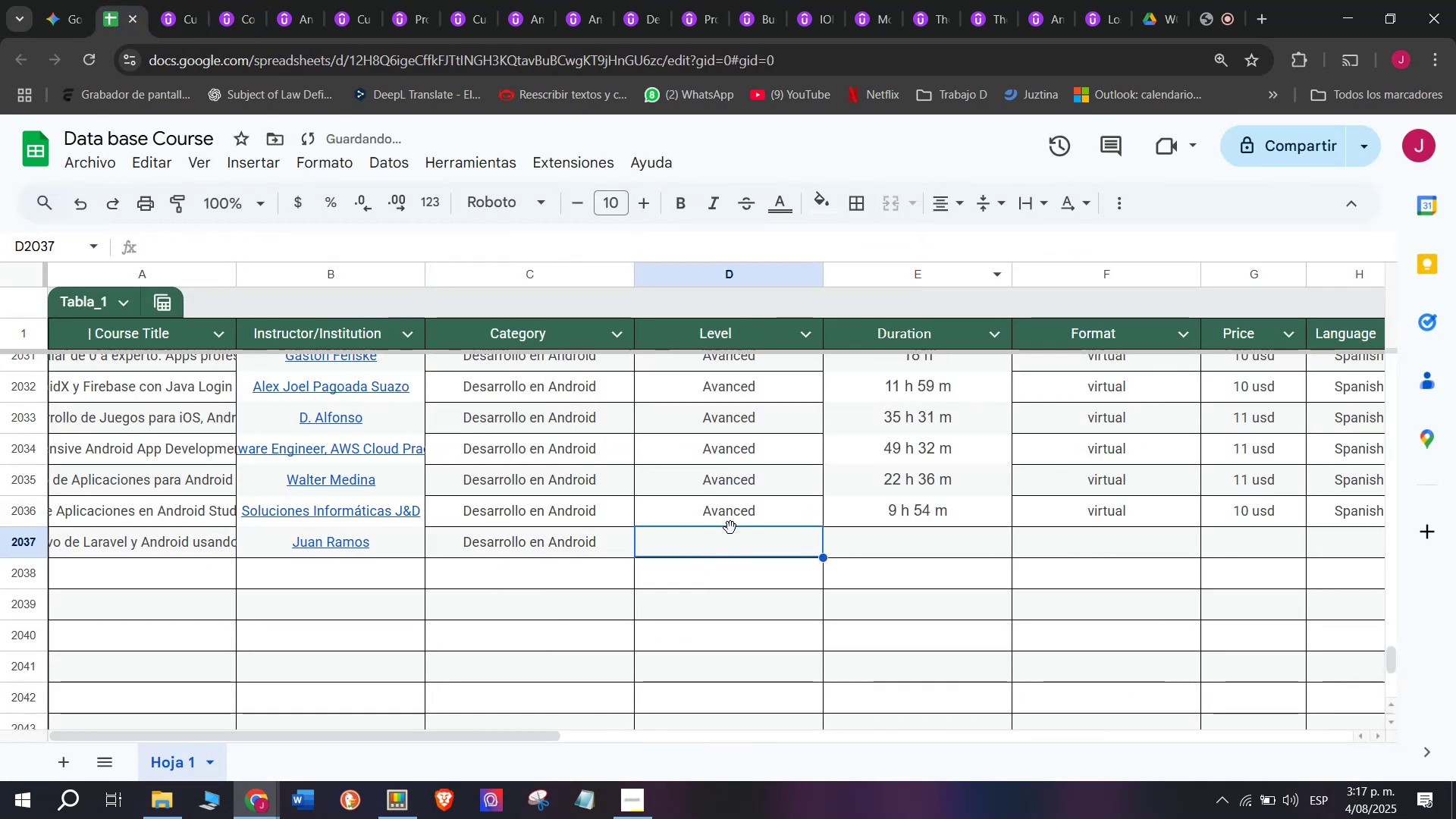 
double_click([730, 526])
 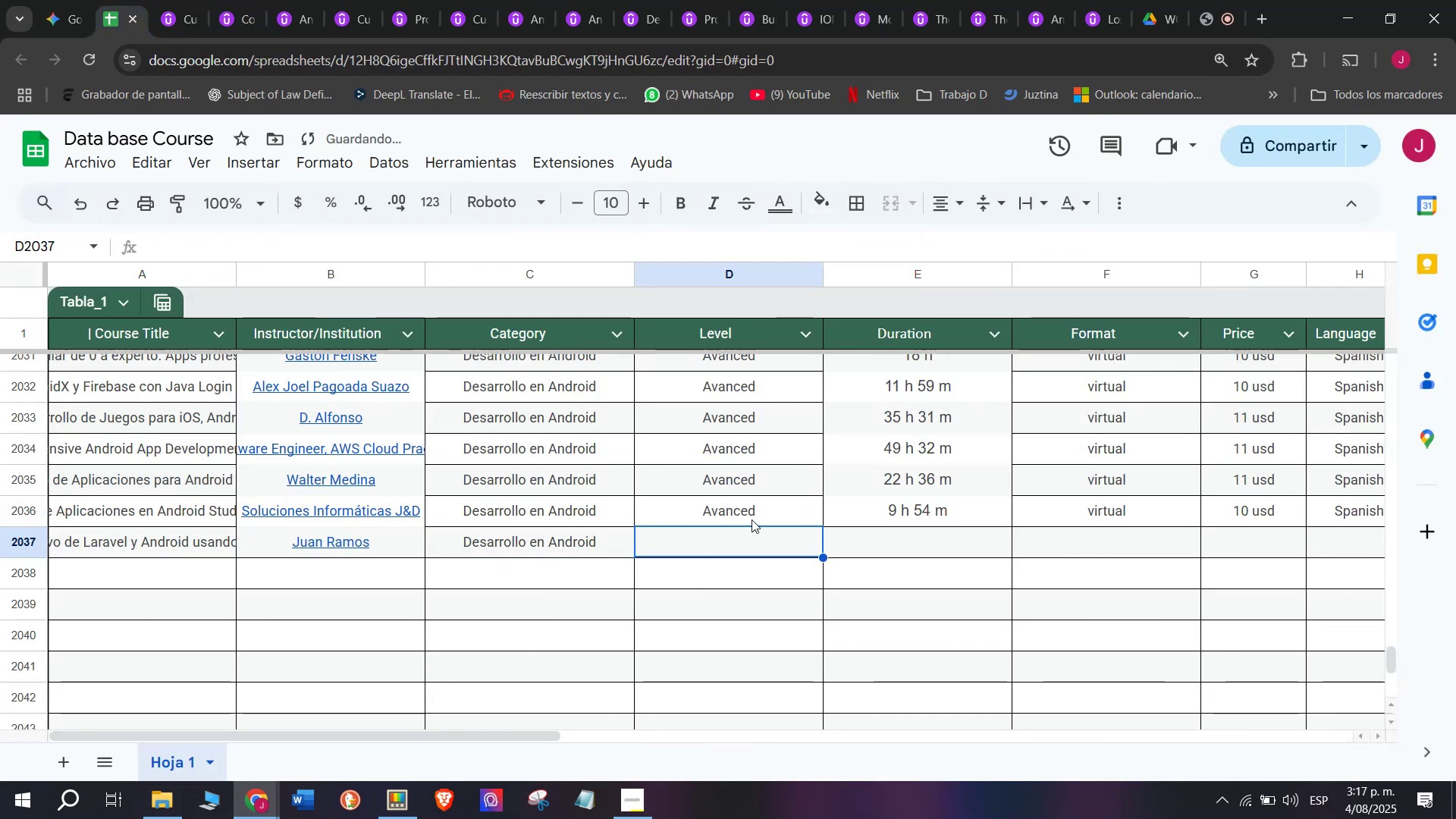 
triple_click([752, 518])
 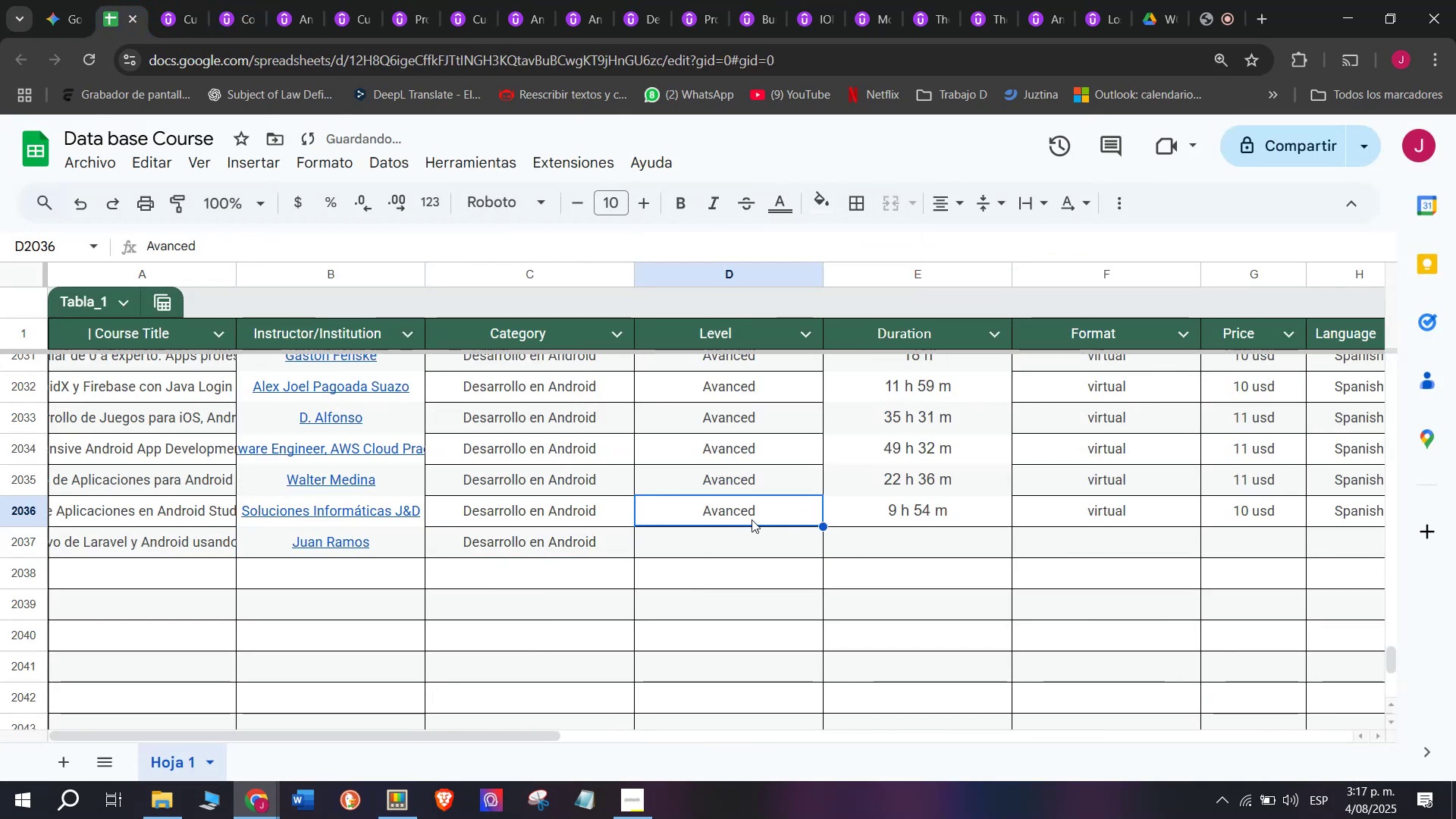 
key(Control+ControlLeft)
 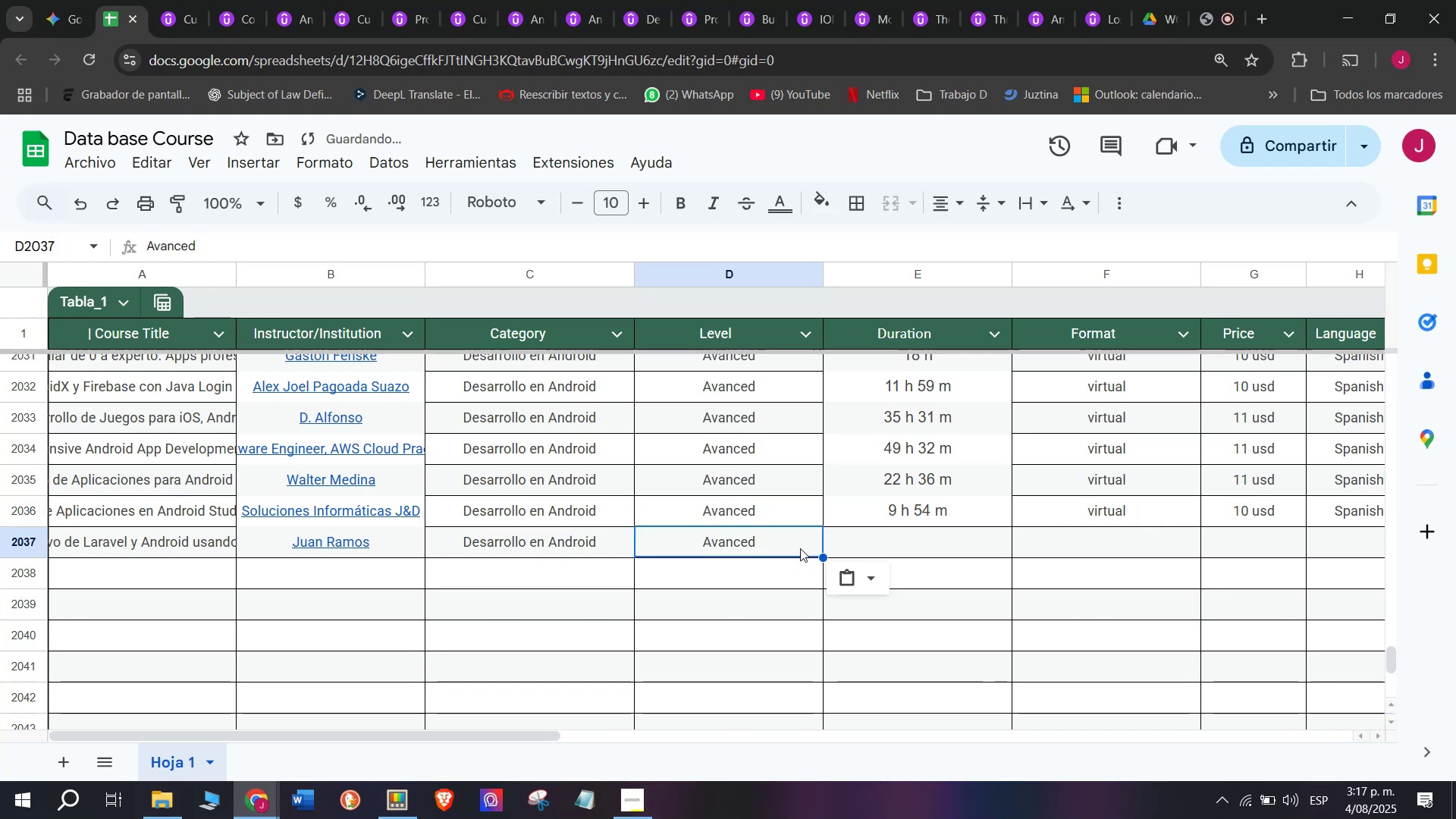 
key(Break)
 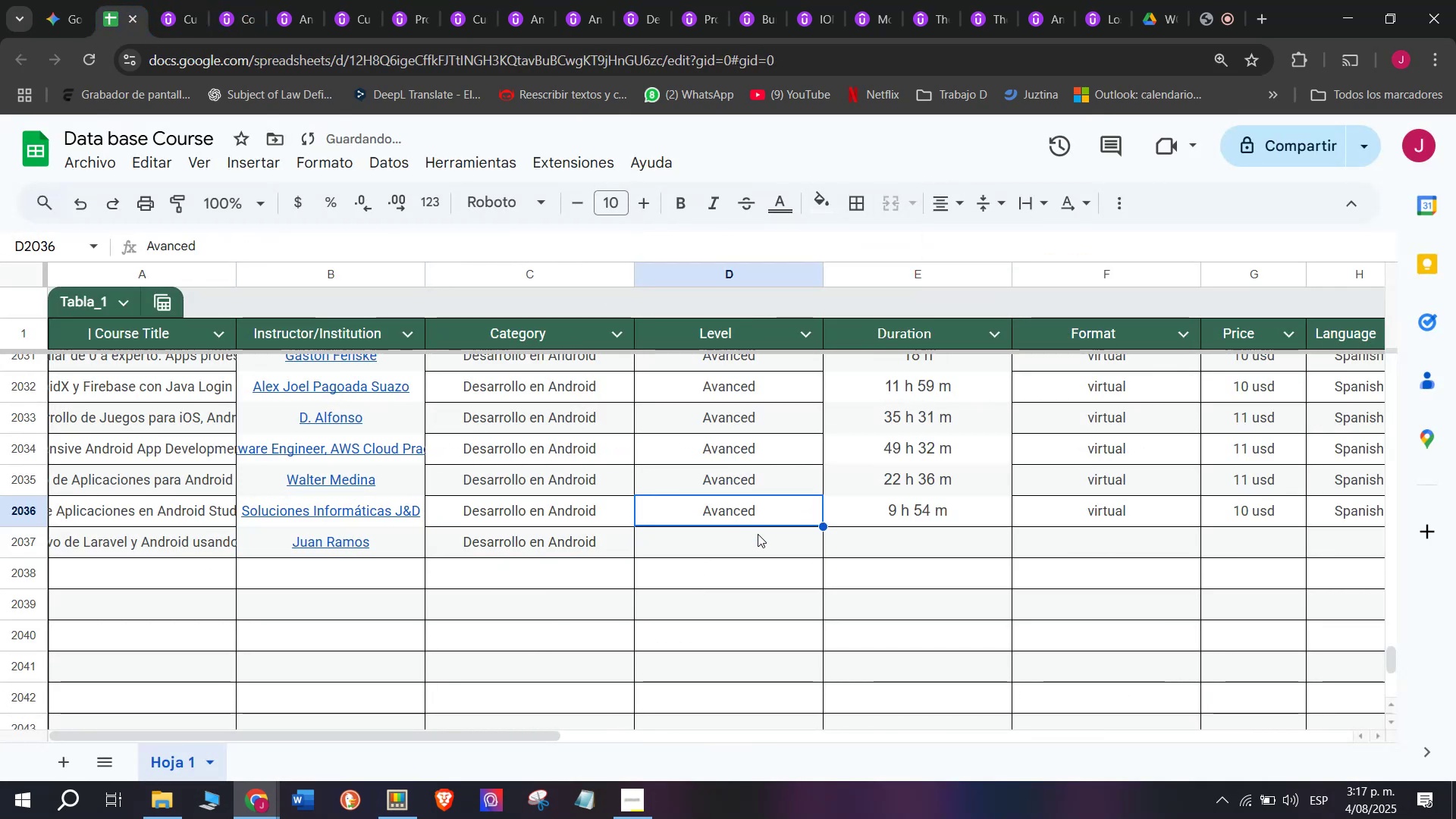 
key(Control+C)
 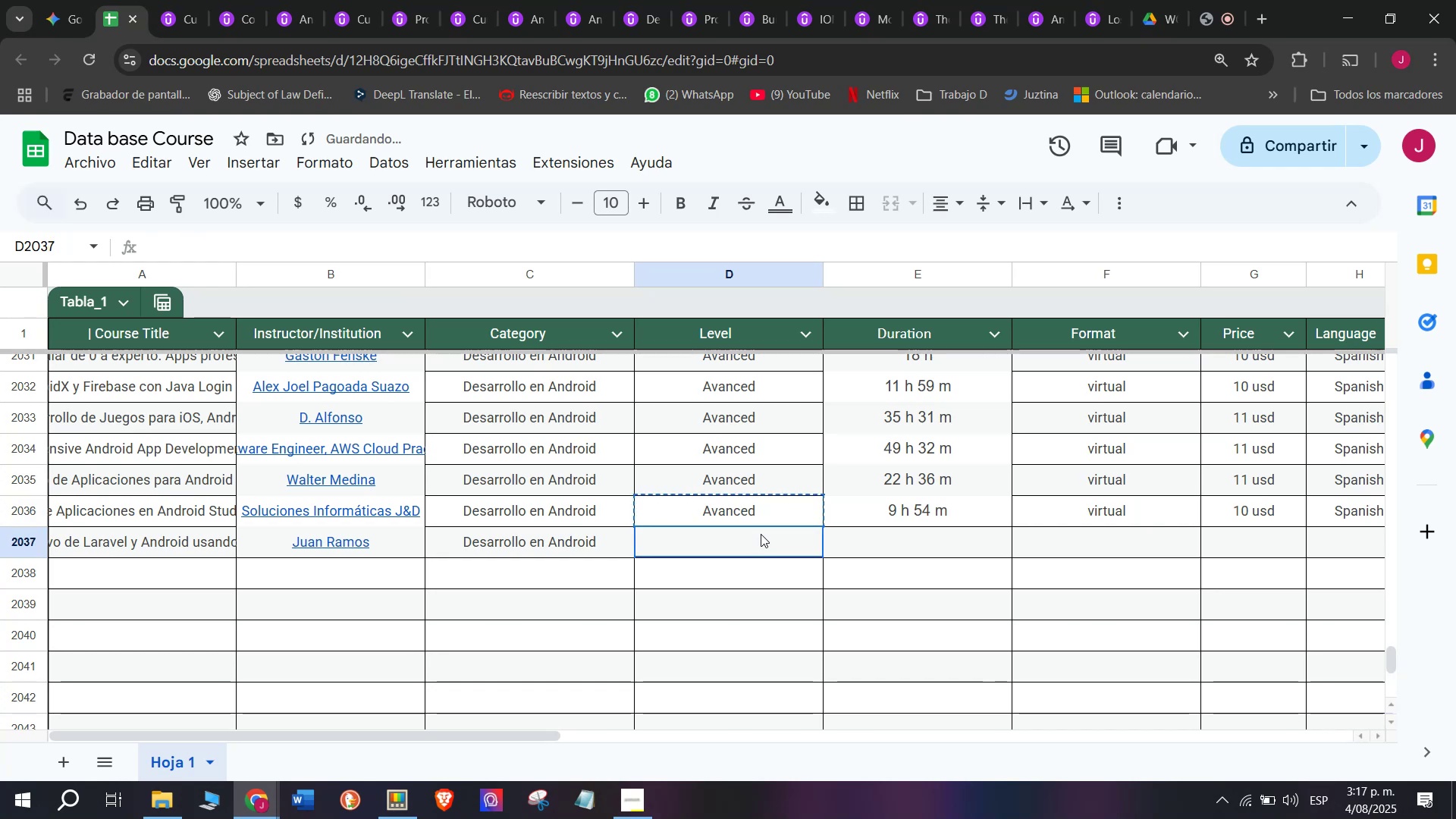 
key(Z)
 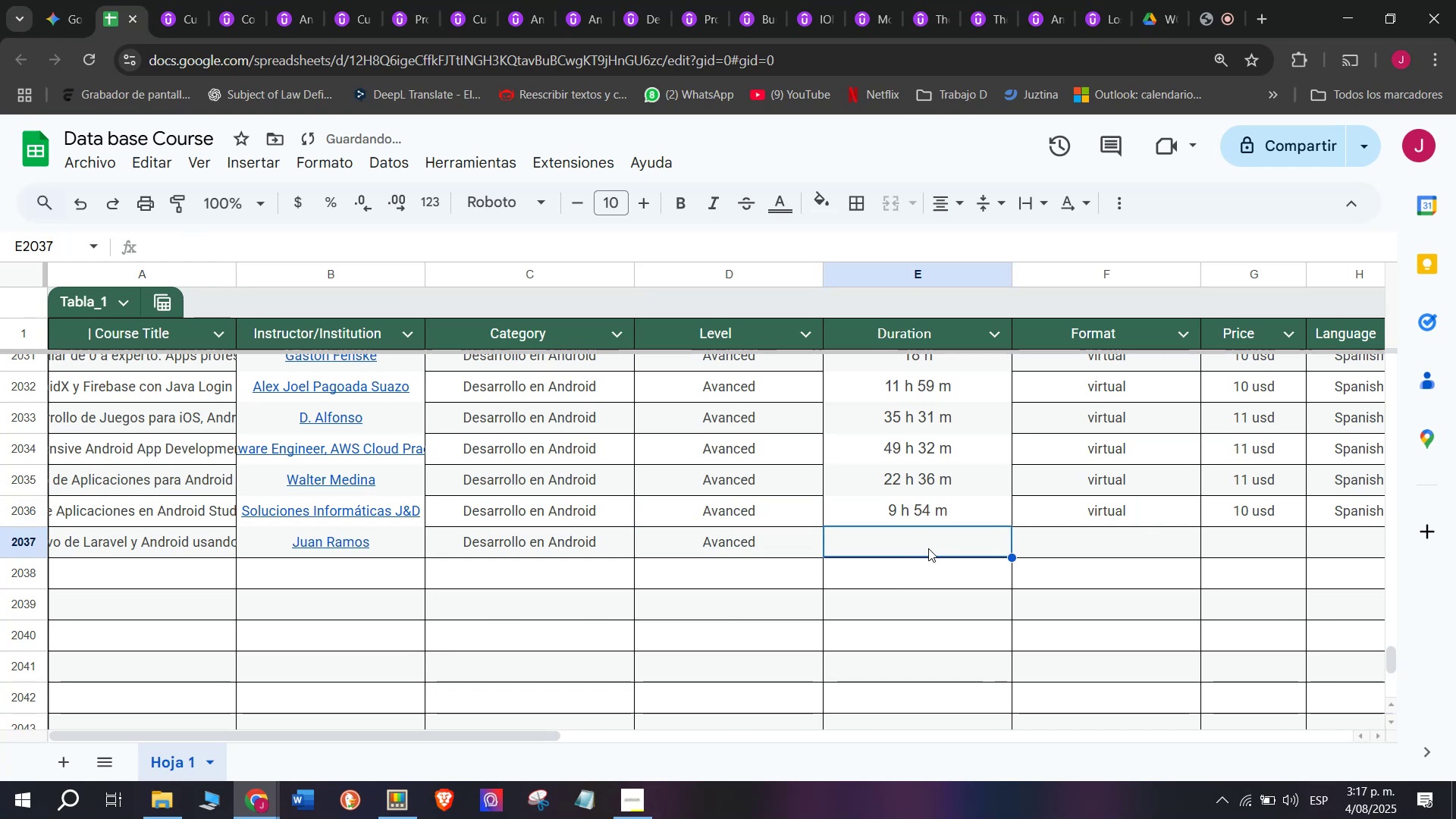 
key(Control+ControlLeft)
 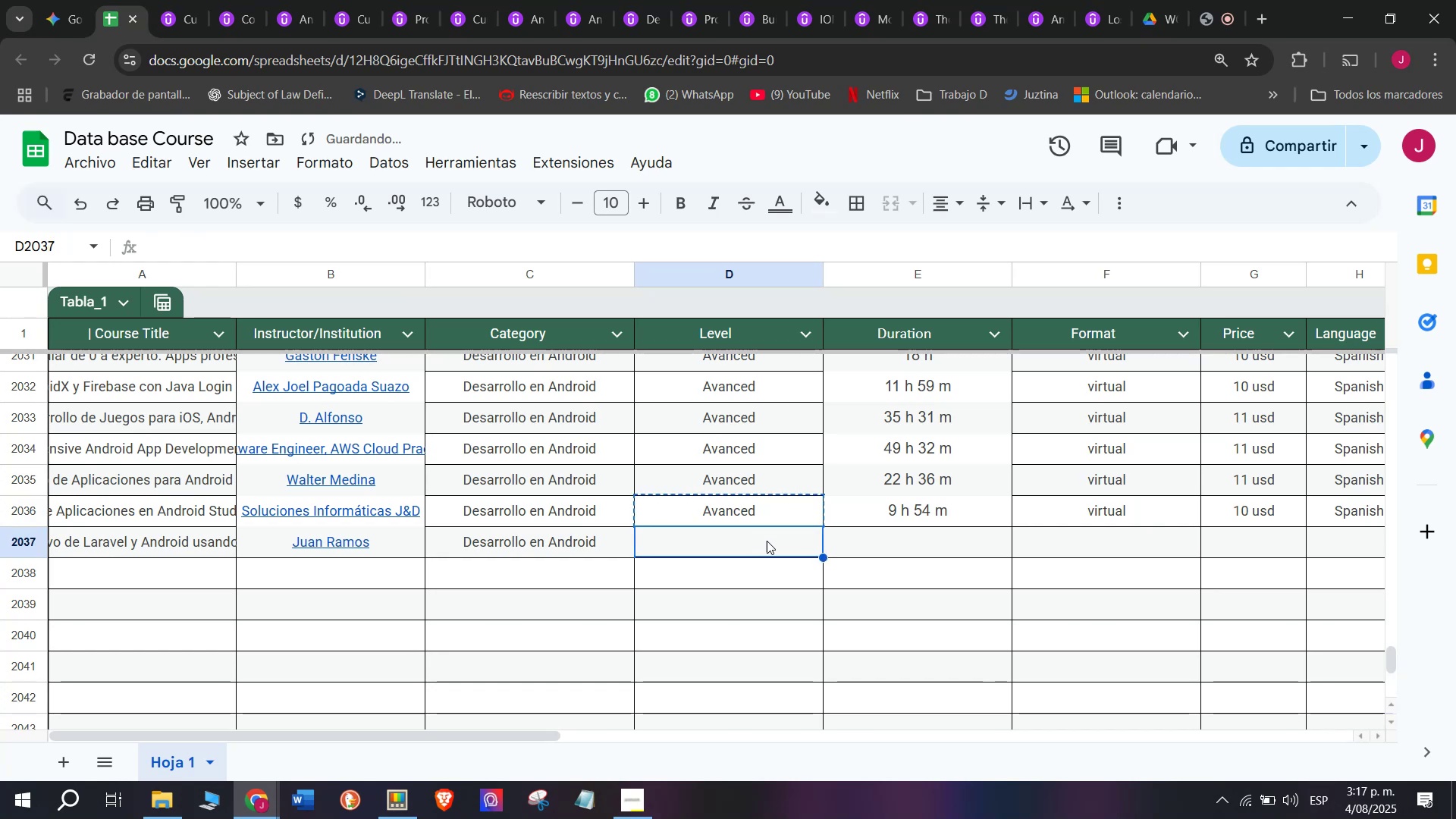 
key(Control+V)
 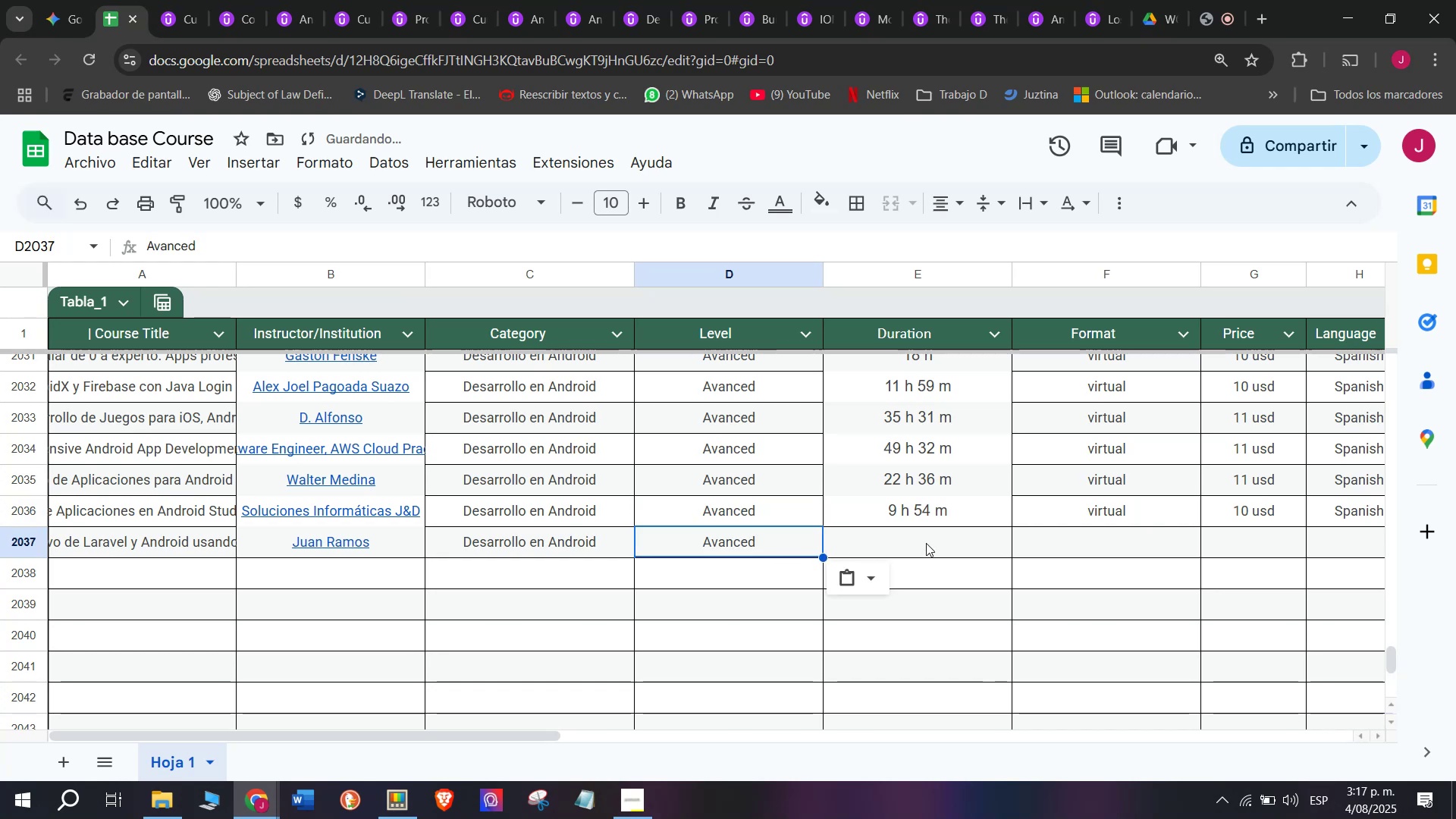 
left_click([926, 543])
 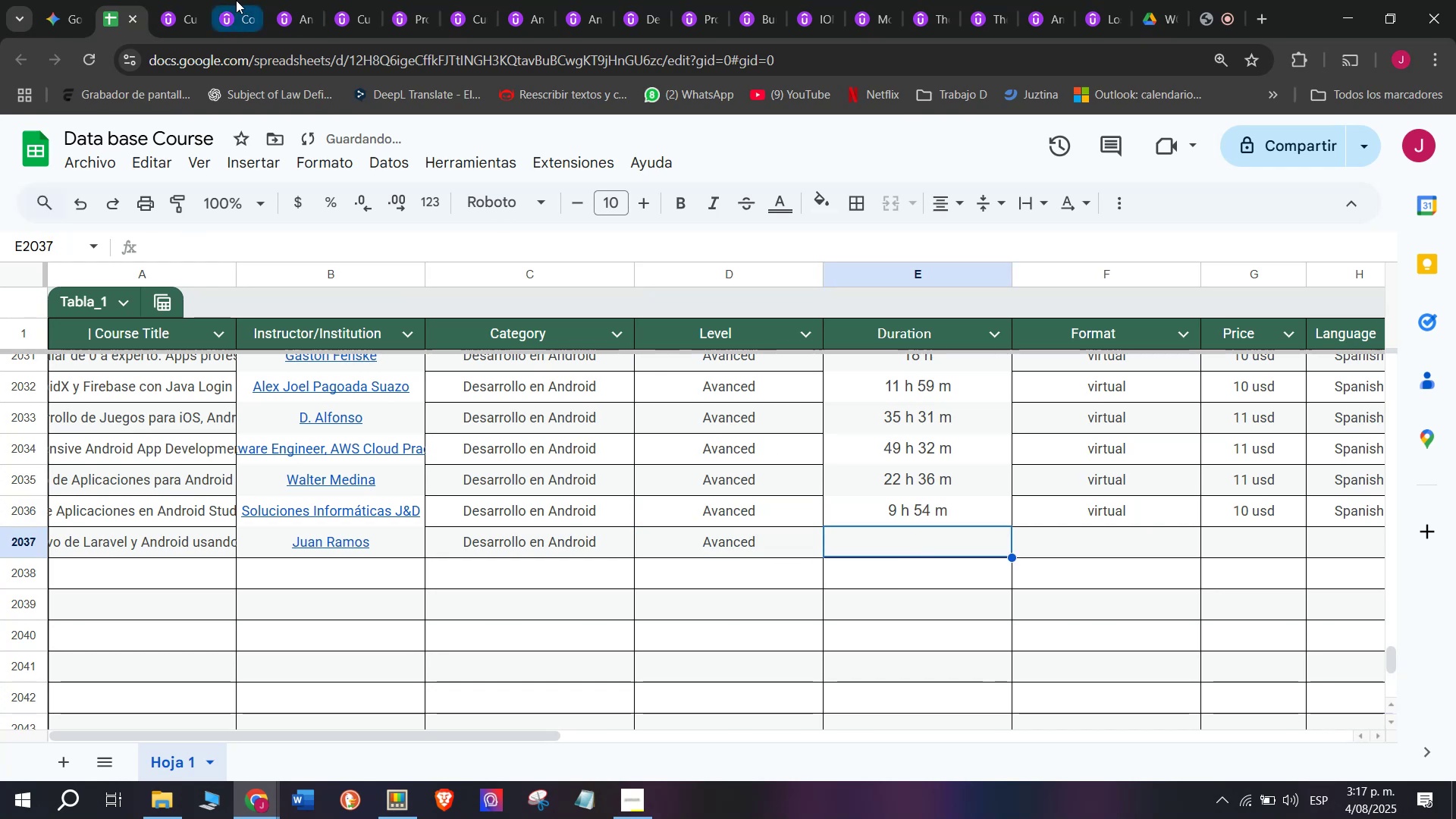 
left_click([188, 0])
 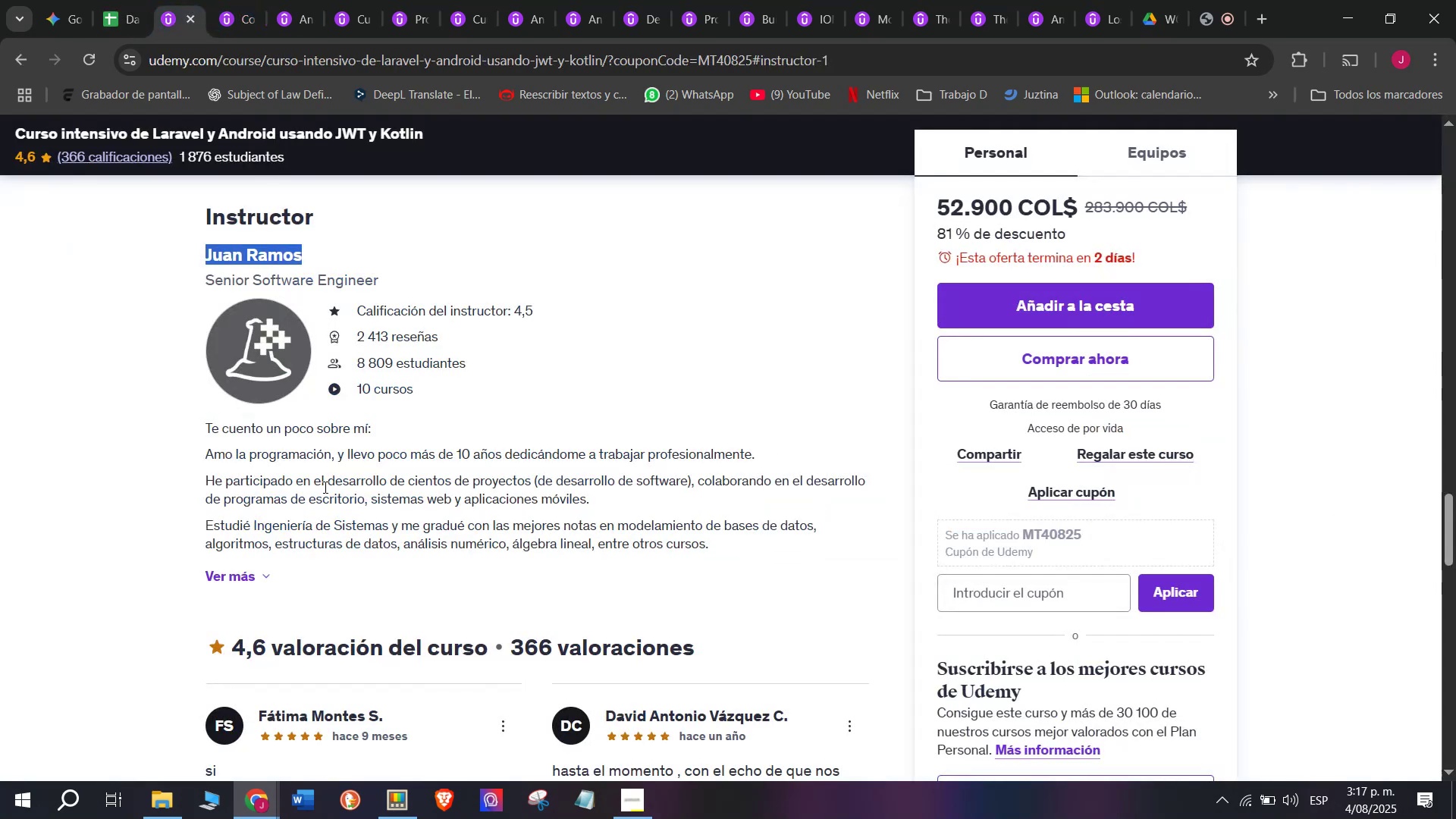 
scroll: coordinate [264, 527], scroll_direction: up, amount: 10.0
 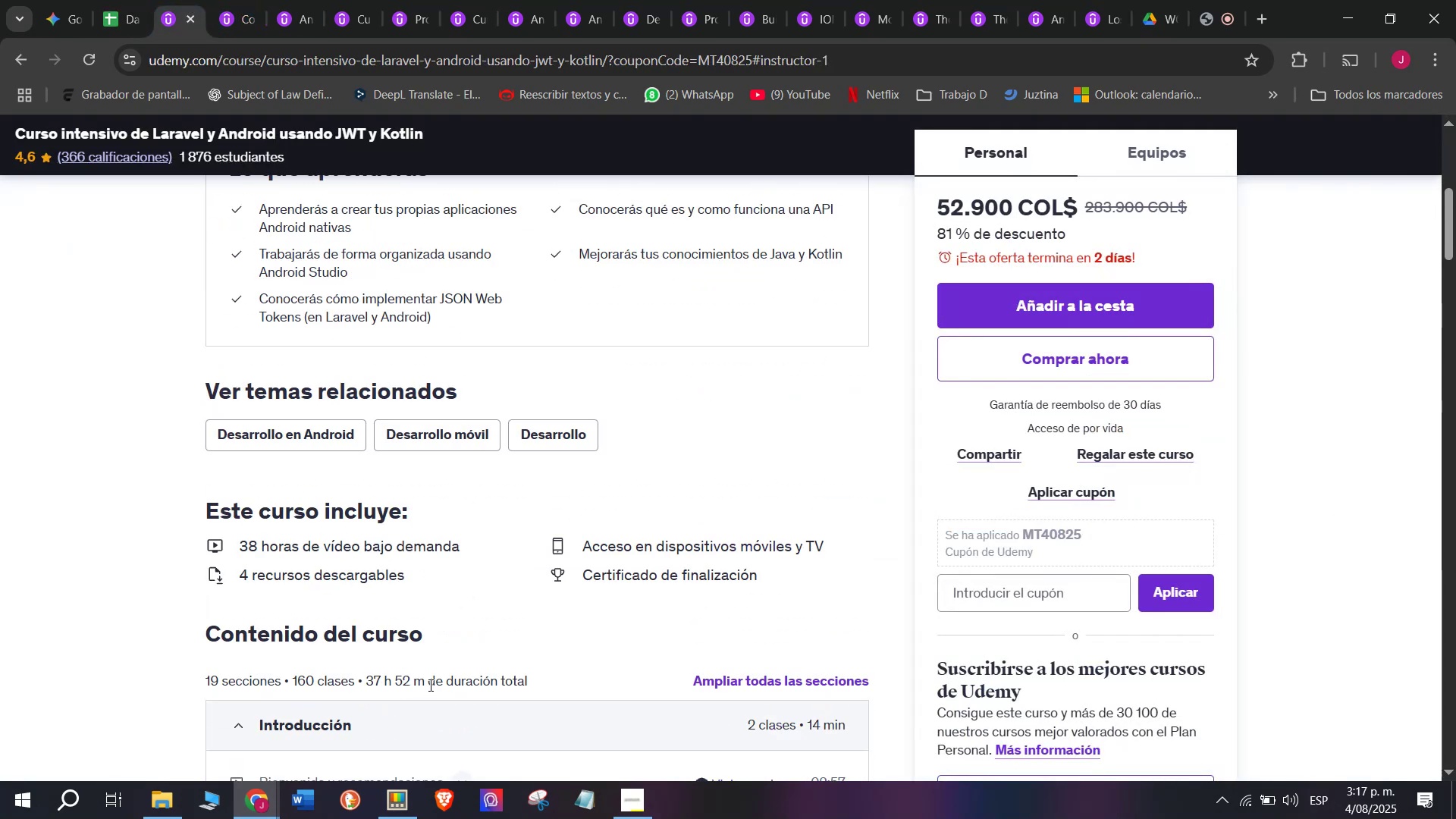 
left_click_drag(start_coordinate=[428, 684], to_coordinate=[369, 676])
 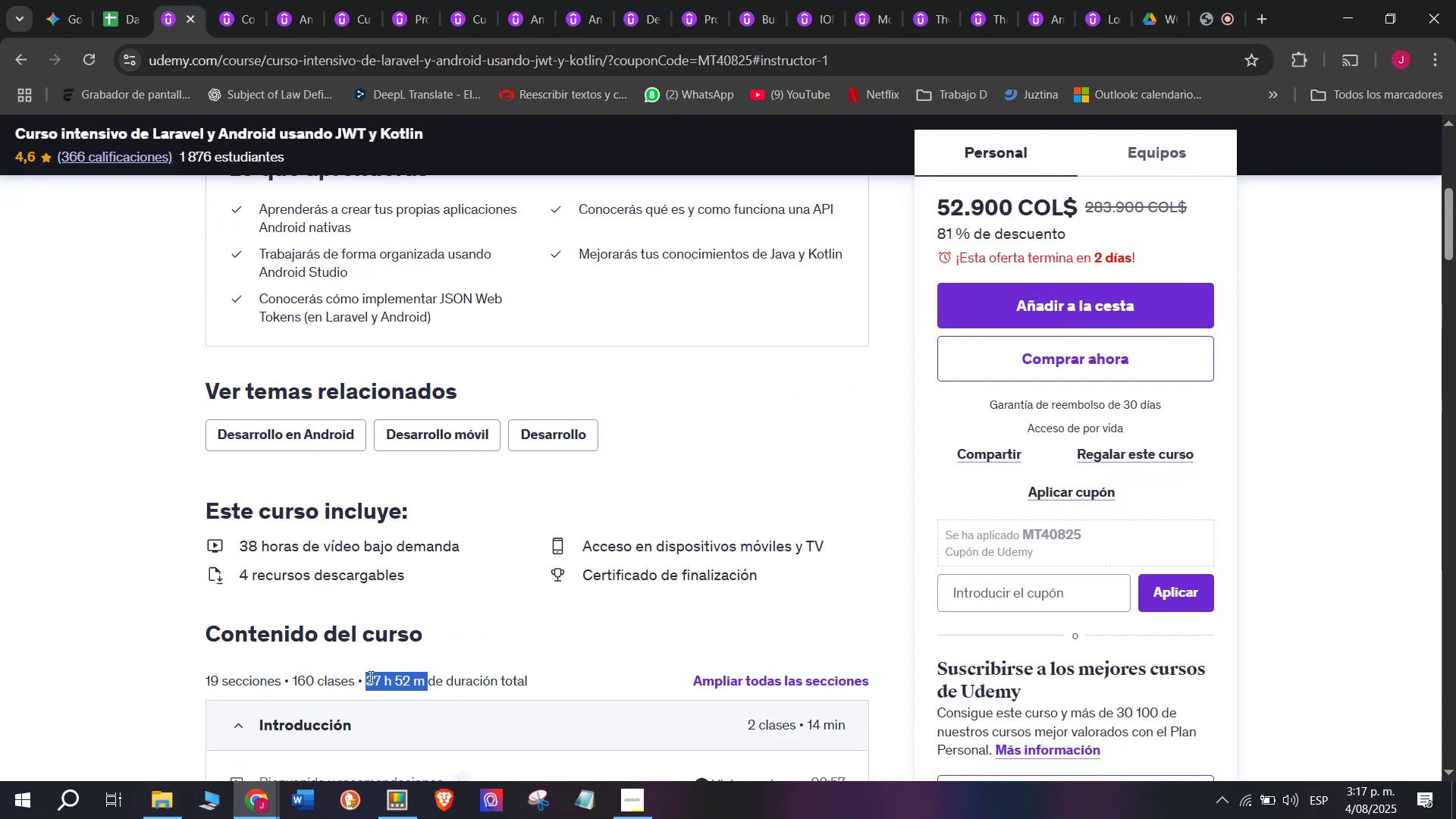 
key(Break)
 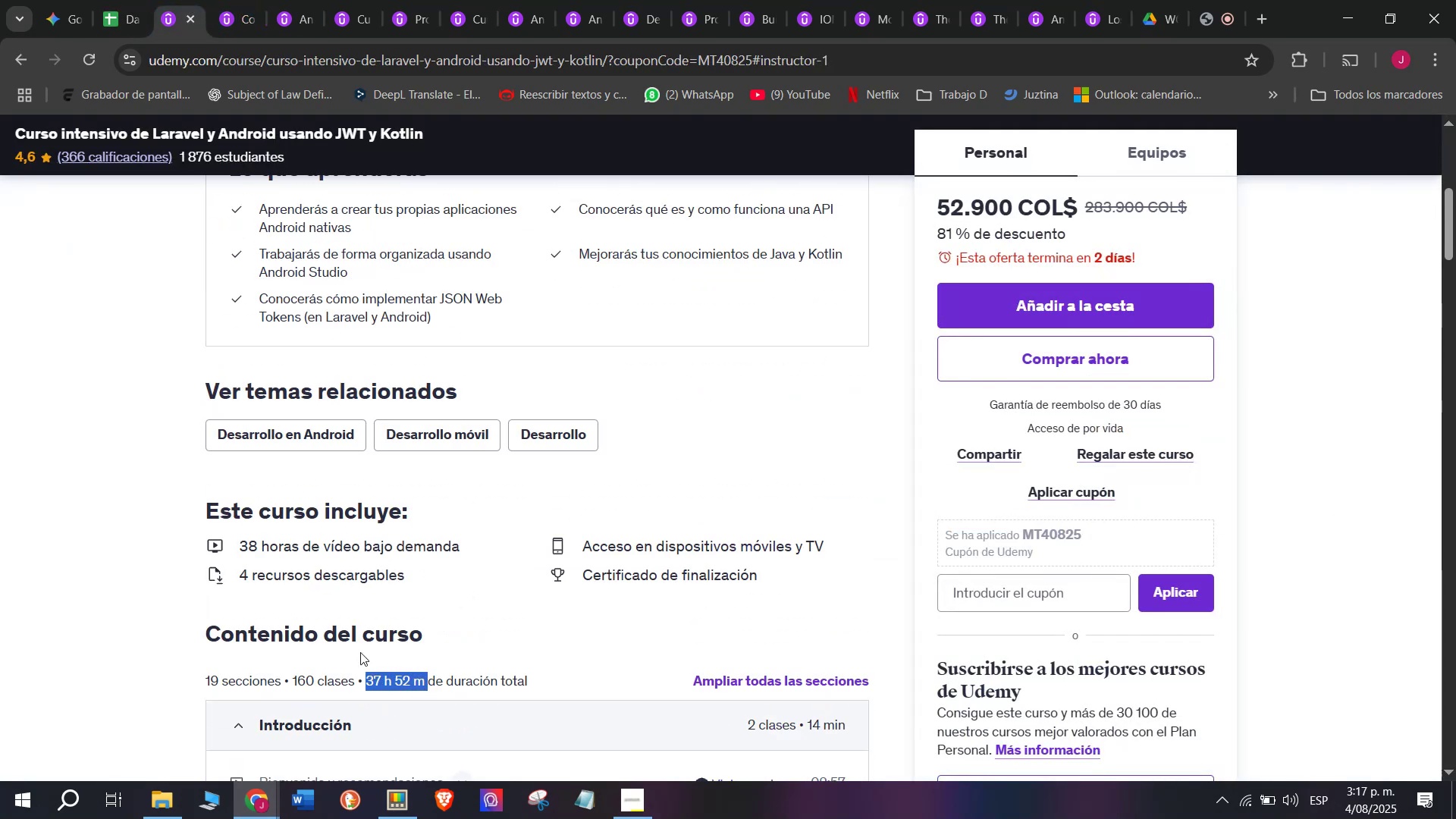 
key(Control+ControlLeft)
 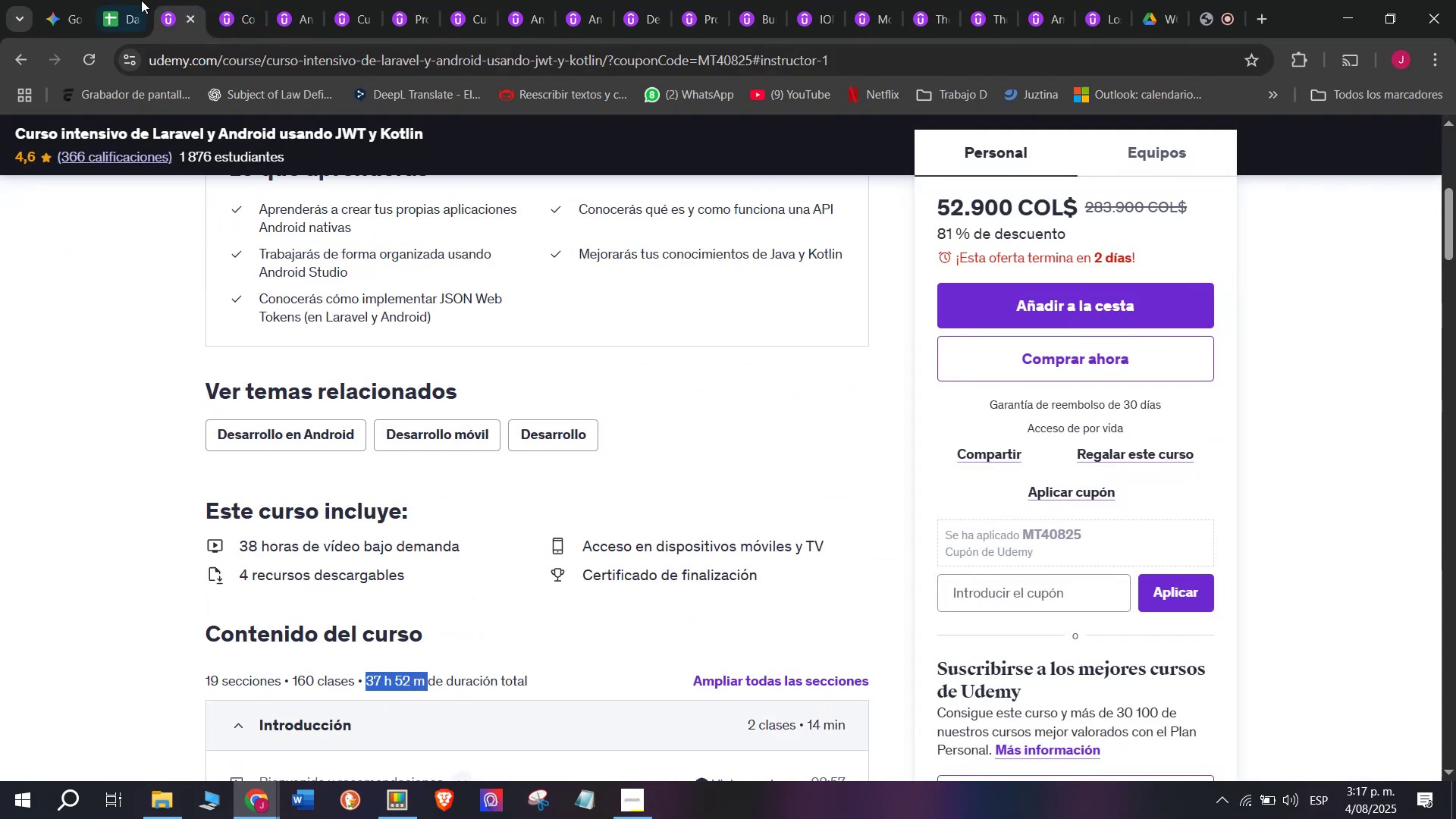 
key(Control+C)
 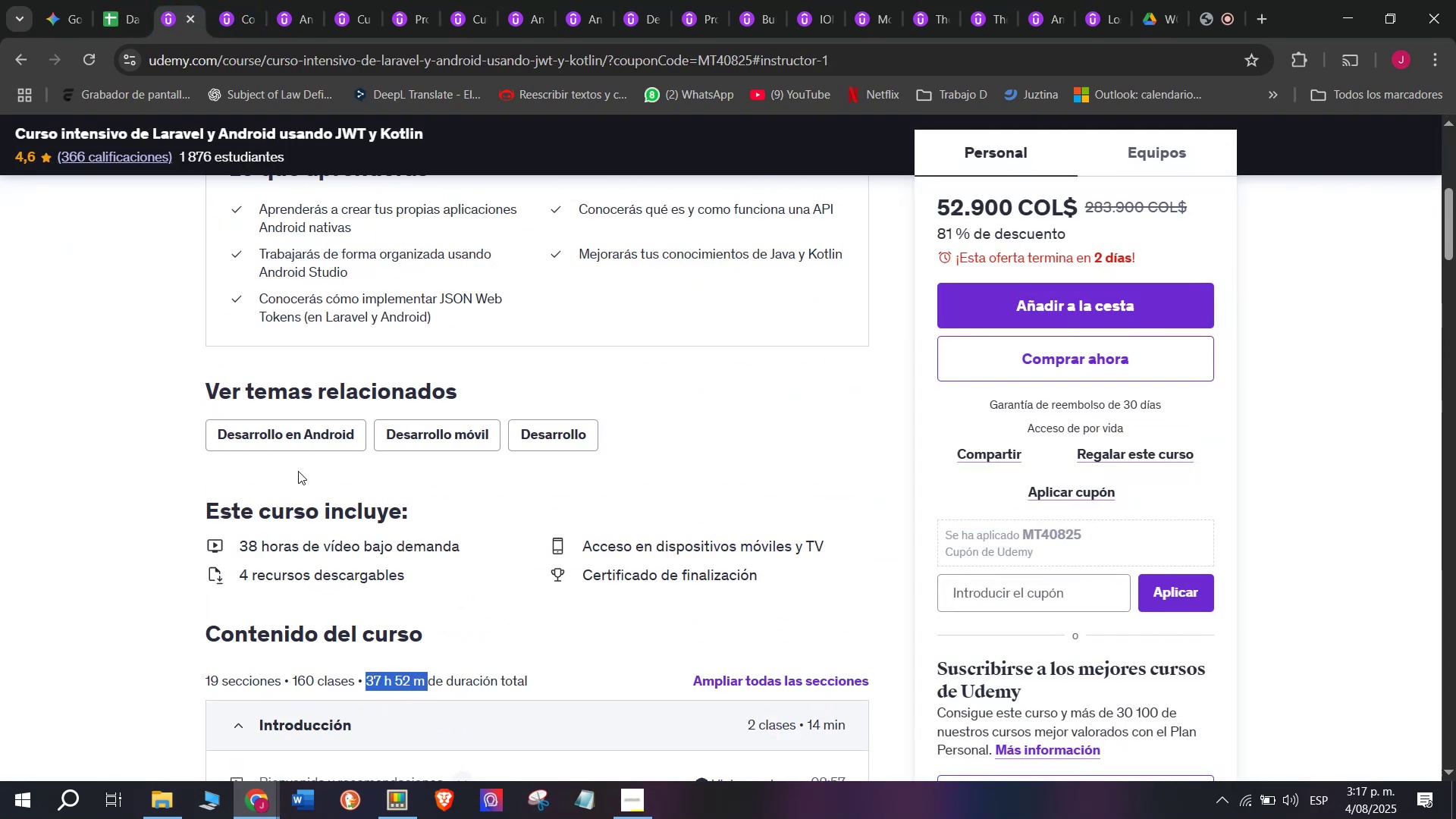 
key(Control+ControlLeft)
 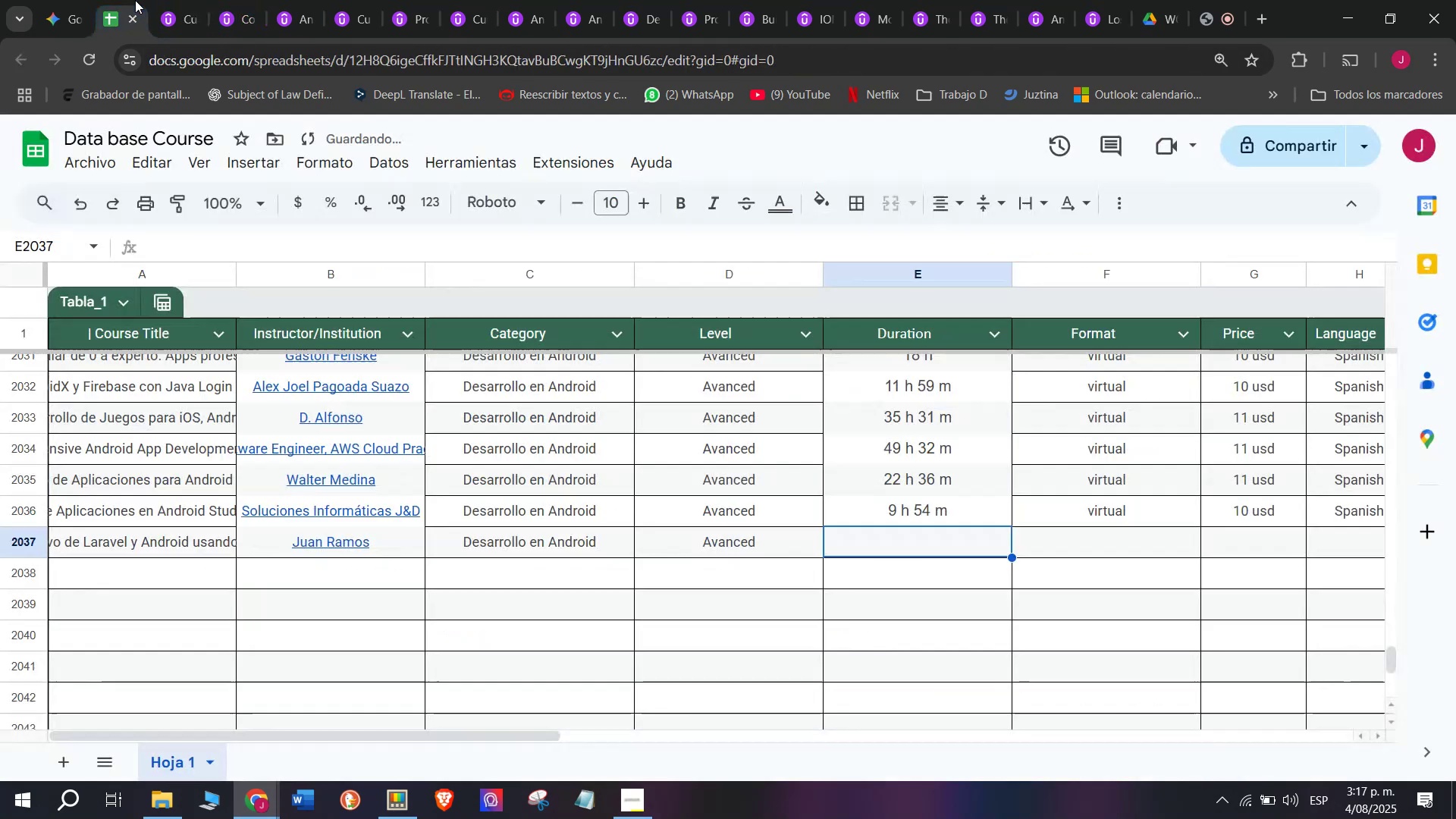 
key(Break)
 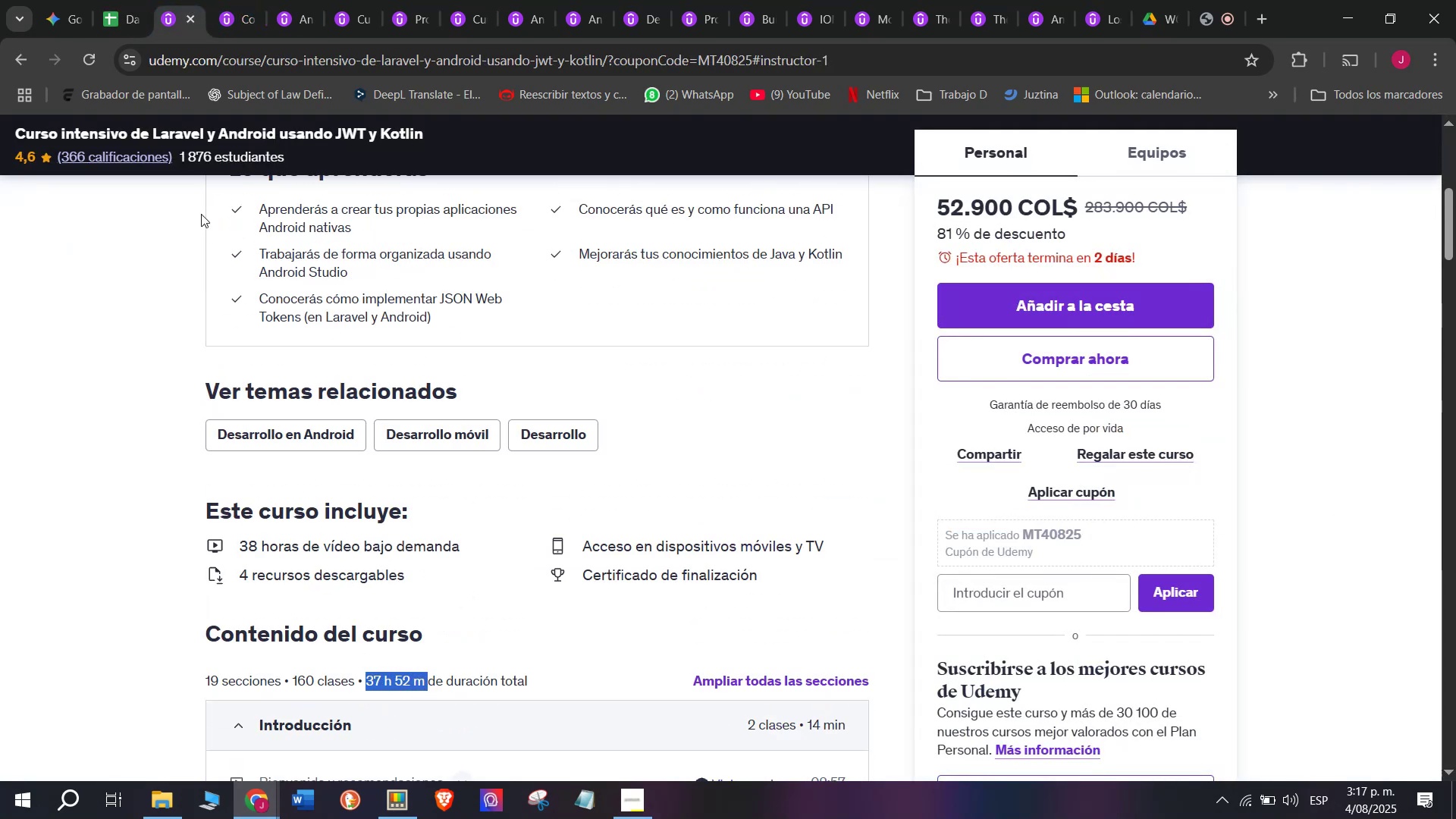 
key(Control+C)
 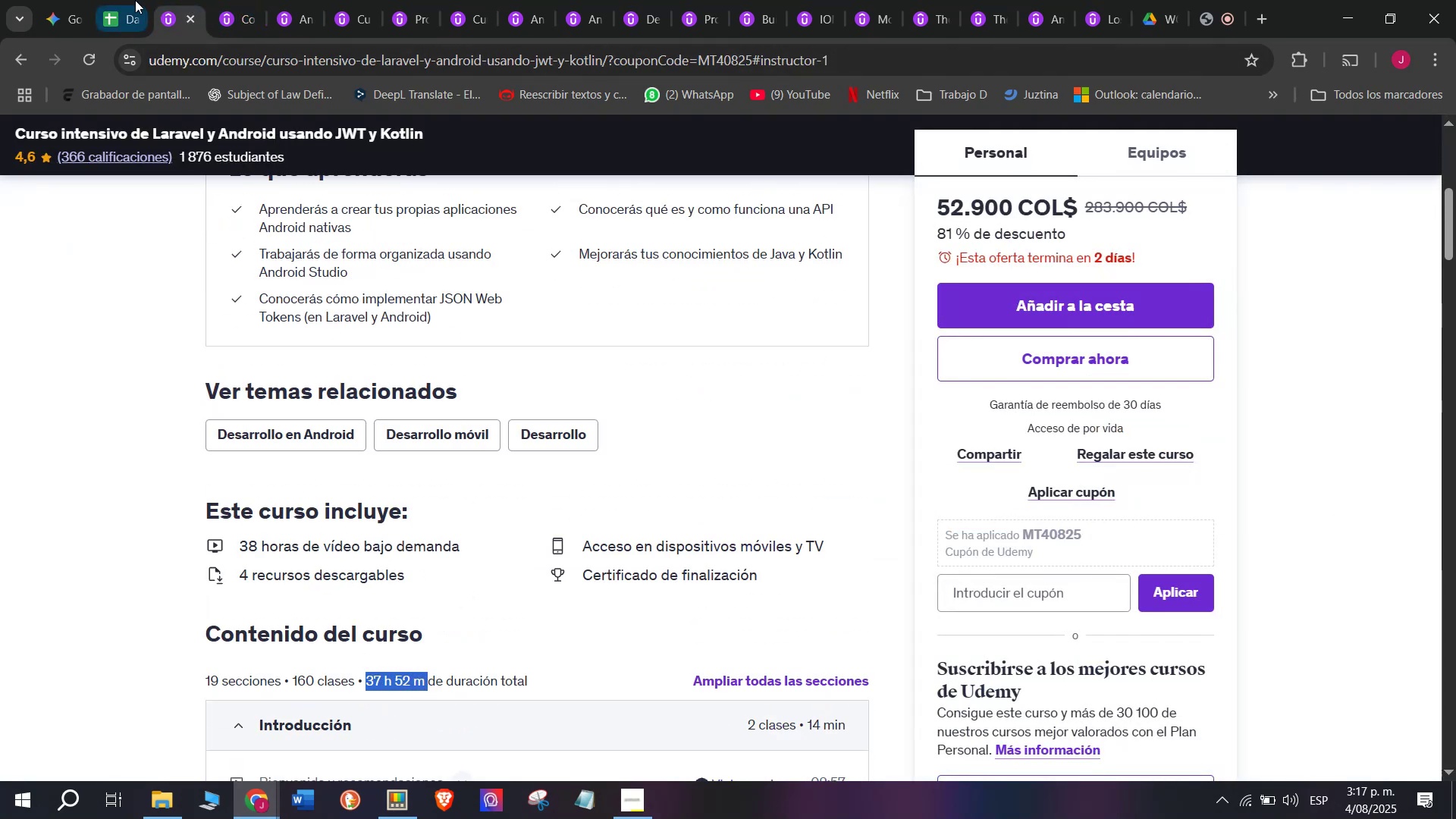 
left_click([135, 0])
 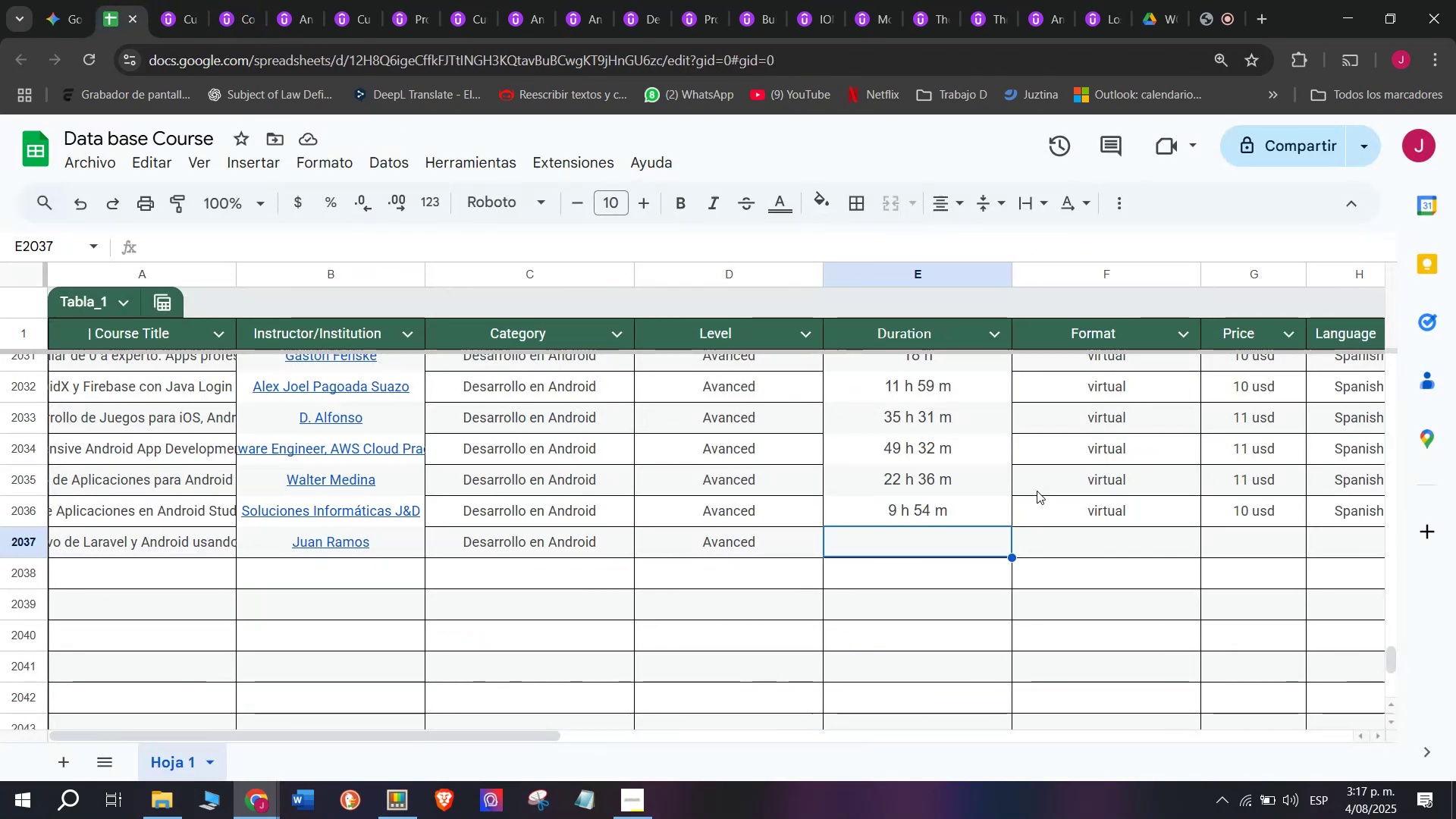 
key(Control+ControlLeft)
 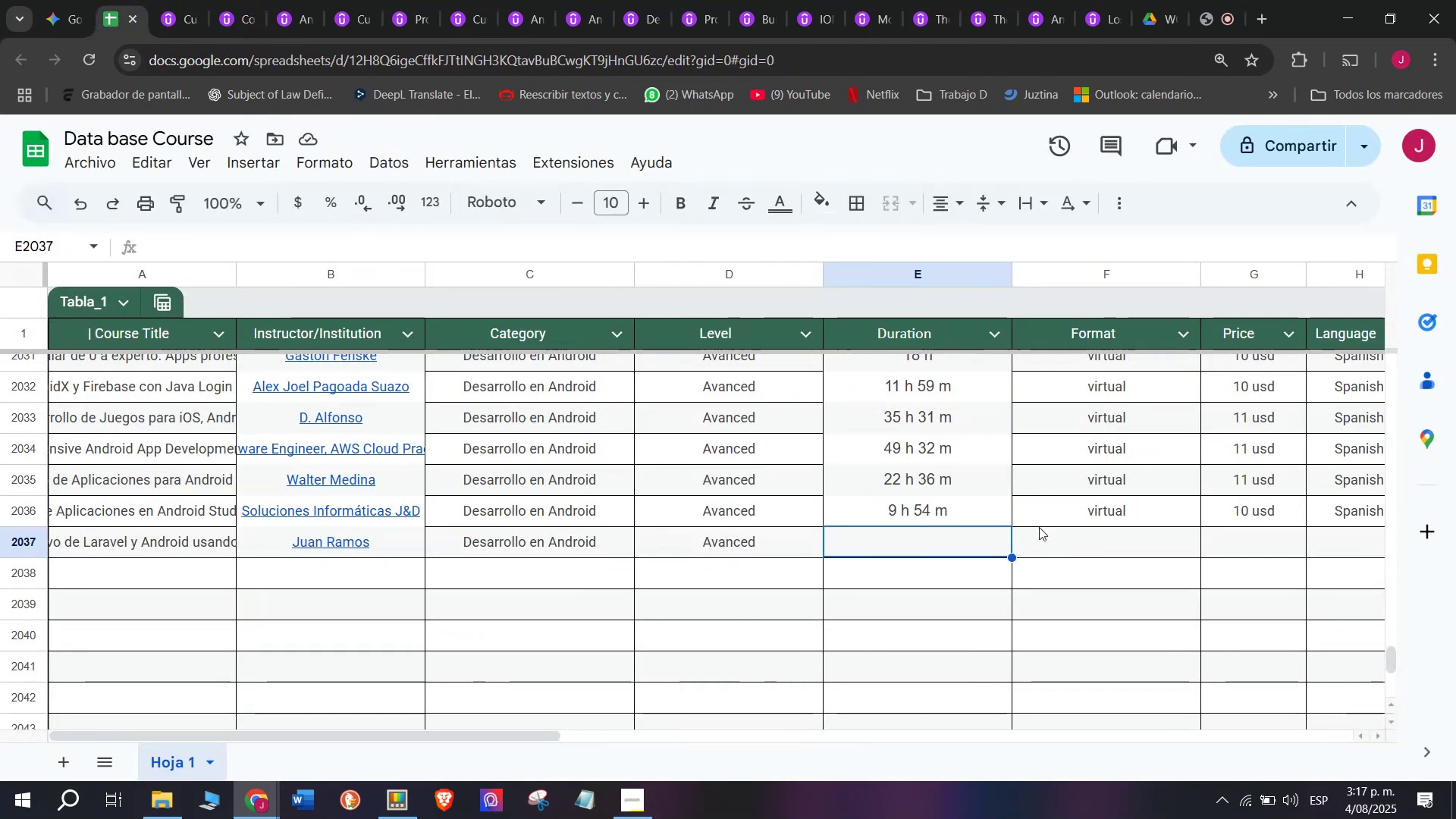 
key(Z)
 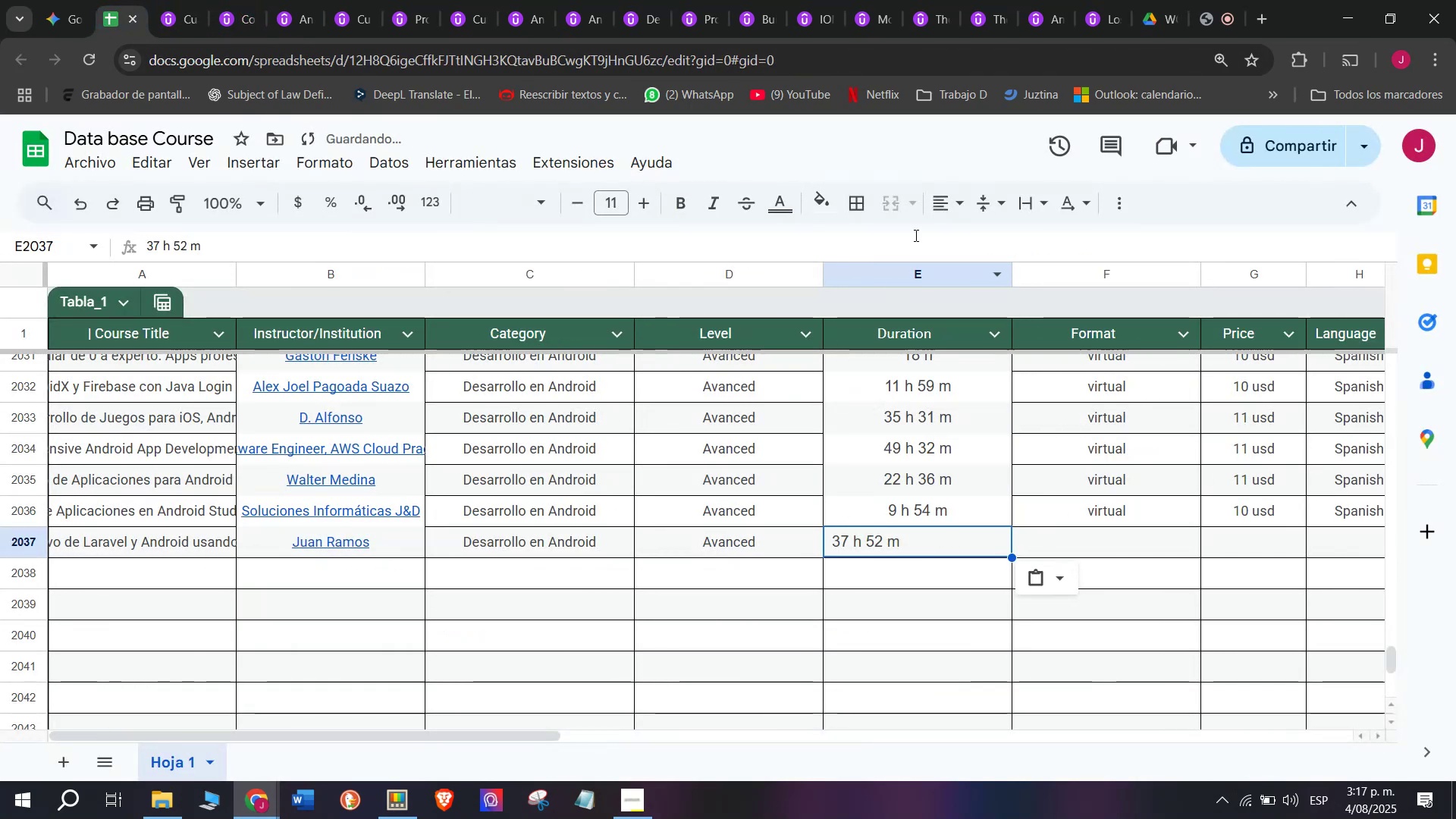 
key(Control+V)
 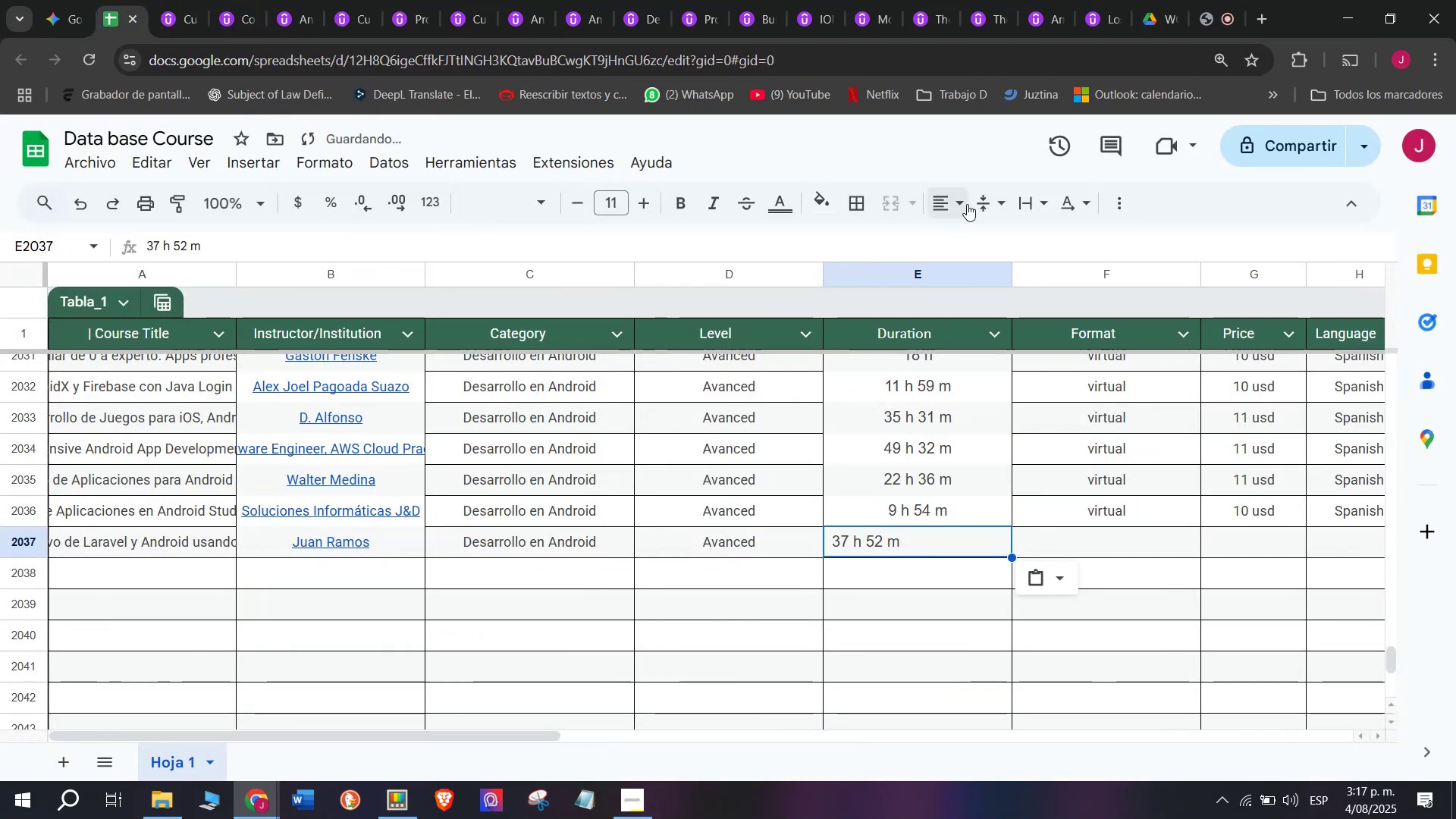 
left_click([967, 203])
 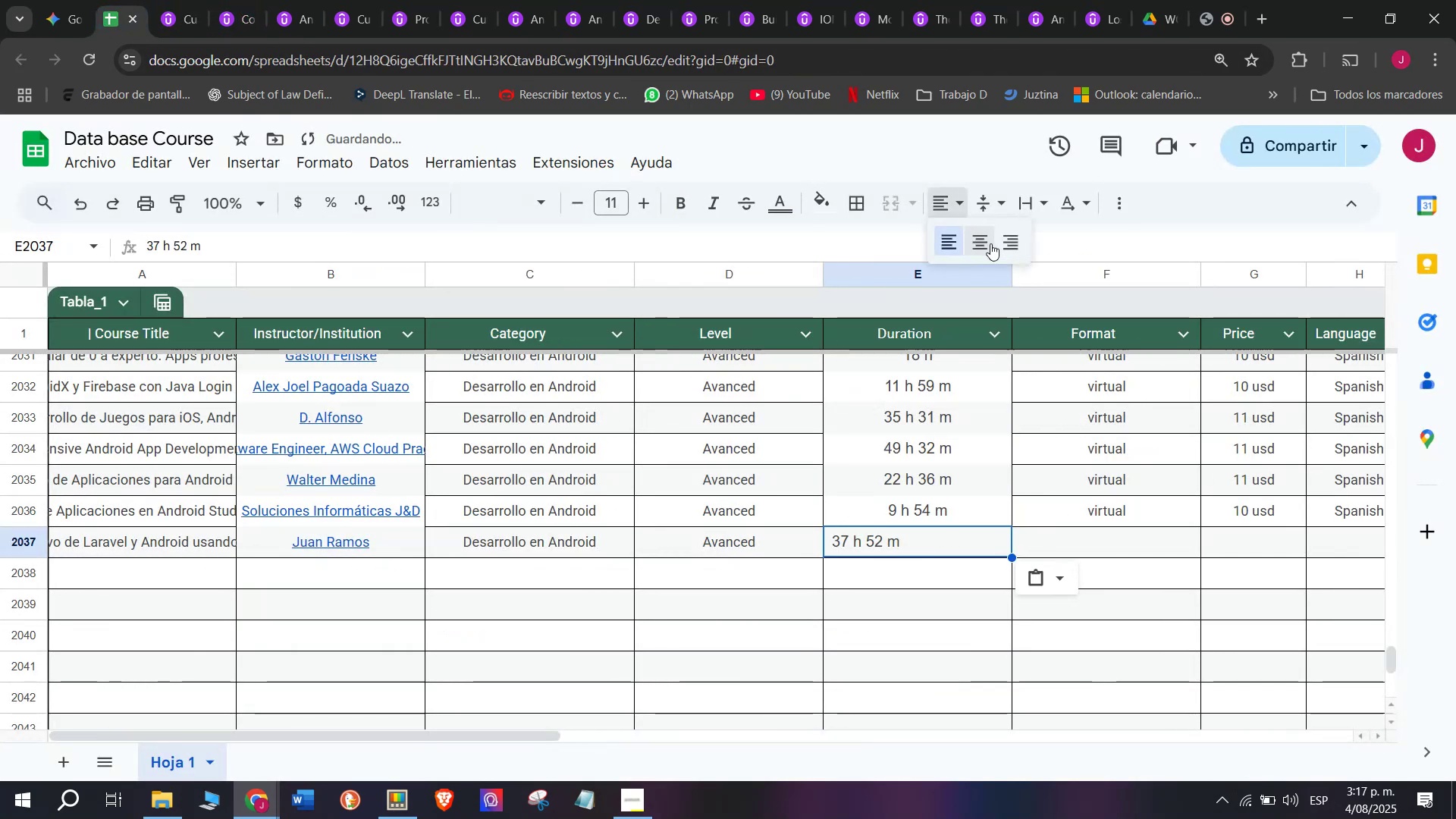 
left_click([990, 243])
 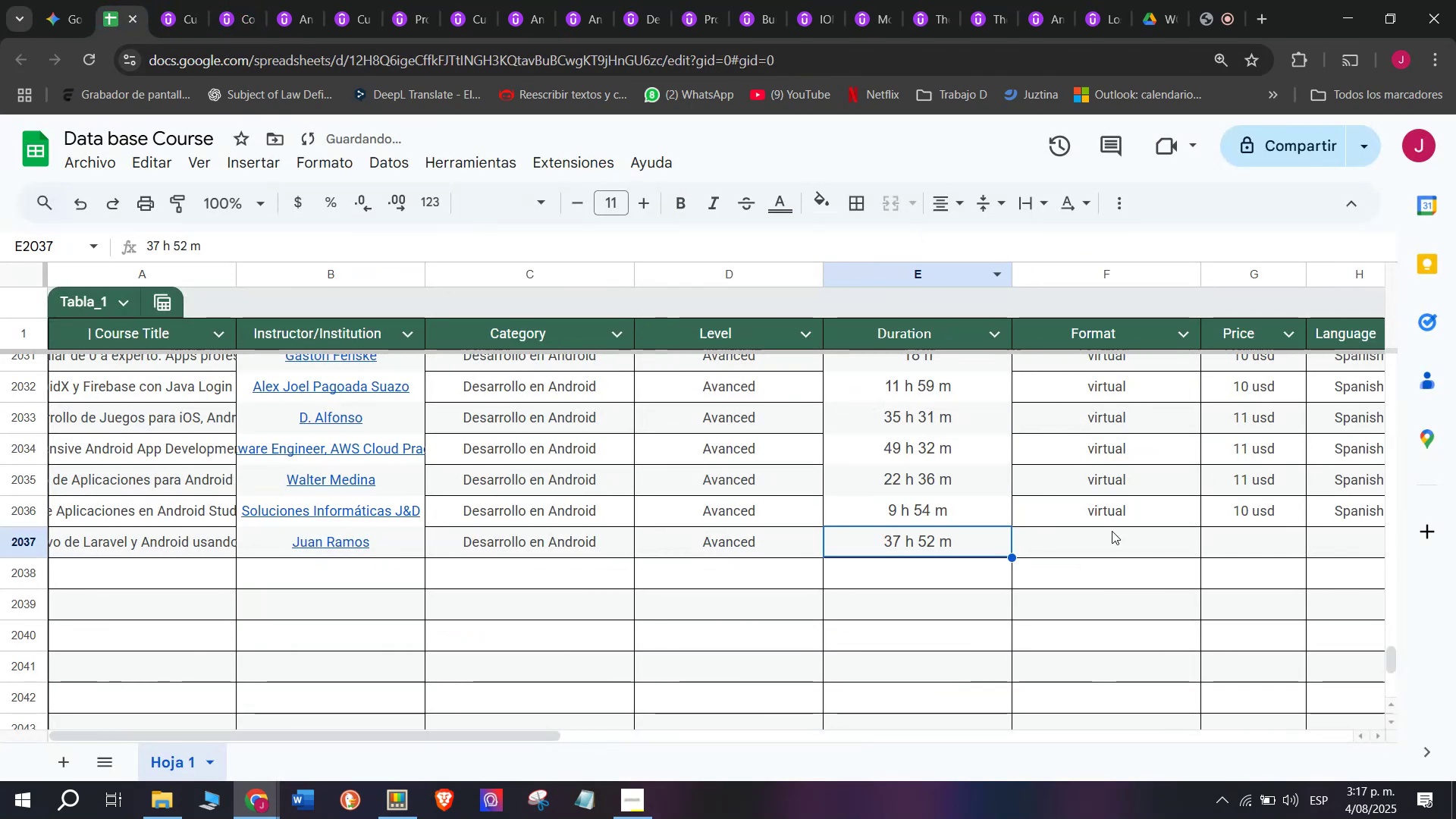 
left_click([1112, 529])
 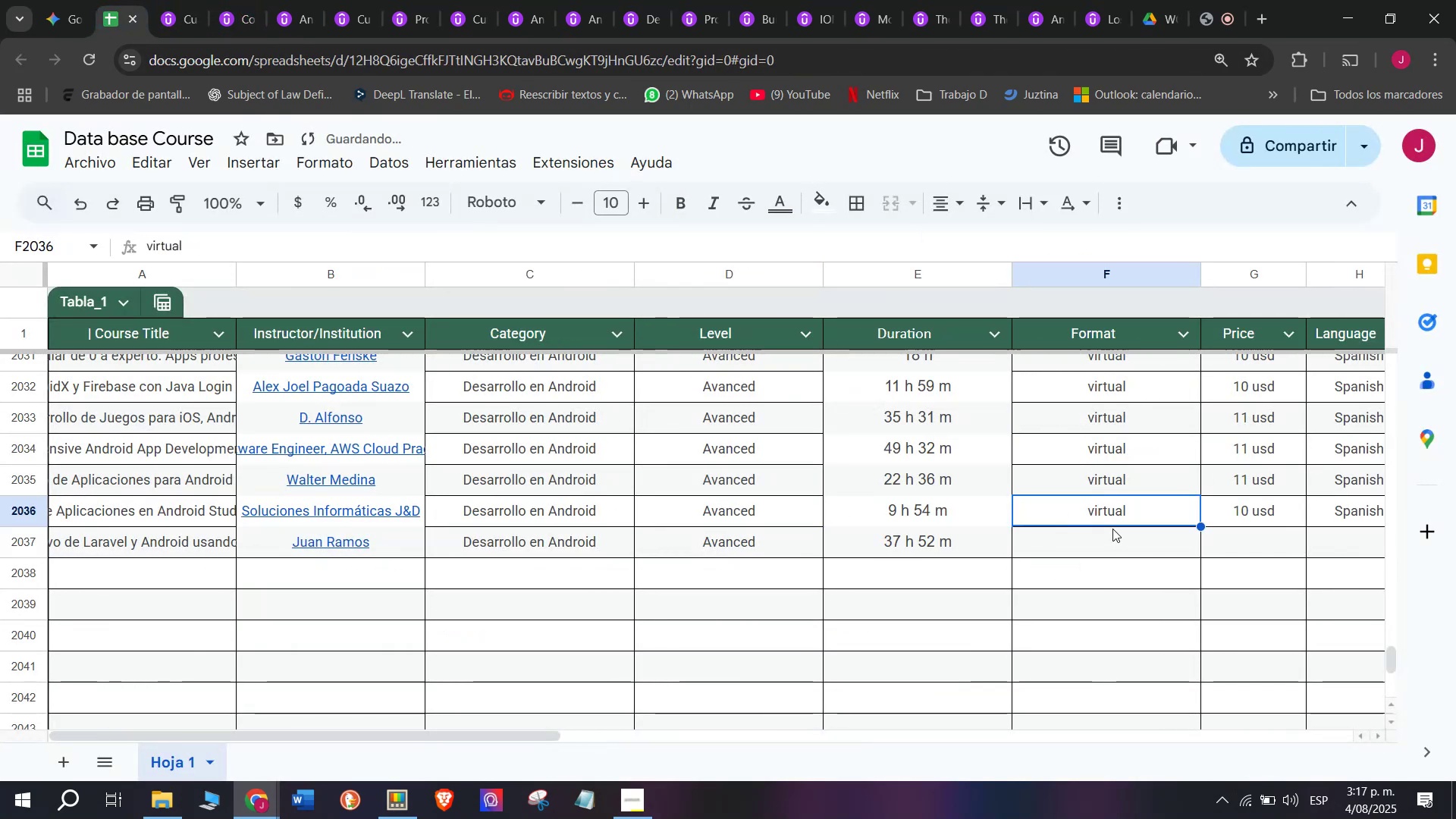 
key(Control+ControlLeft)
 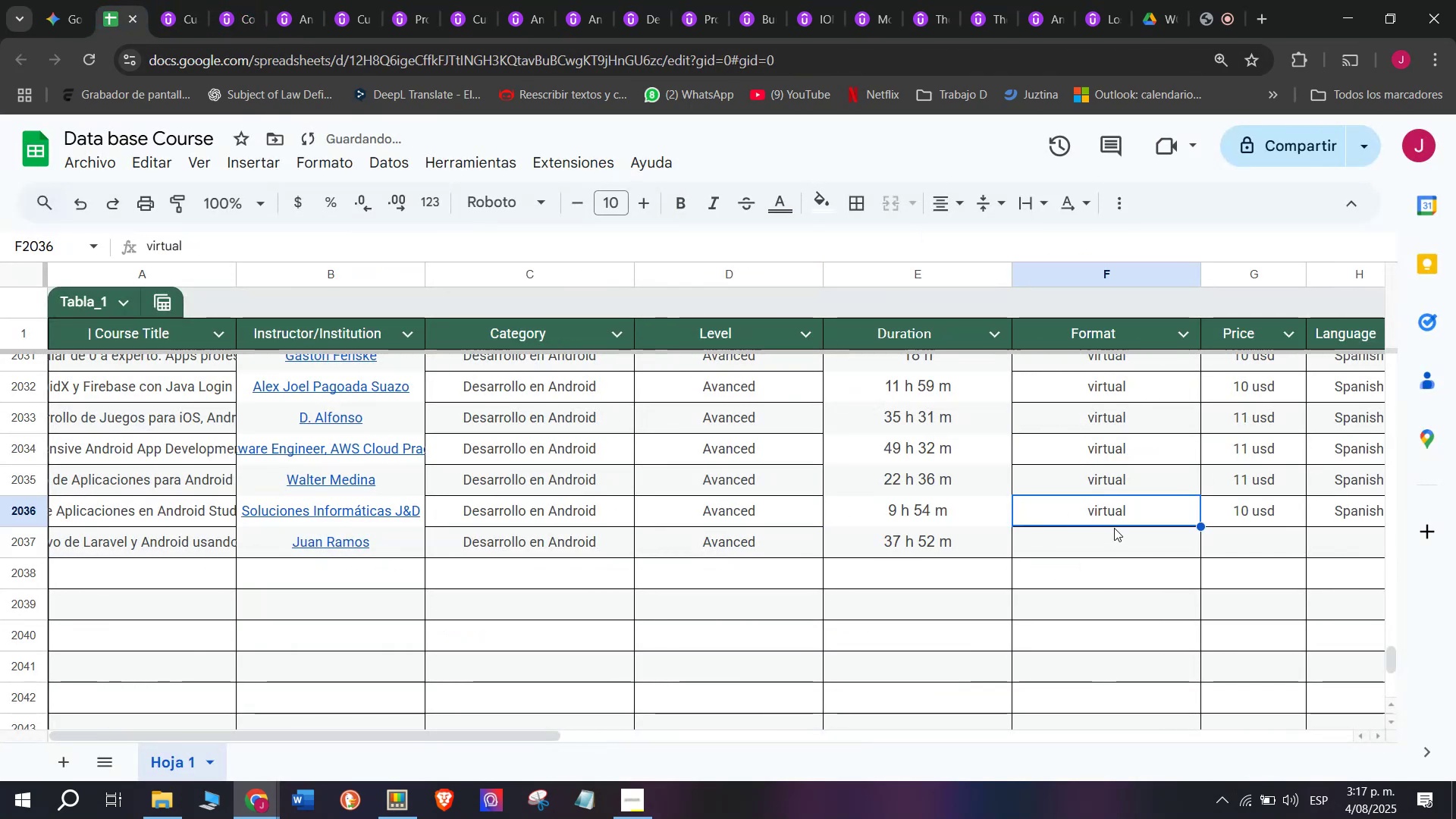 
key(Break)
 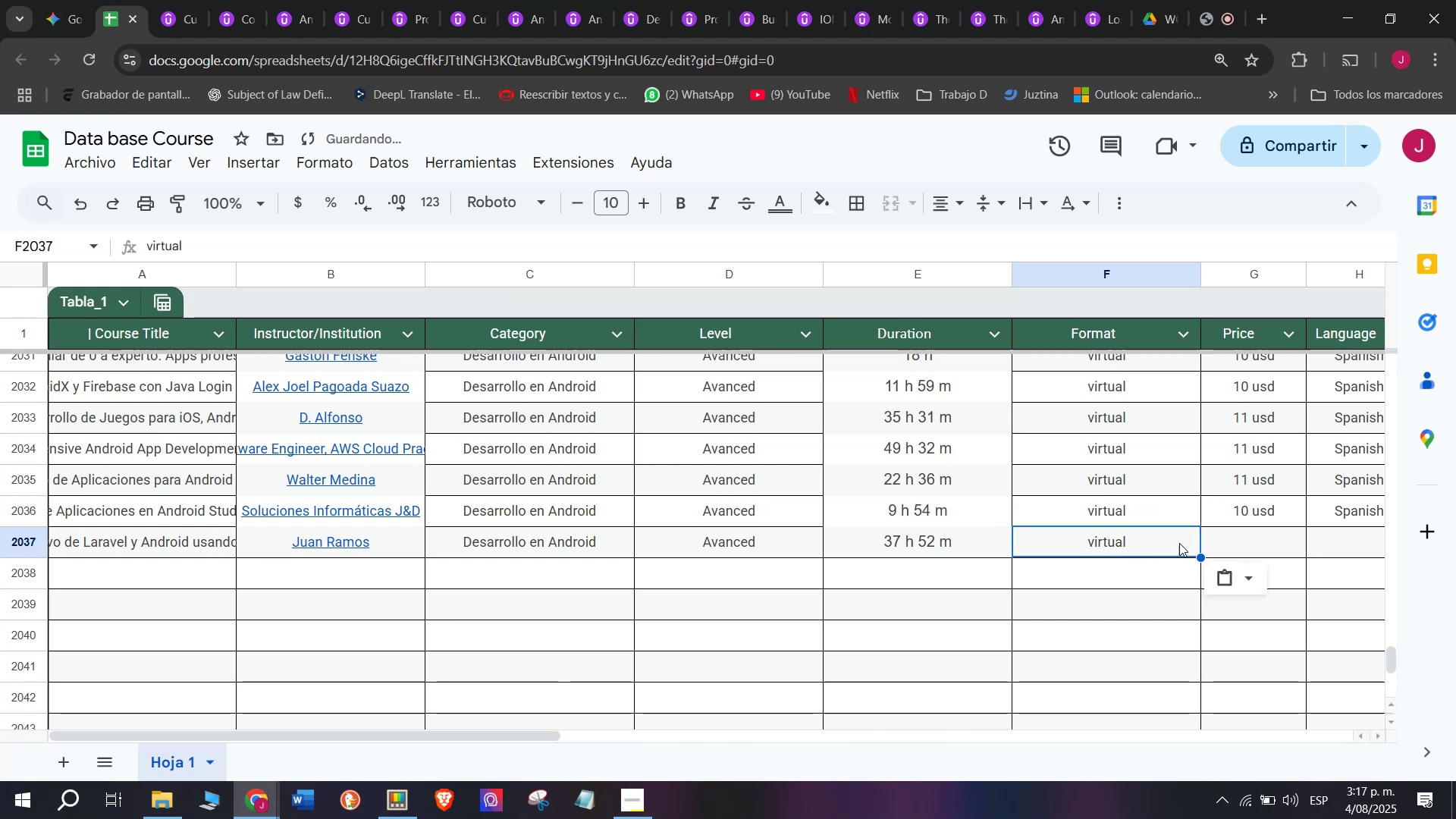 
key(Control+C)
 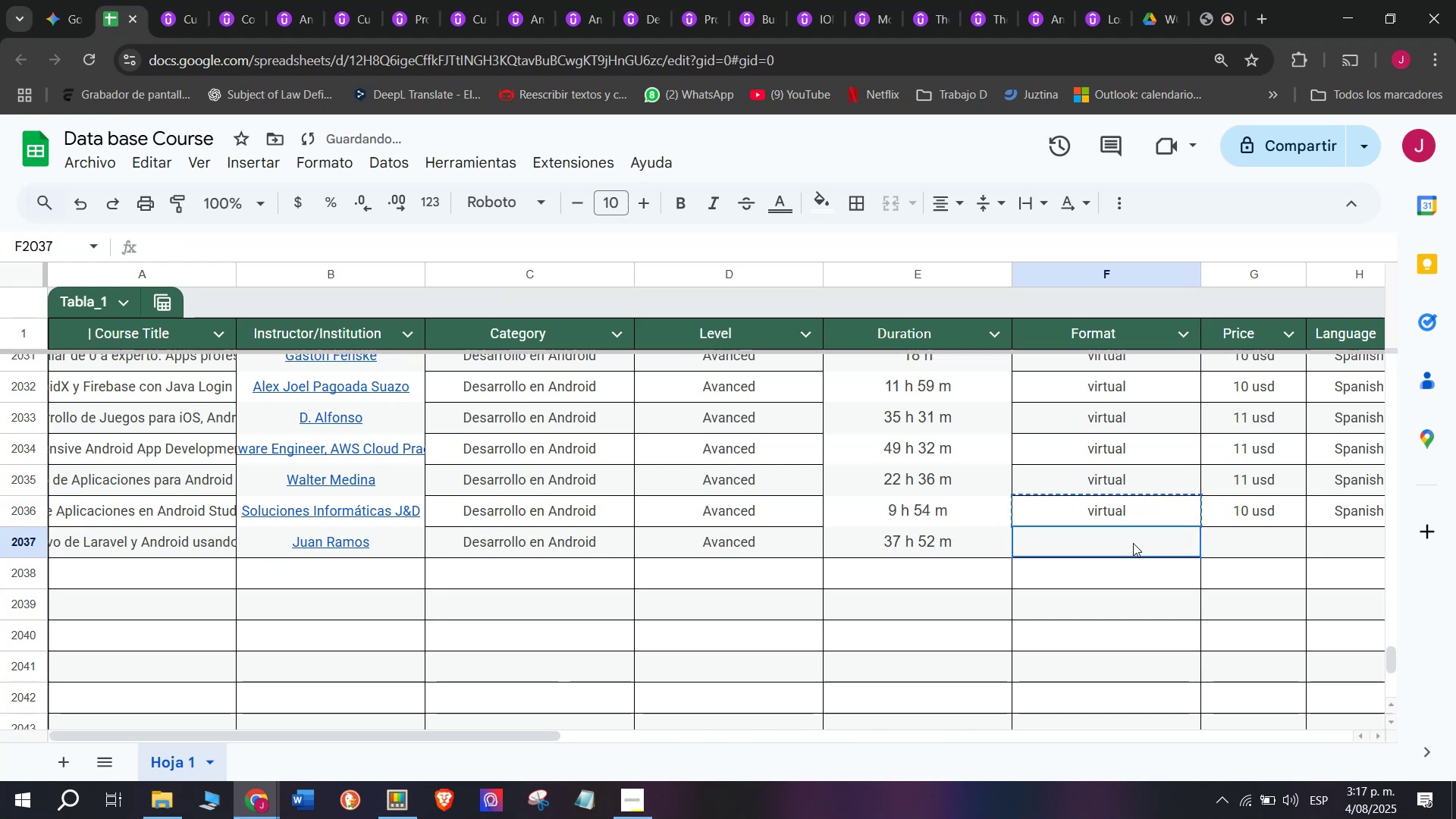 
key(Z)
 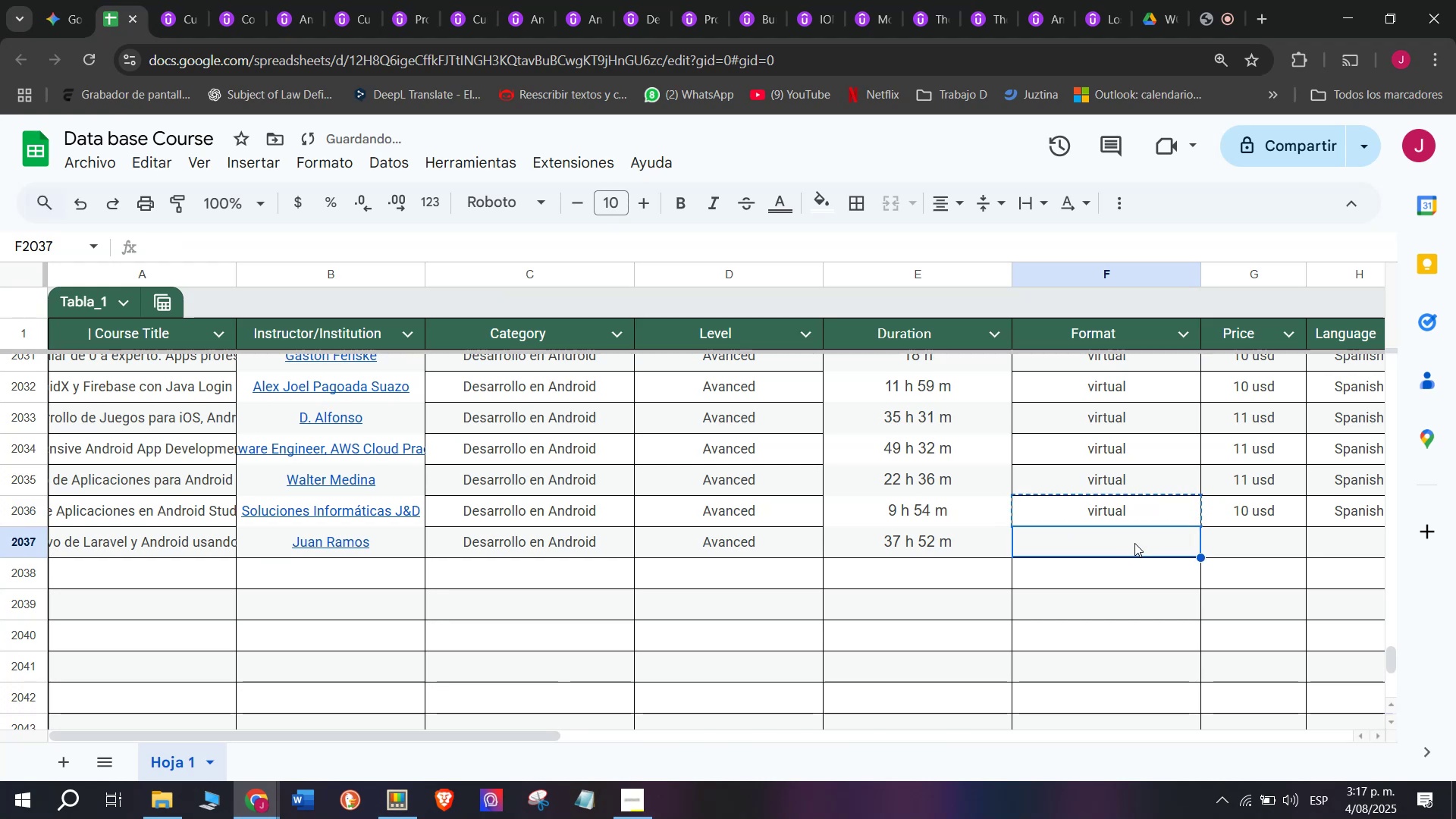 
key(Control+ControlLeft)
 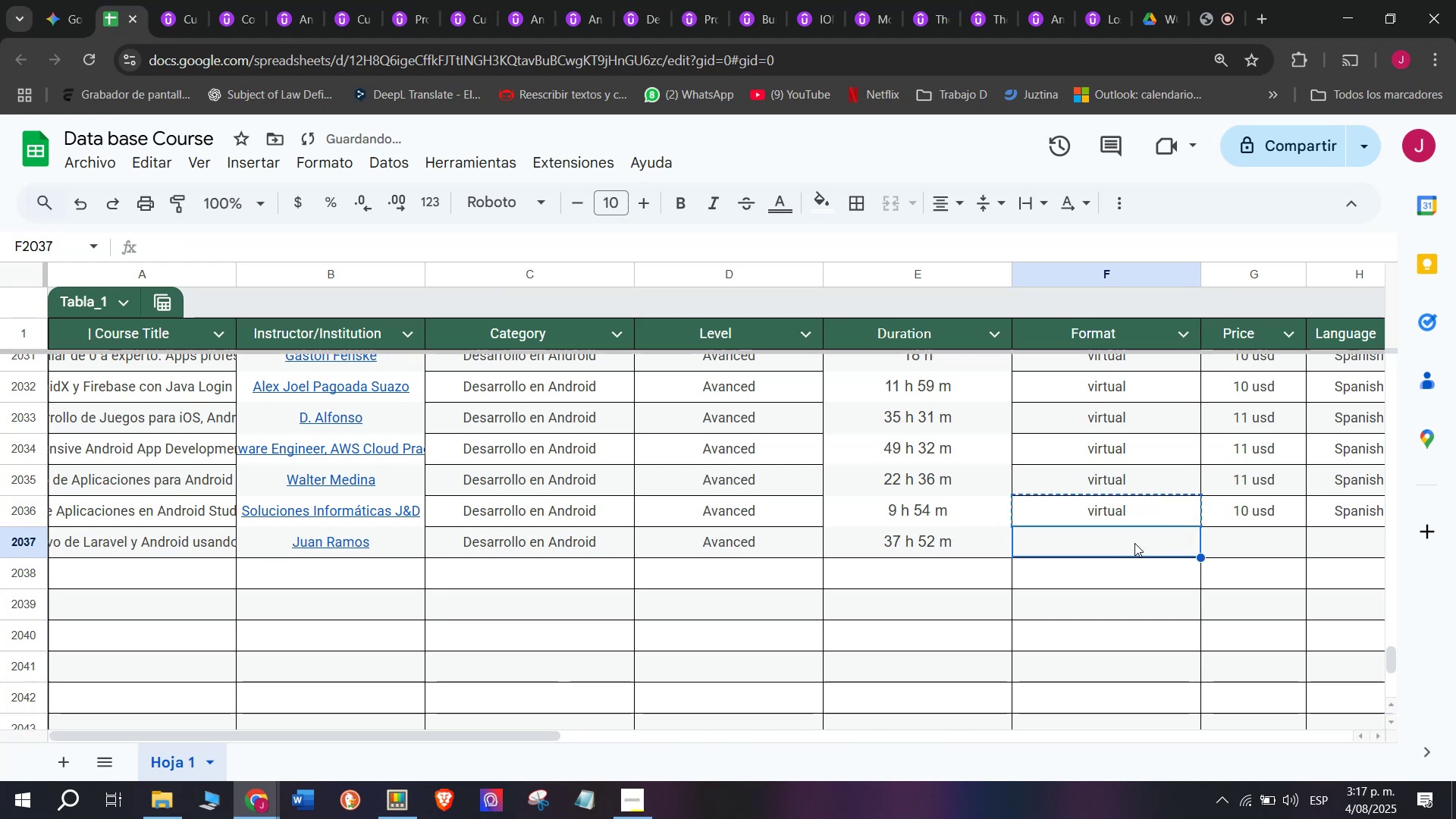 
key(Control+V)
 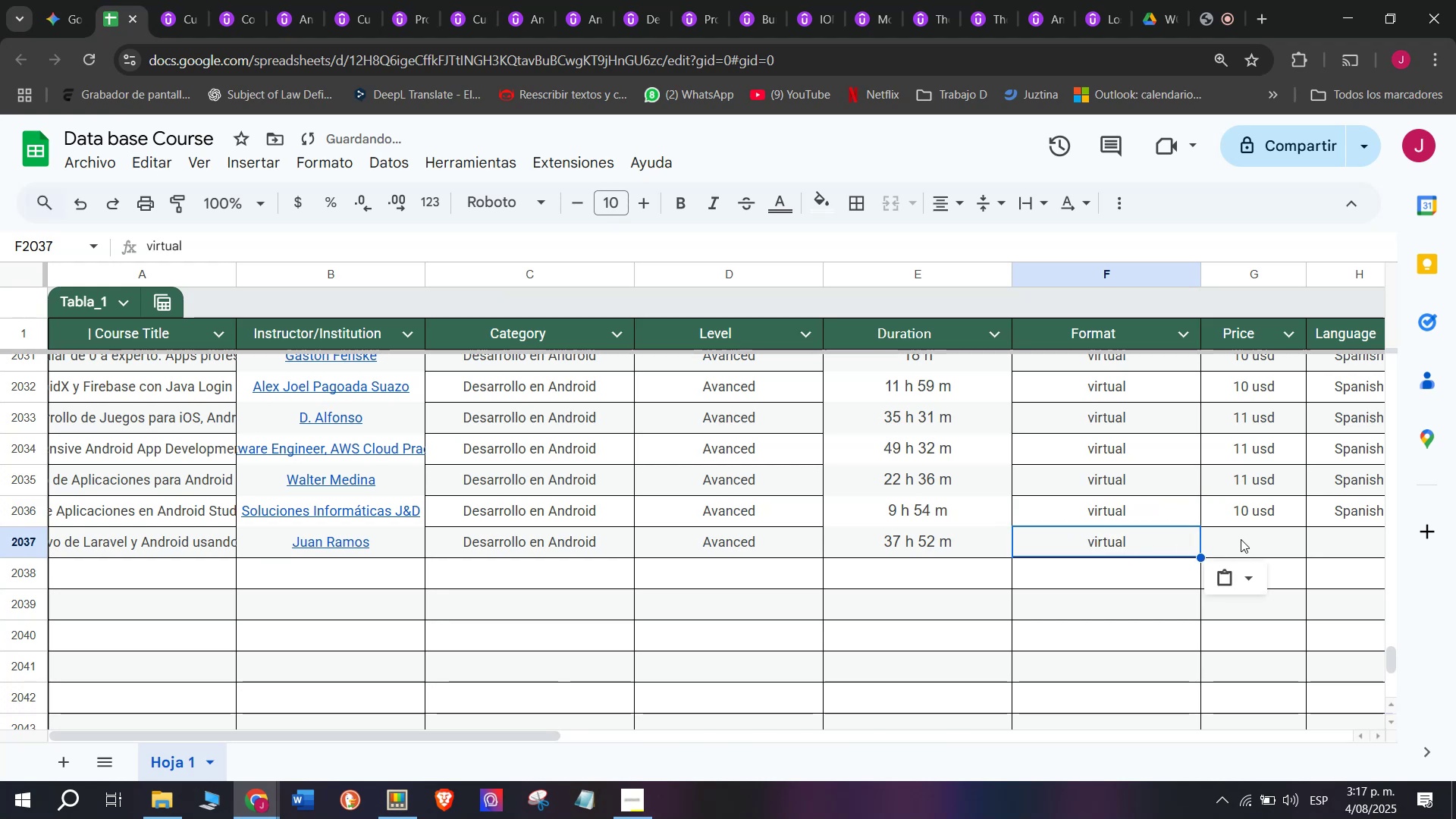 
double_click([1241, 539])
 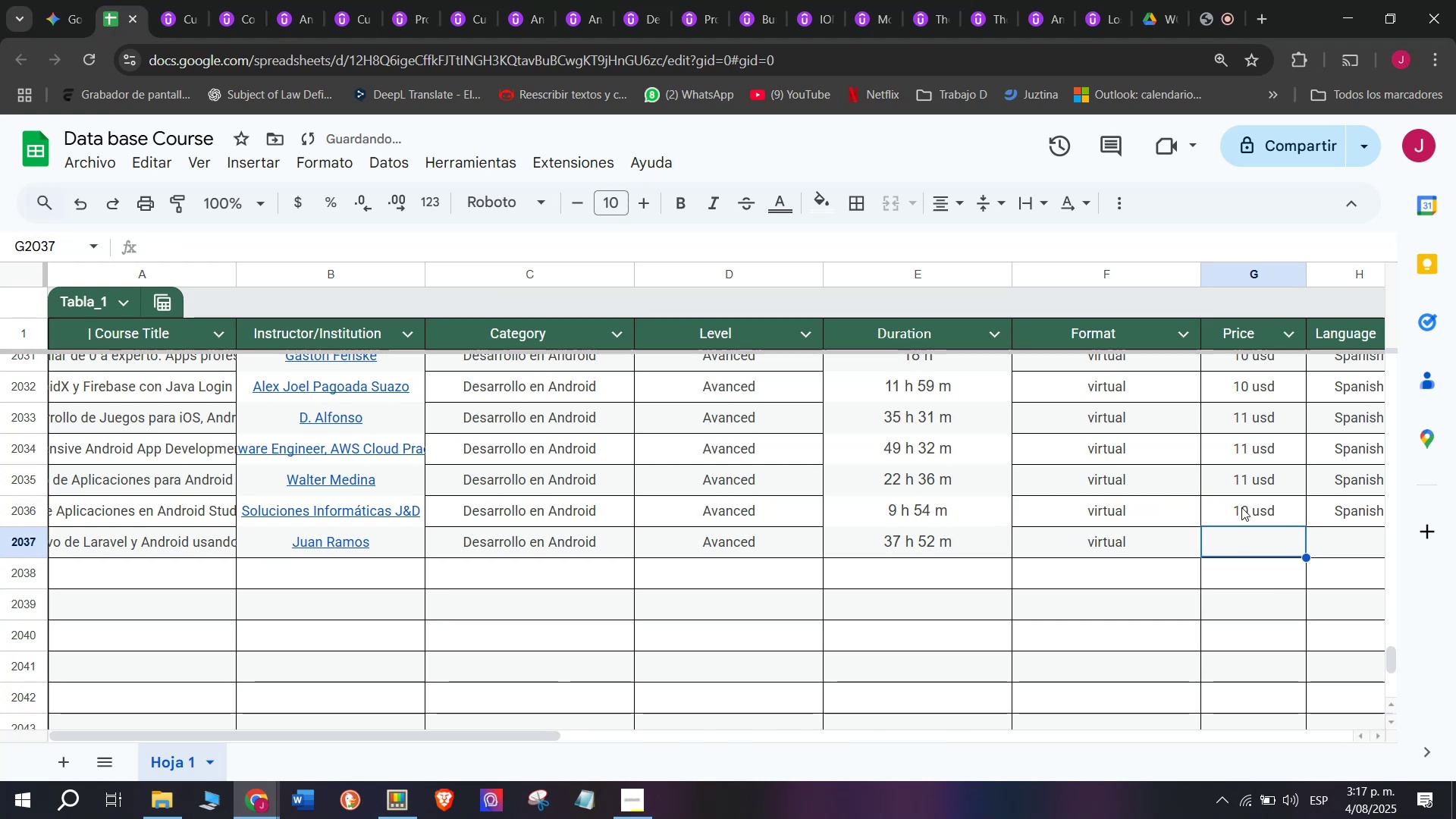 
key(Control+ControlLeft)
 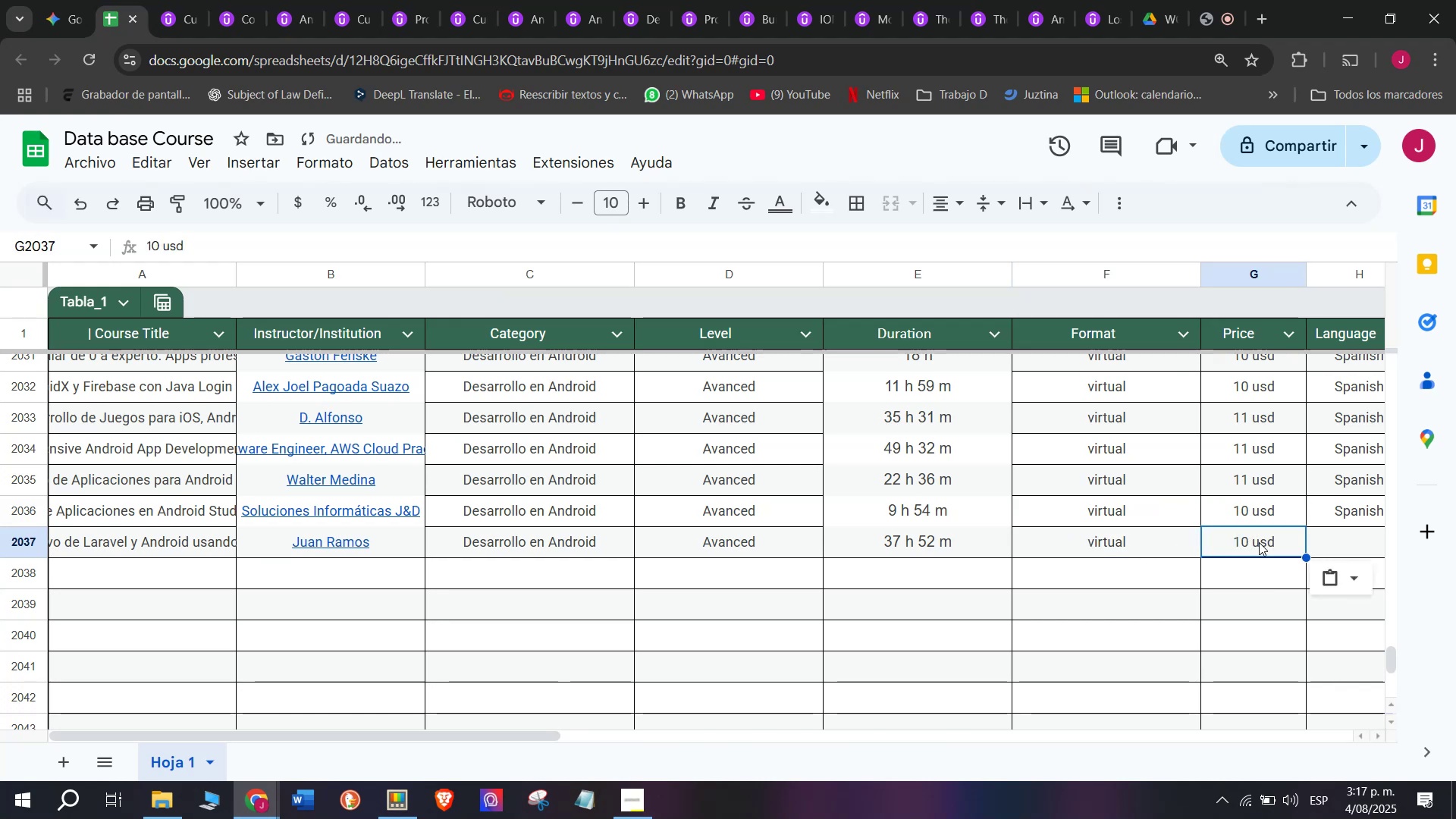 
key(Break)
 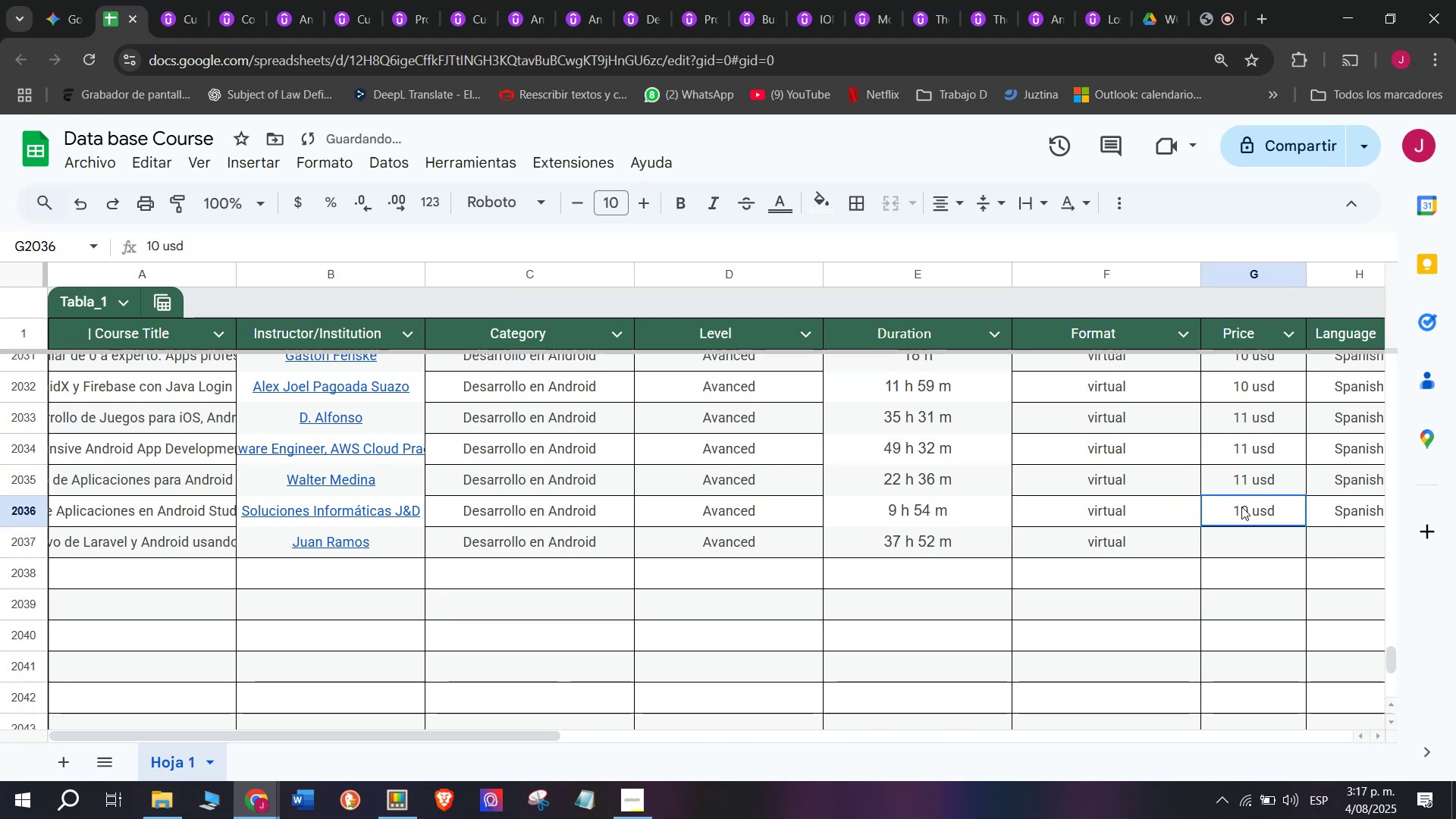 
key(Control+C)
 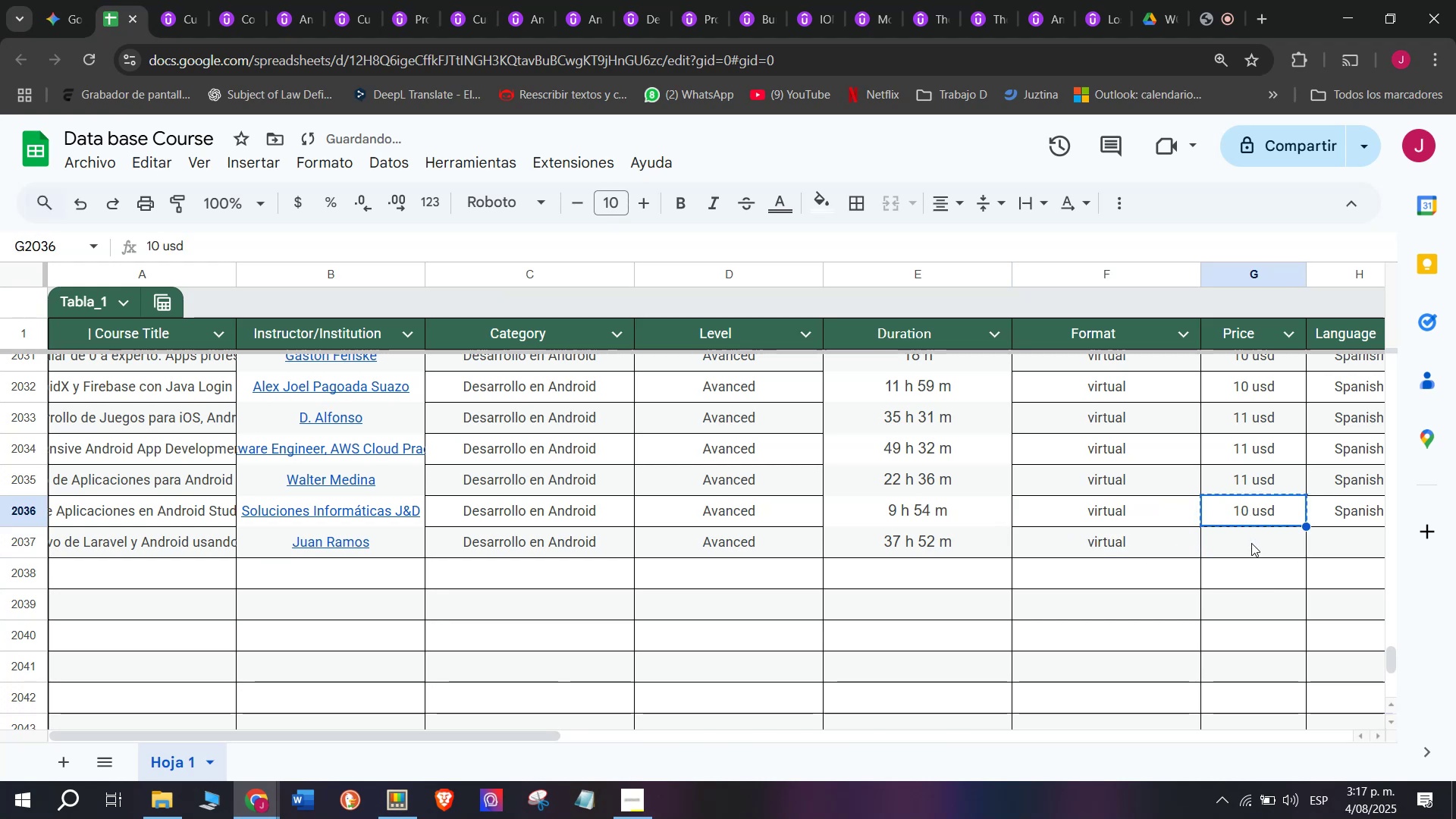 
key(Z)
 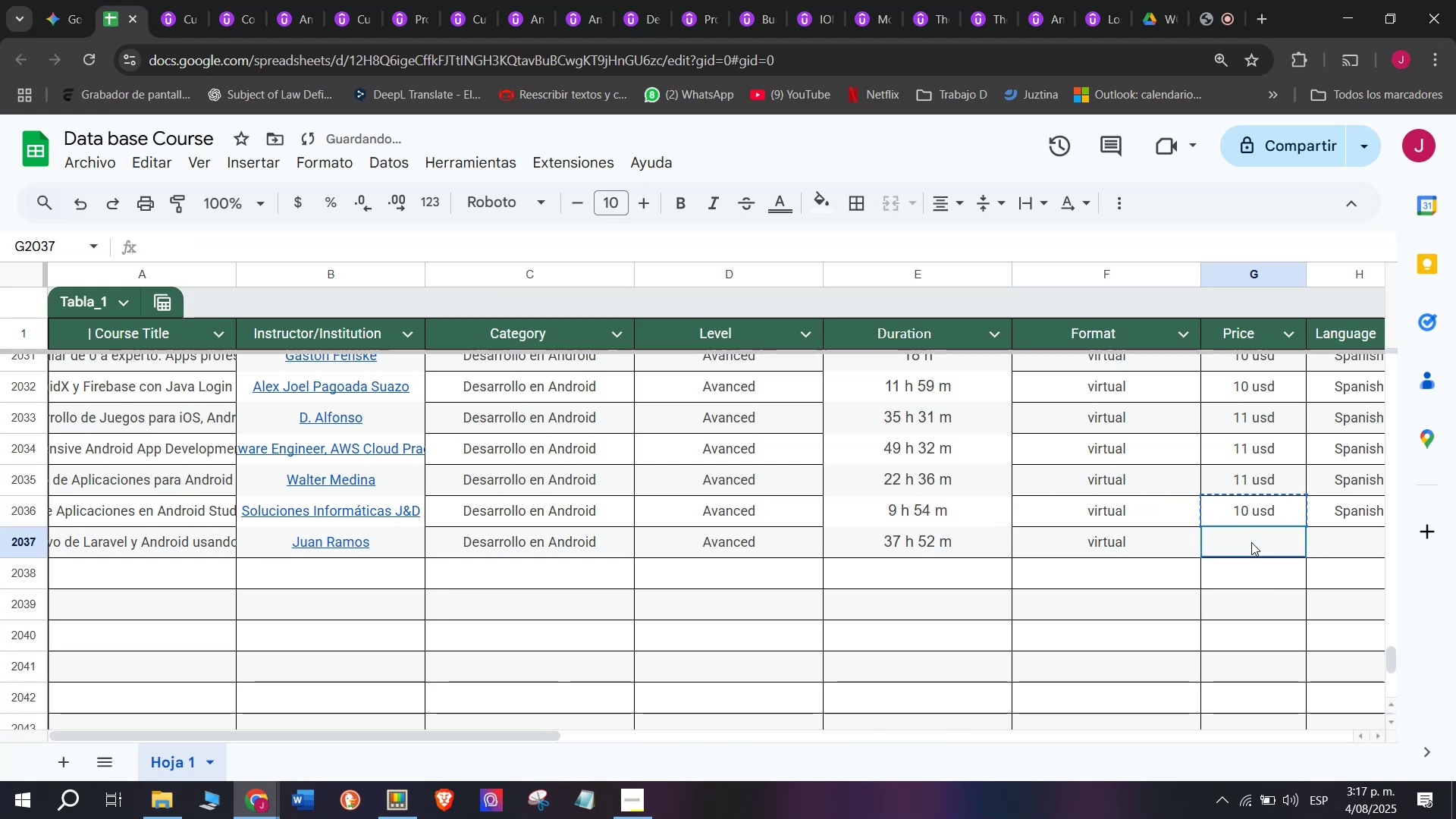 
key(Control+ControlLeft)
 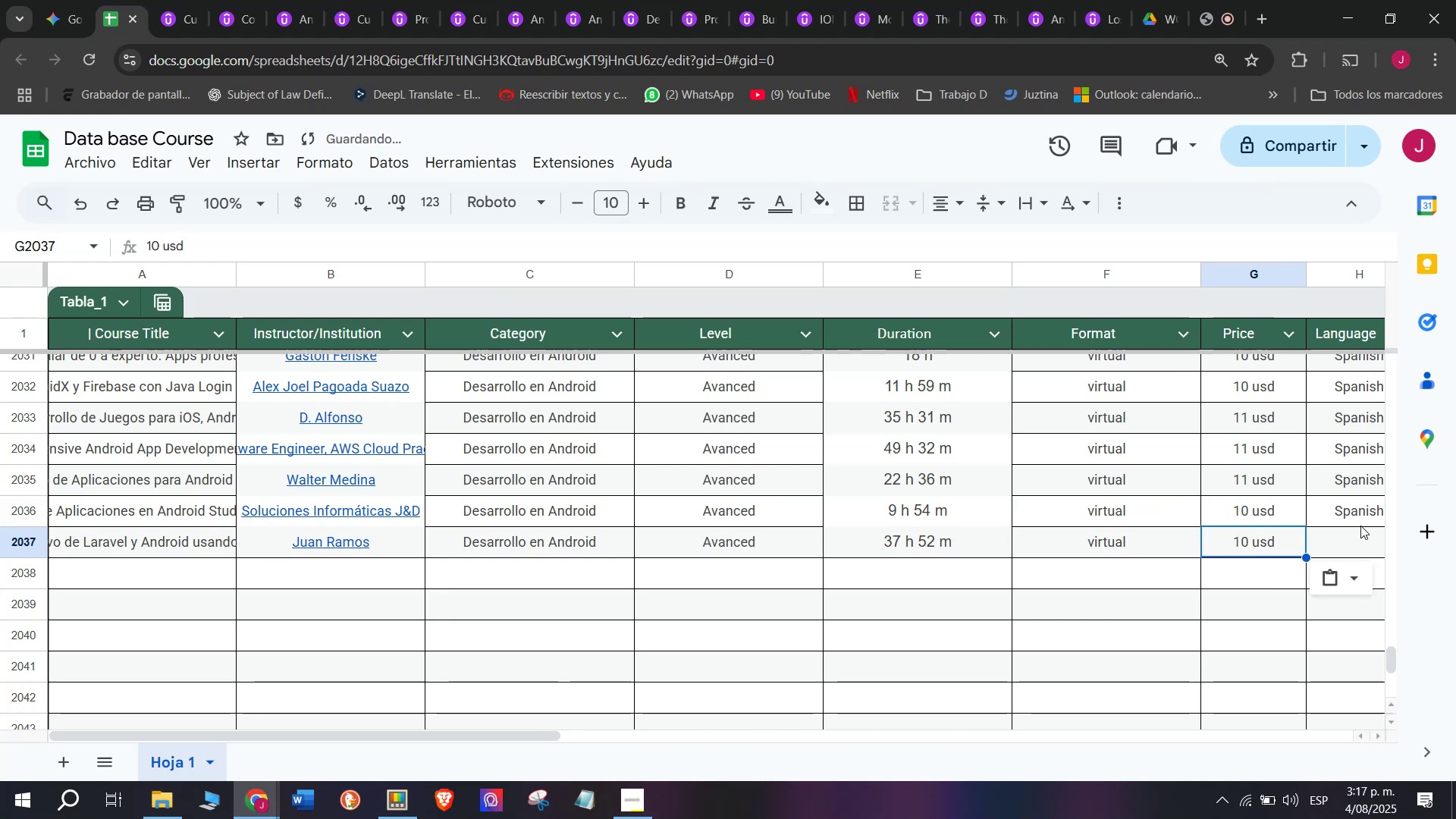 
key(Control+V)
 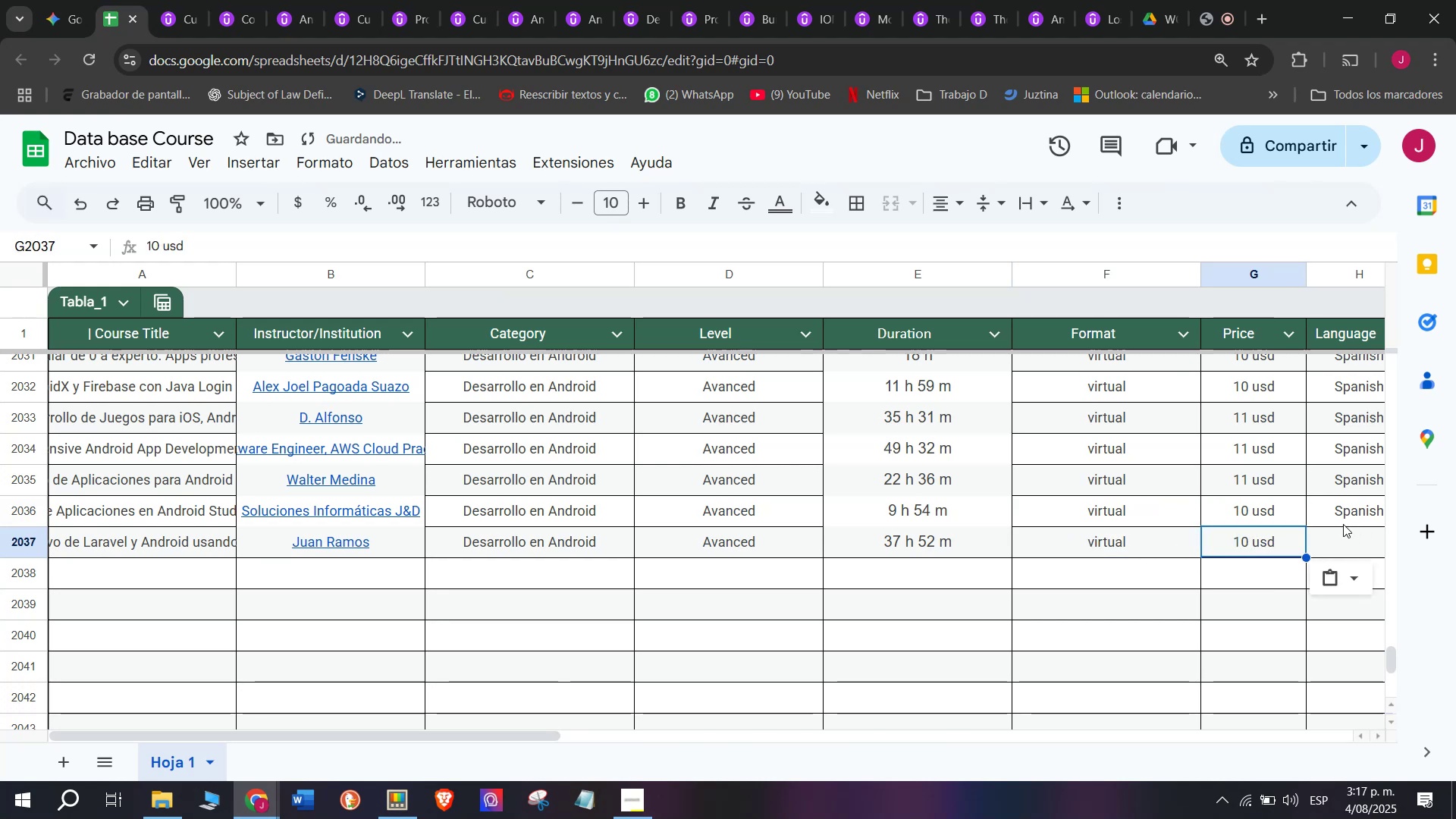 
key(Break)
 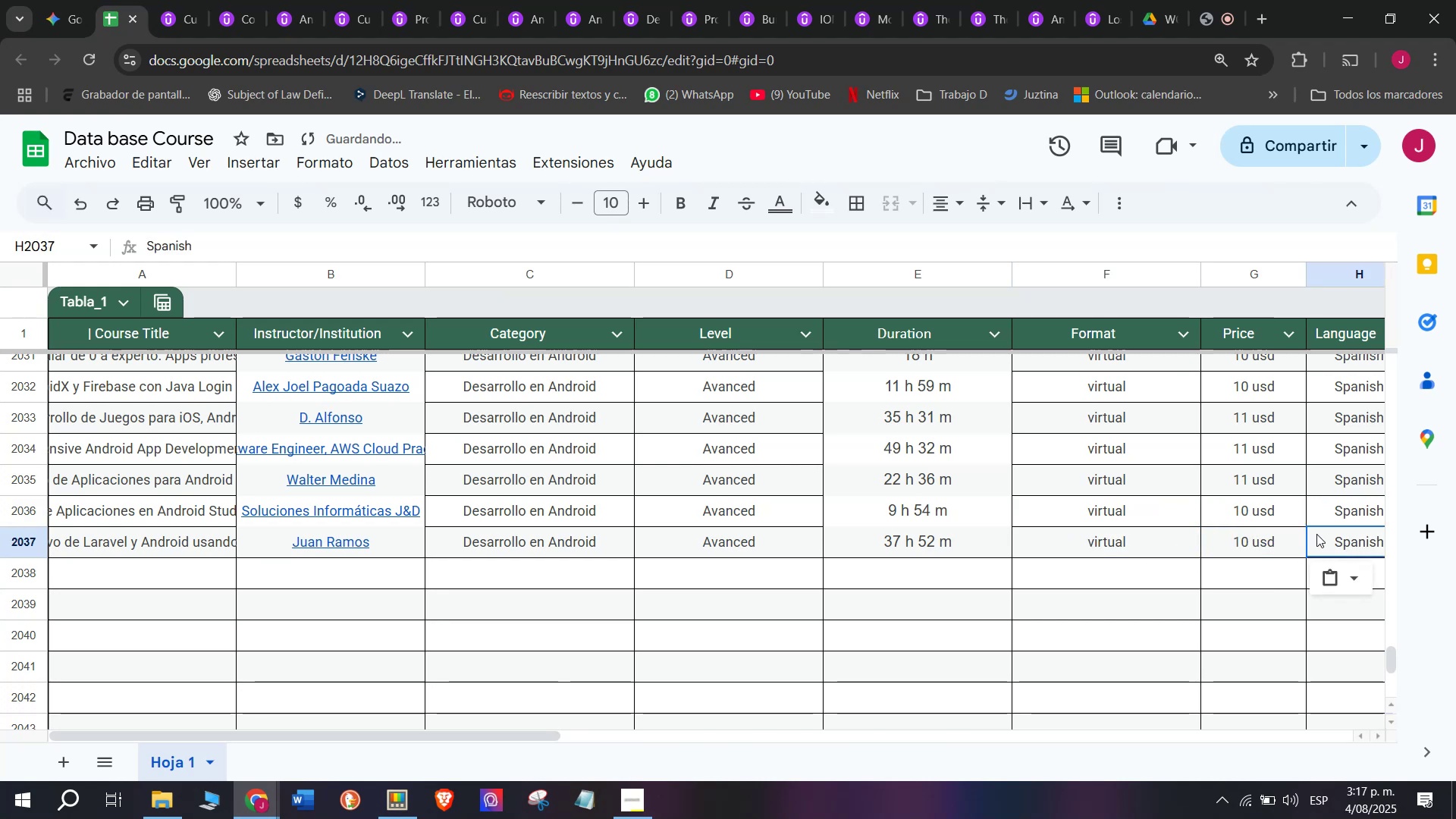 
key(Control+ControlLeft)
 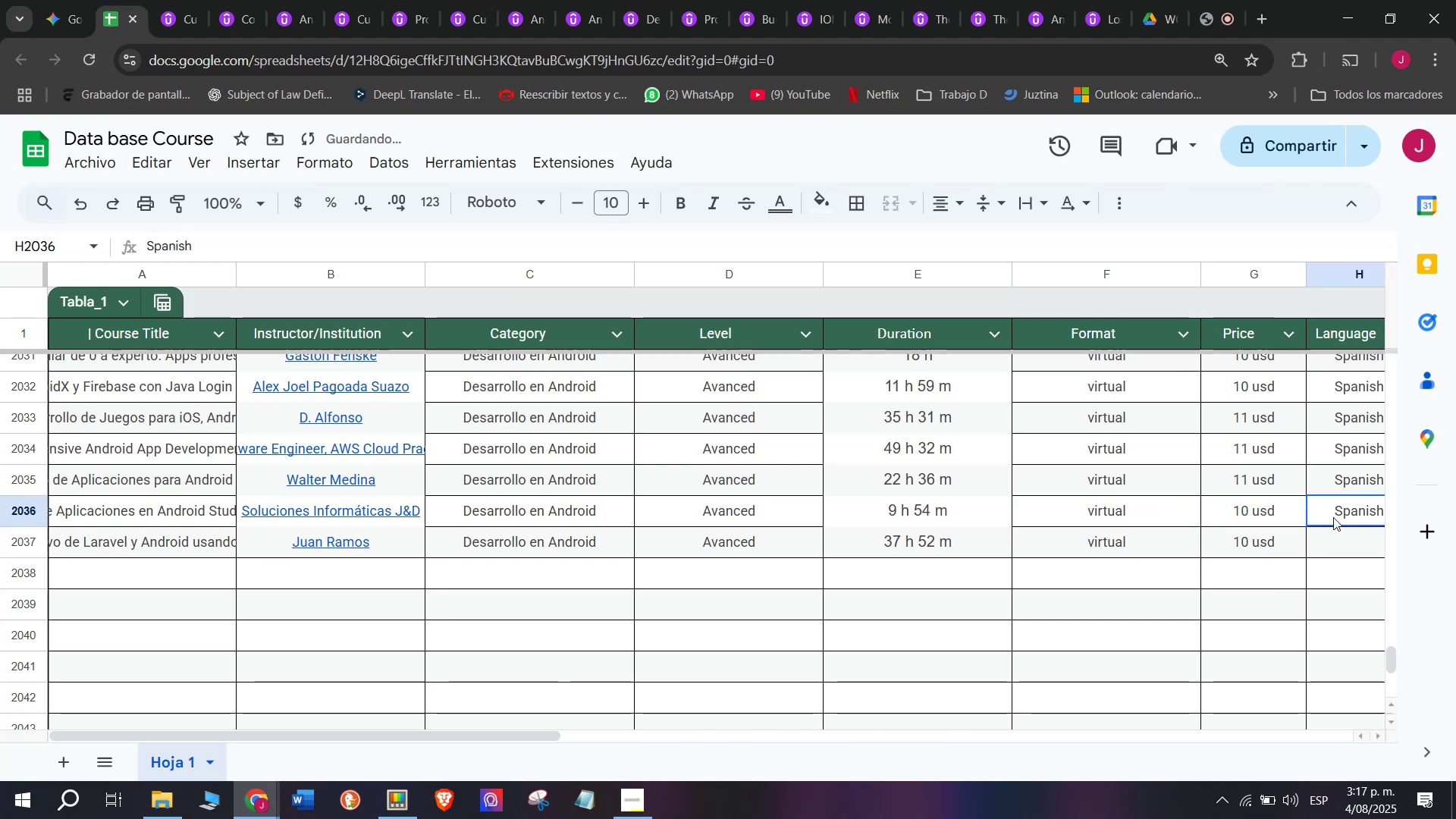 
key(Control+C)
 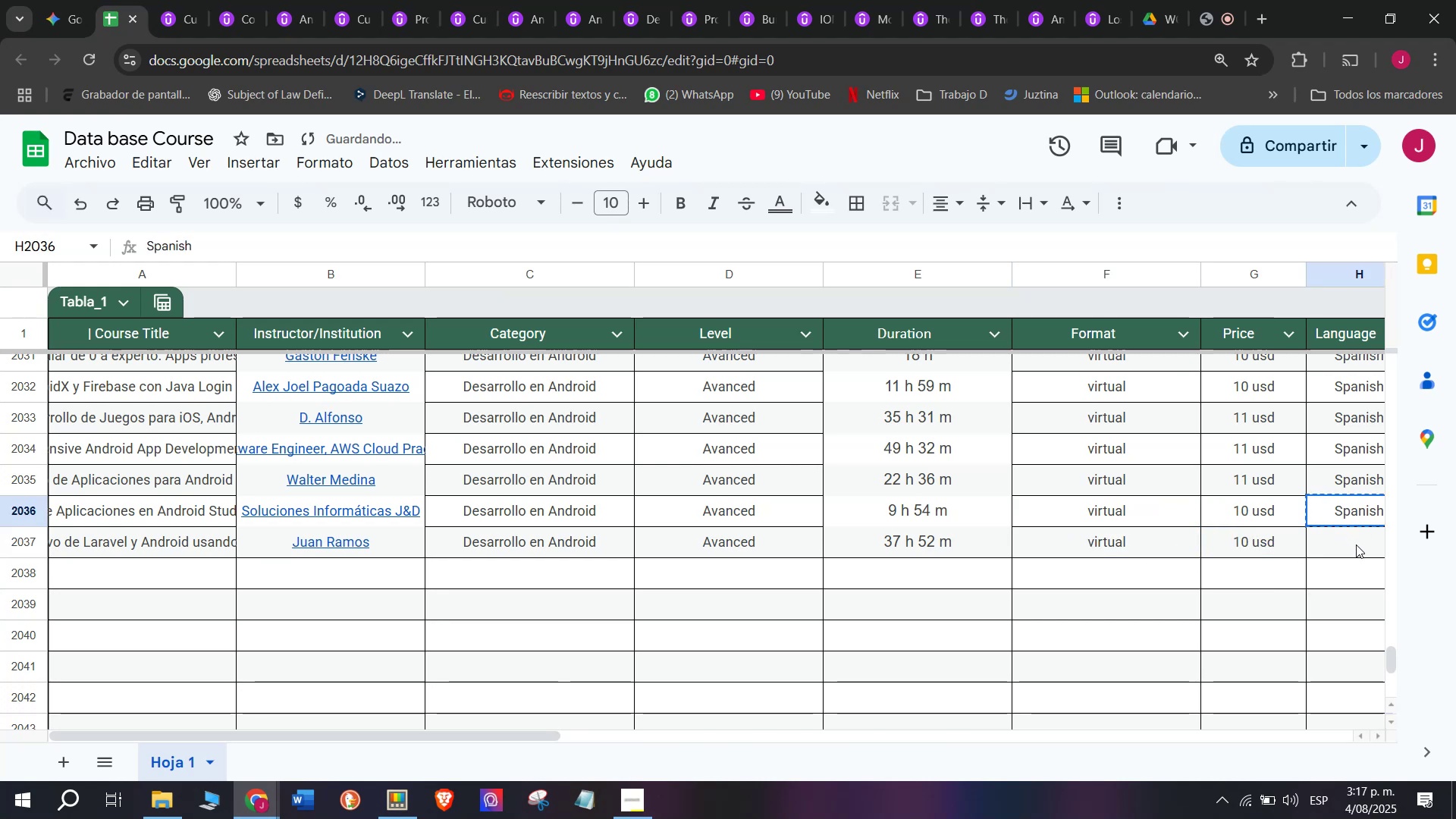 
double_click([1356, 544])
 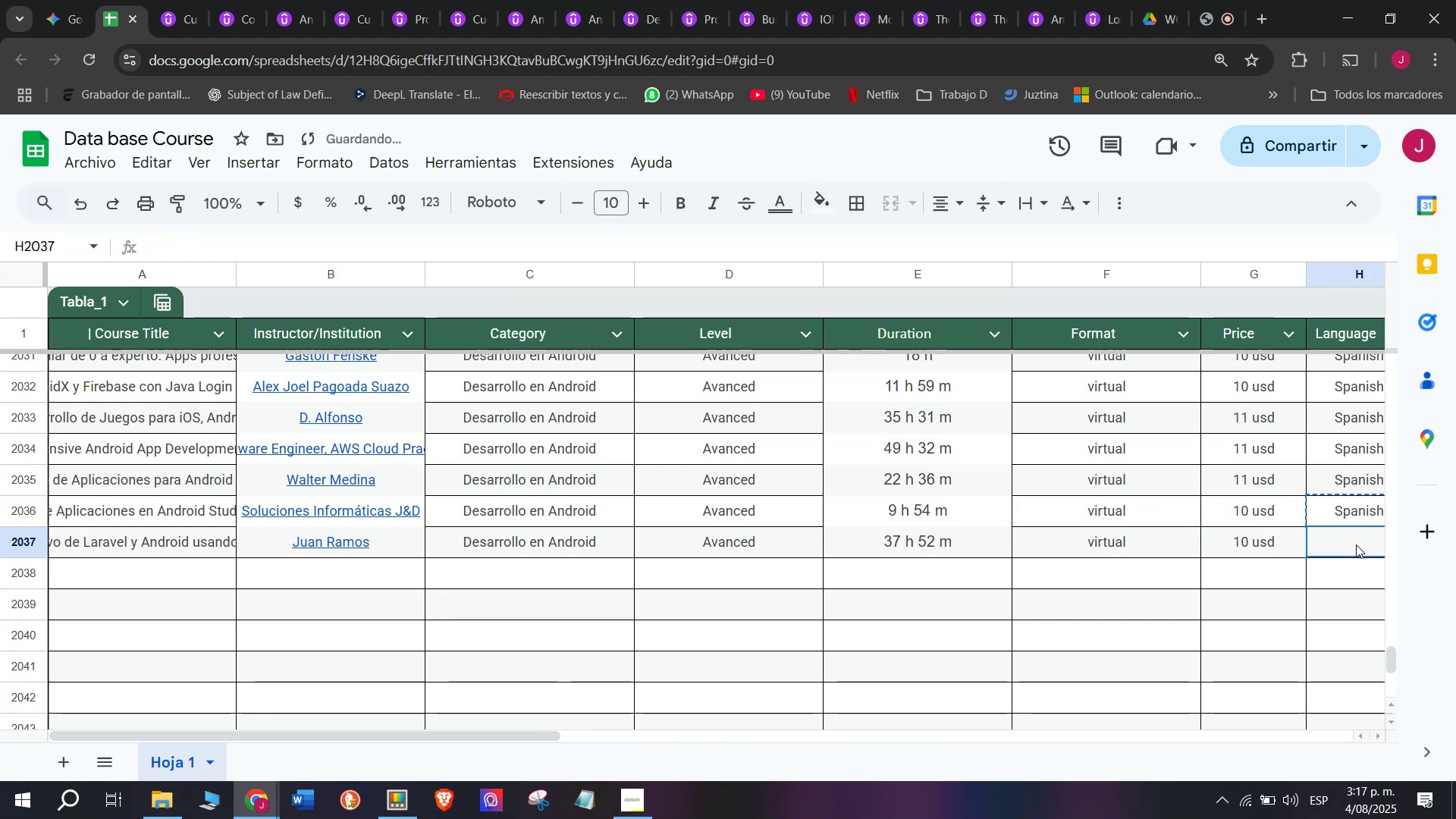 
key(Z)
 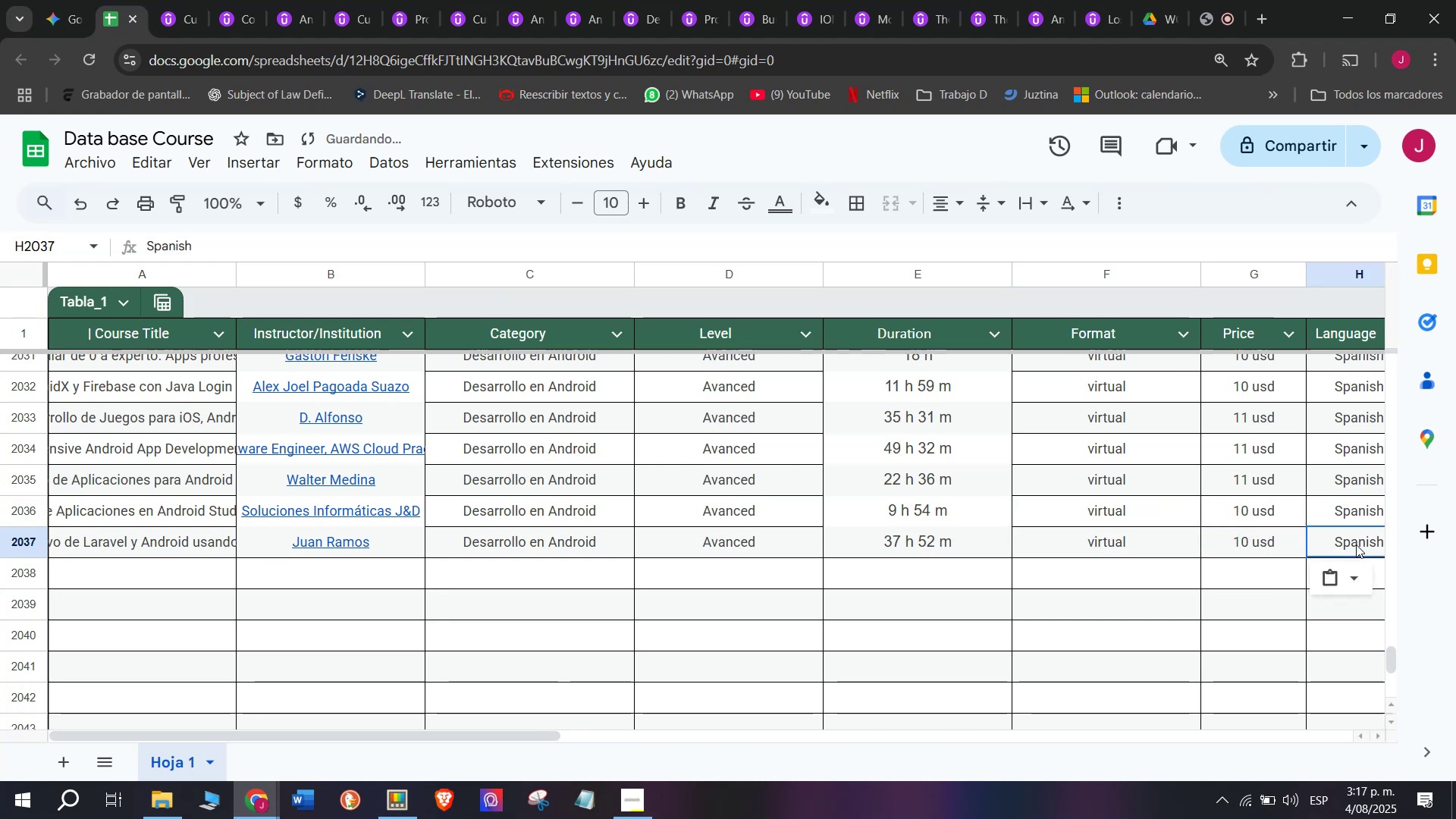 
key(Control+ControlLeft)
 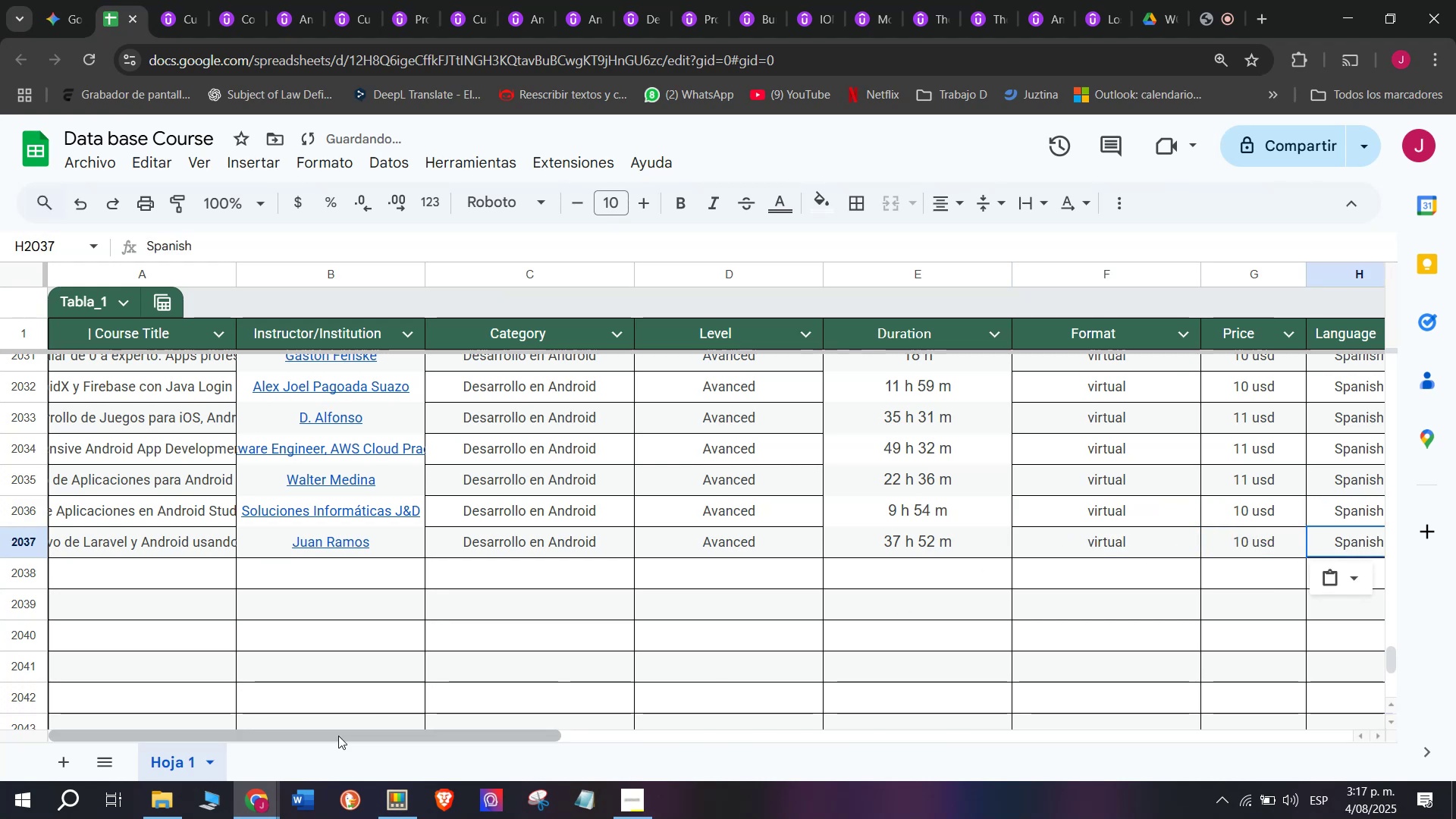 
key(Control+V)
 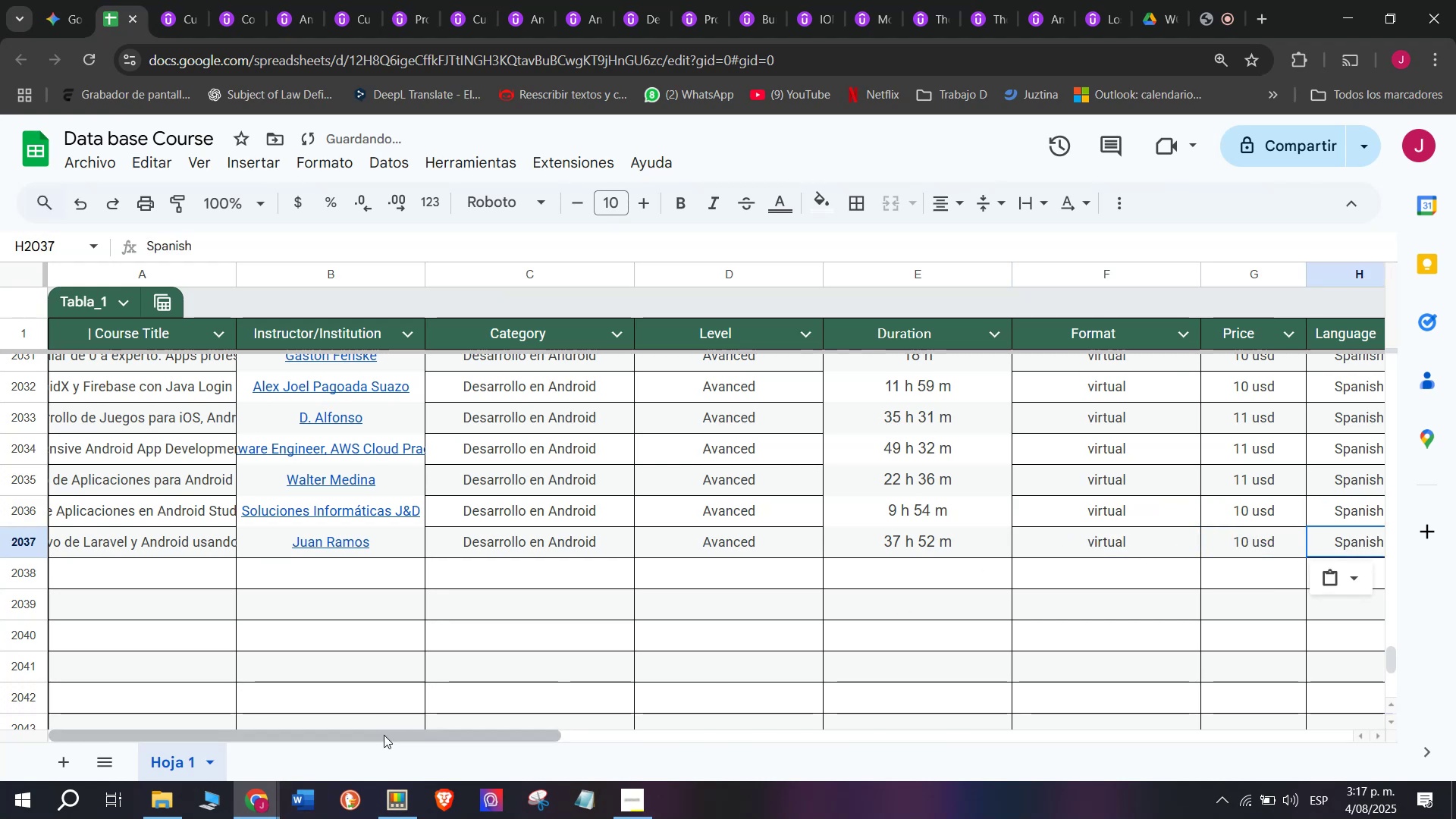 
left_click([391, 745])
 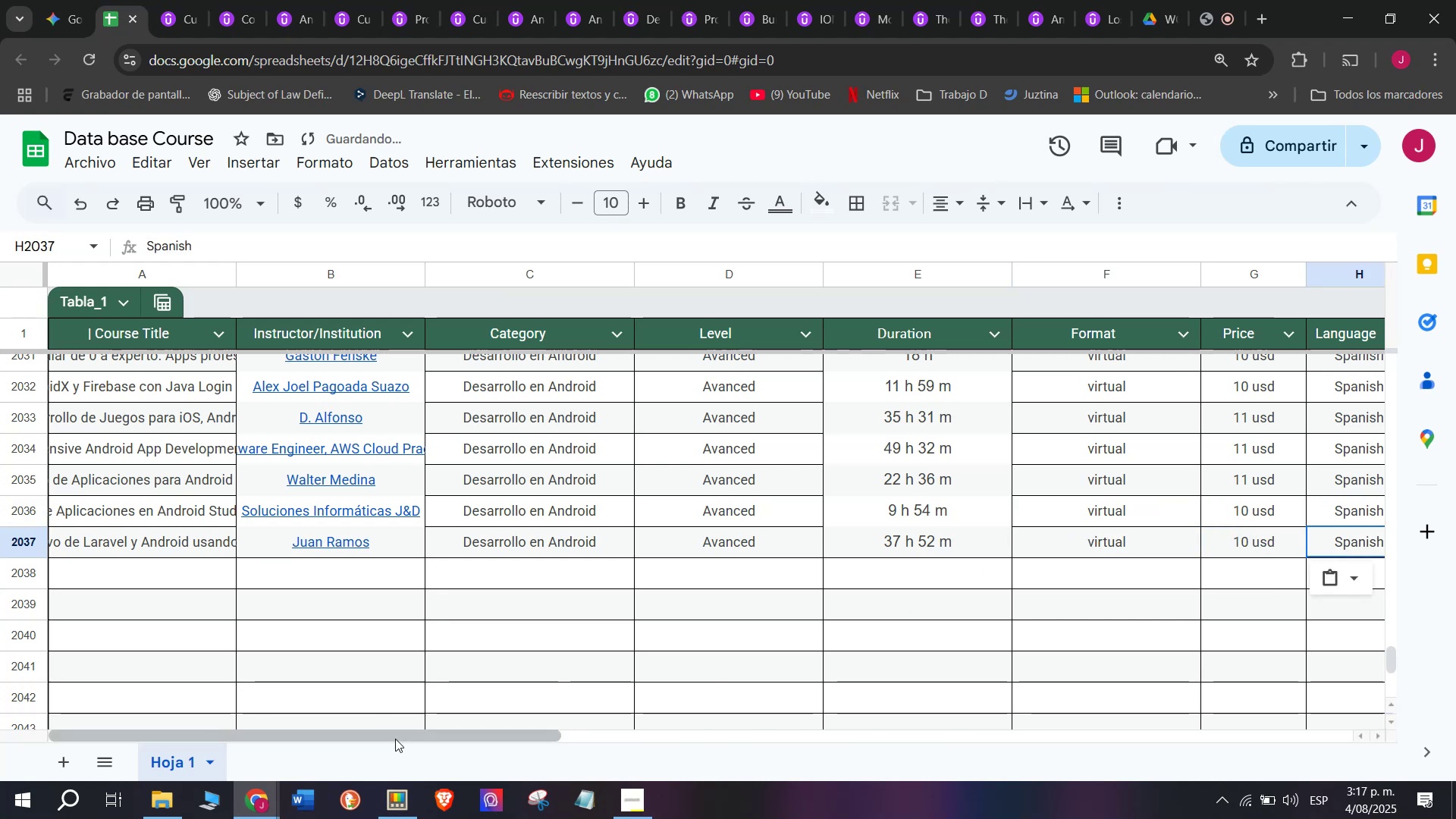 
left_click_drag(start_coordinate=[396, 739], to_coordinate=[771, 725])
 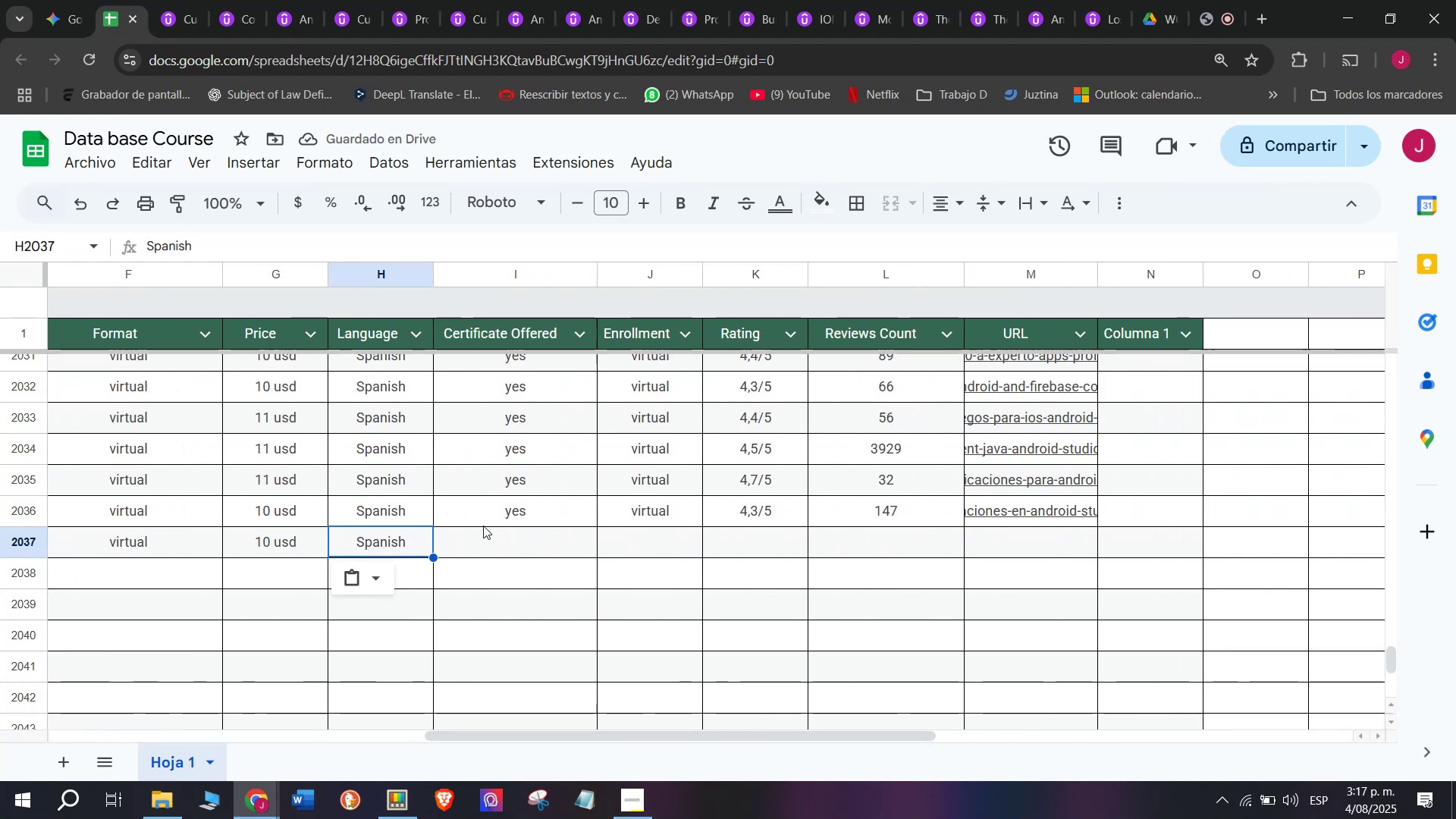 
left_click([483, 517])
 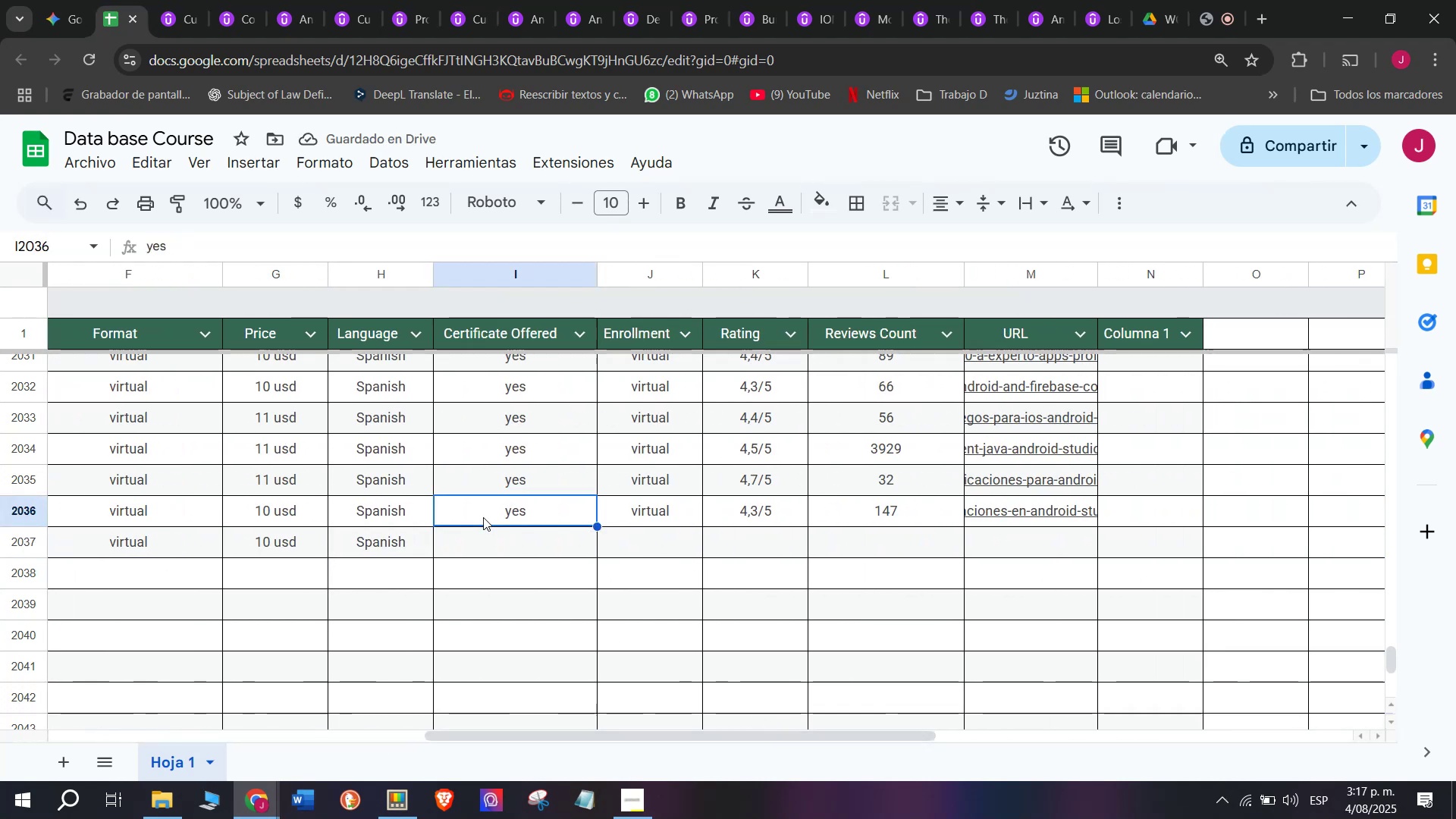 
key(Break)
 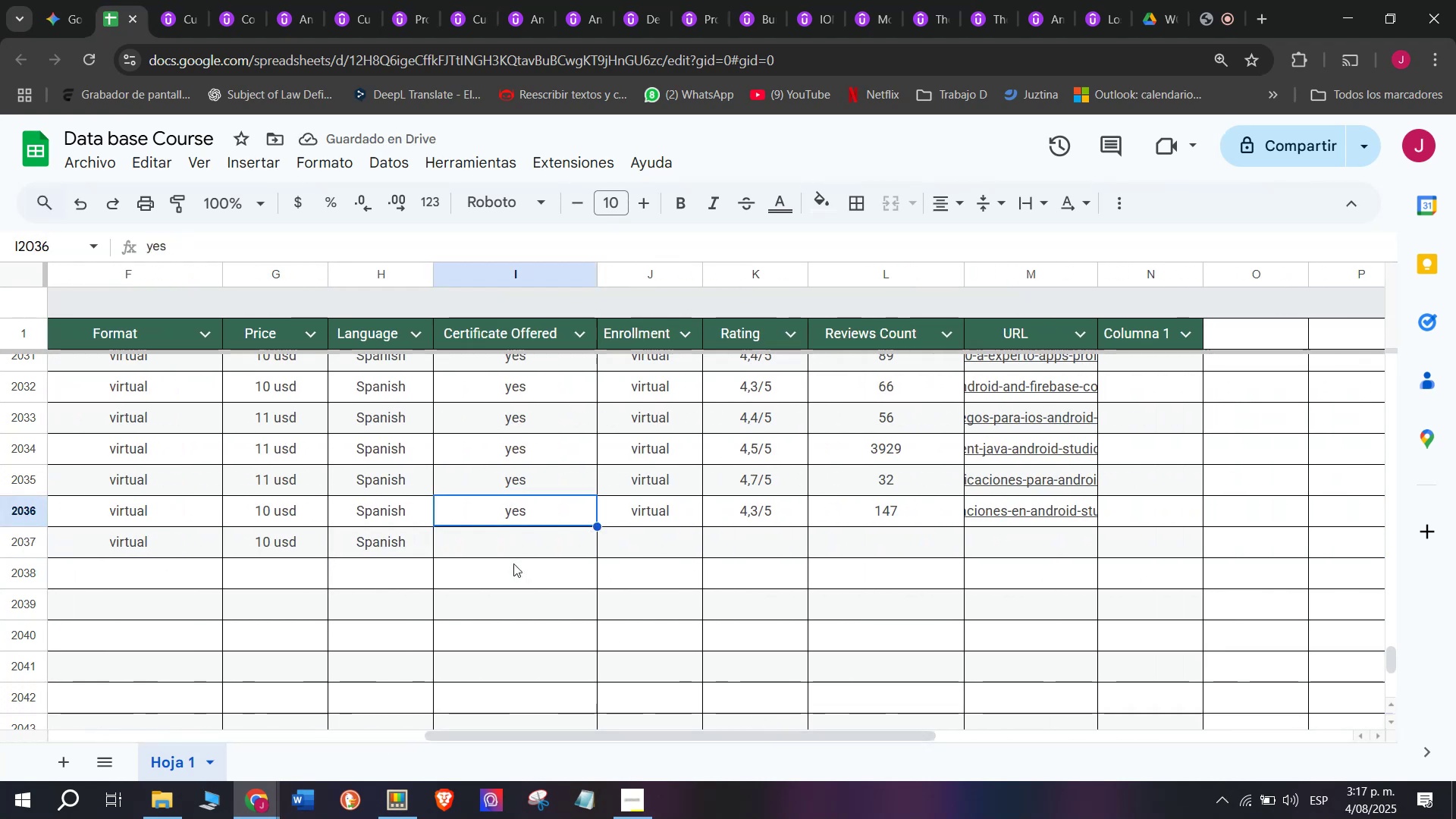 
key(Control+ControlLeft)
 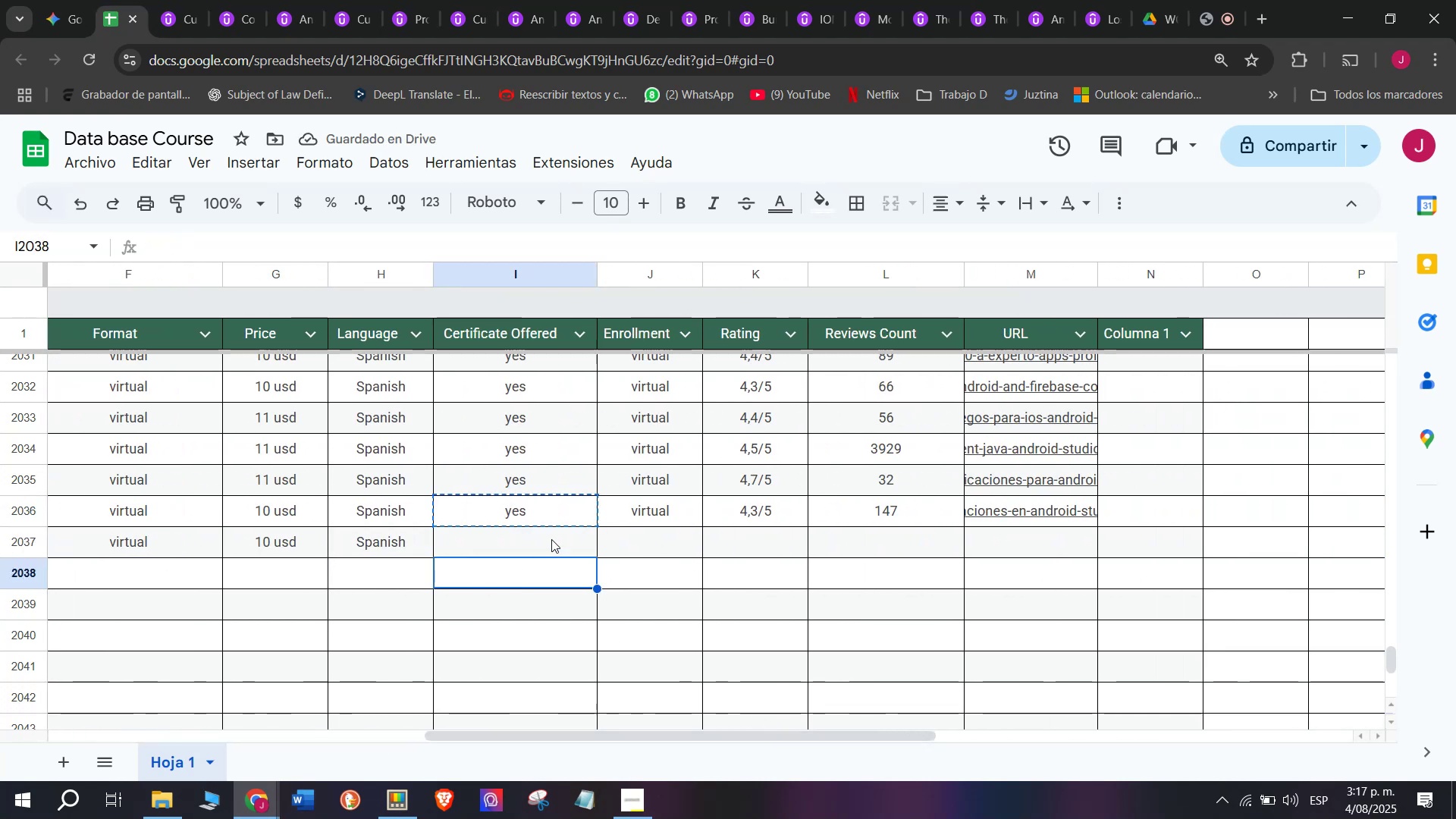 
key(Control+C)
 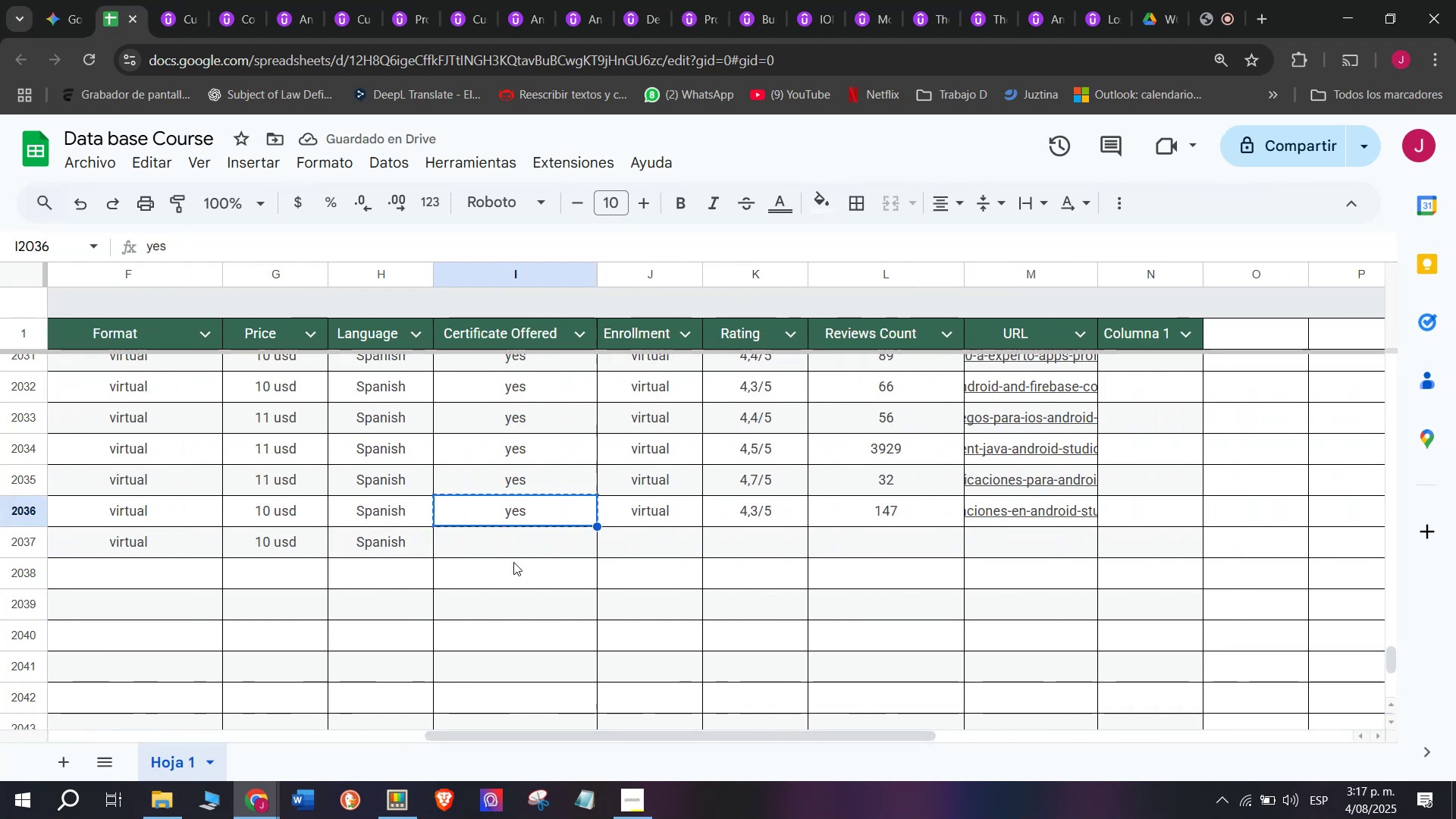 
double_click([513, 562])
 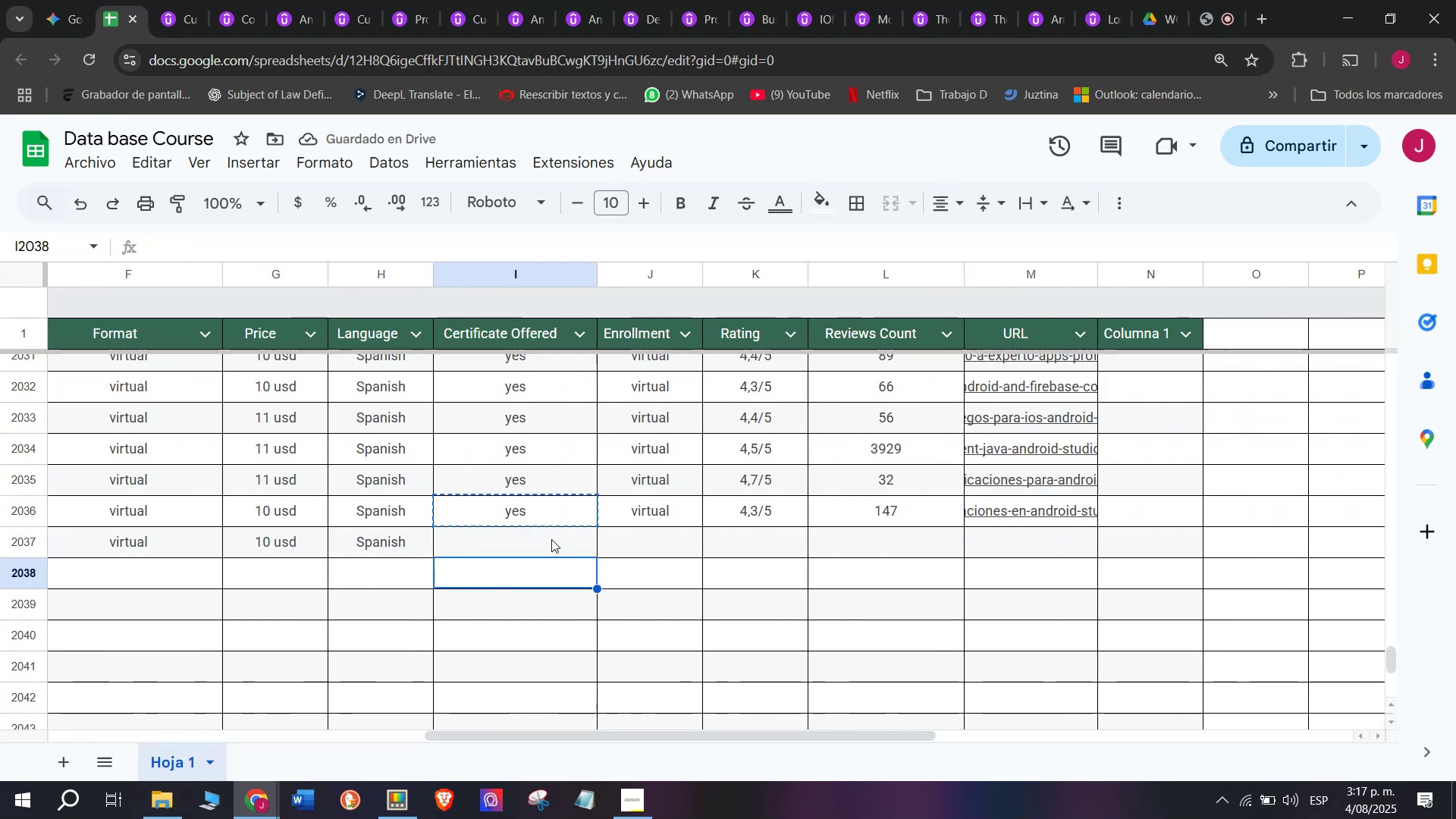 
triple_click([551, 539])
 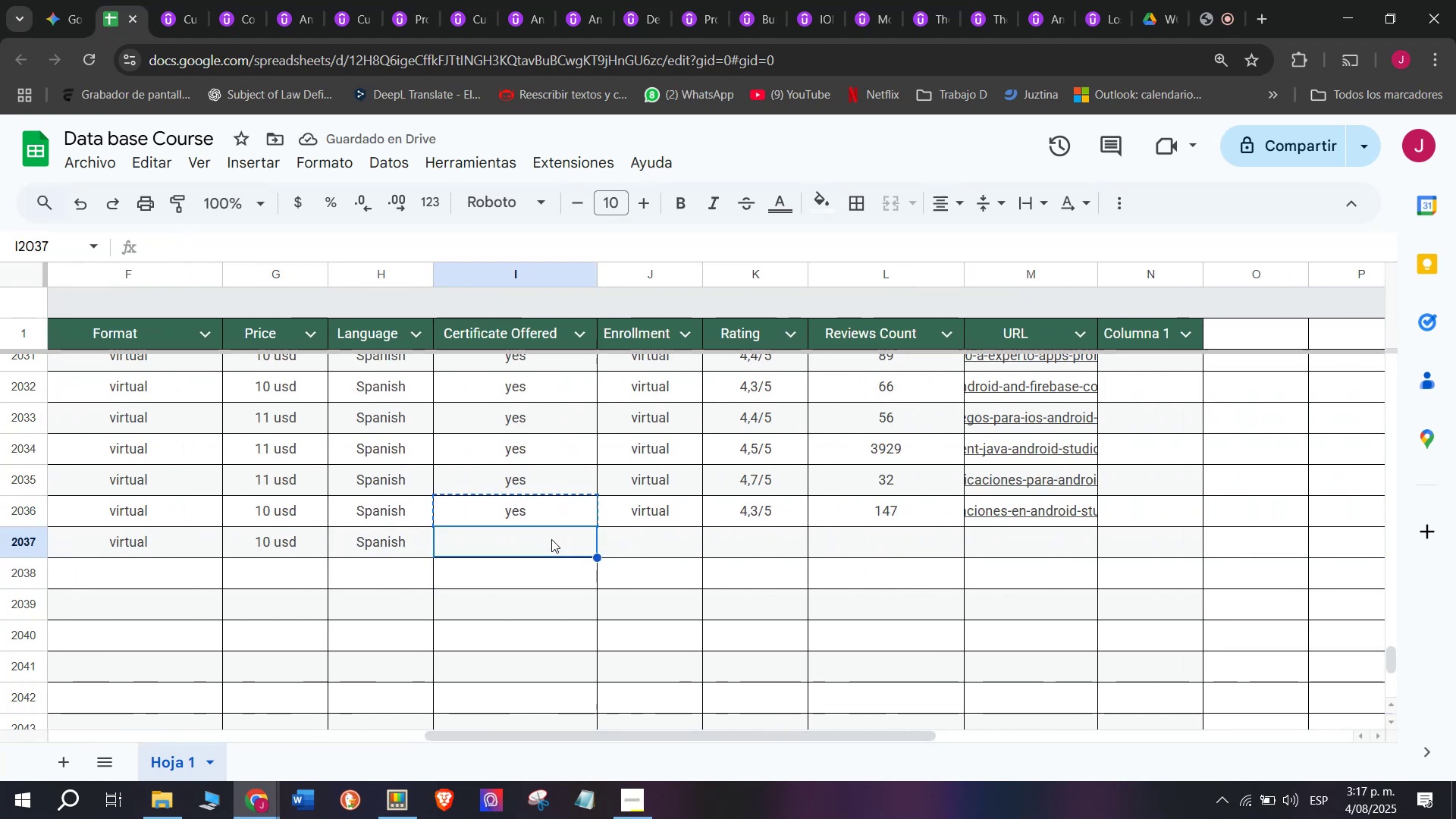 
key(Control+ControlLeft)
 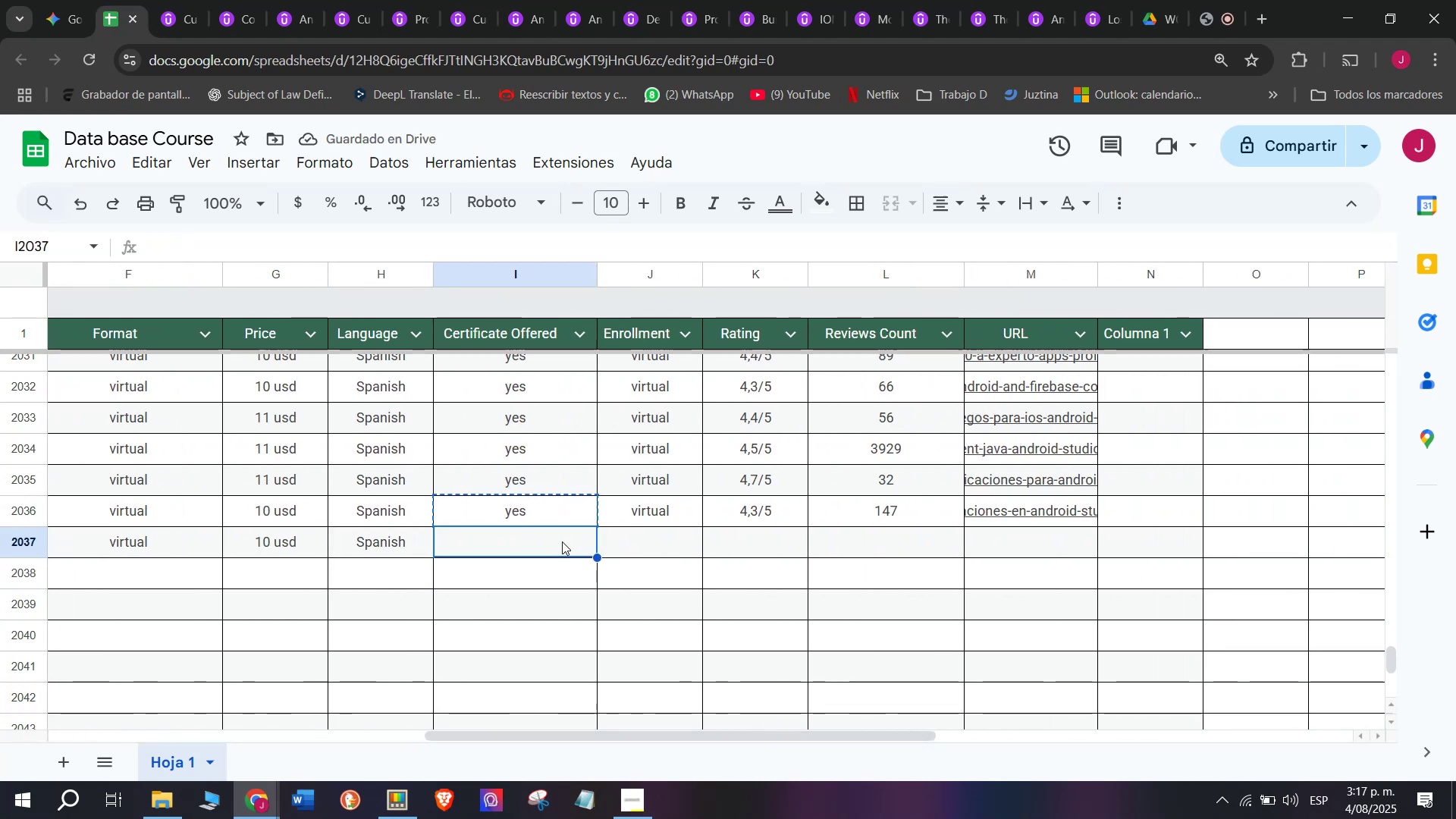 
key(Z)
 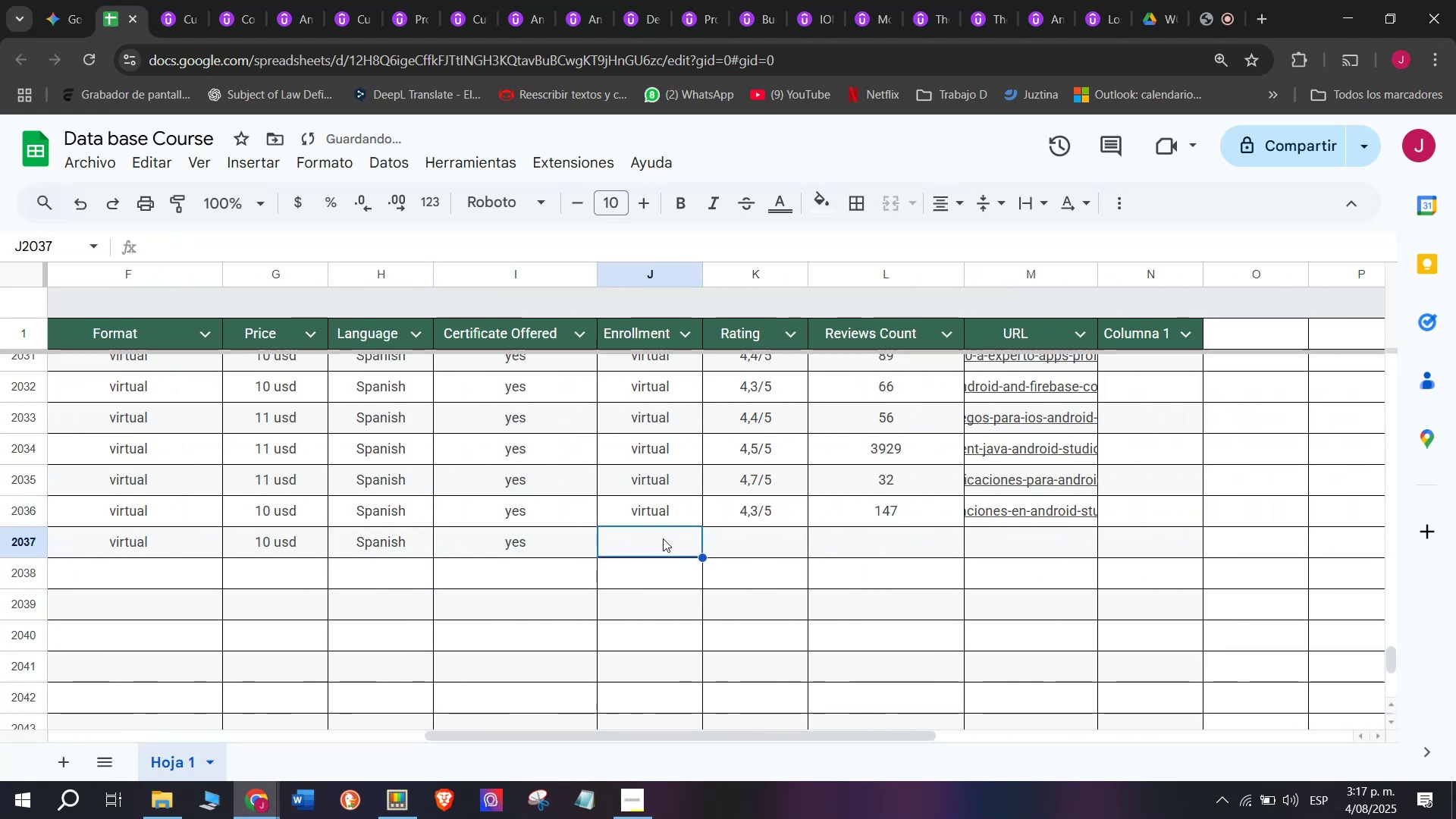 
key(Control+V)
 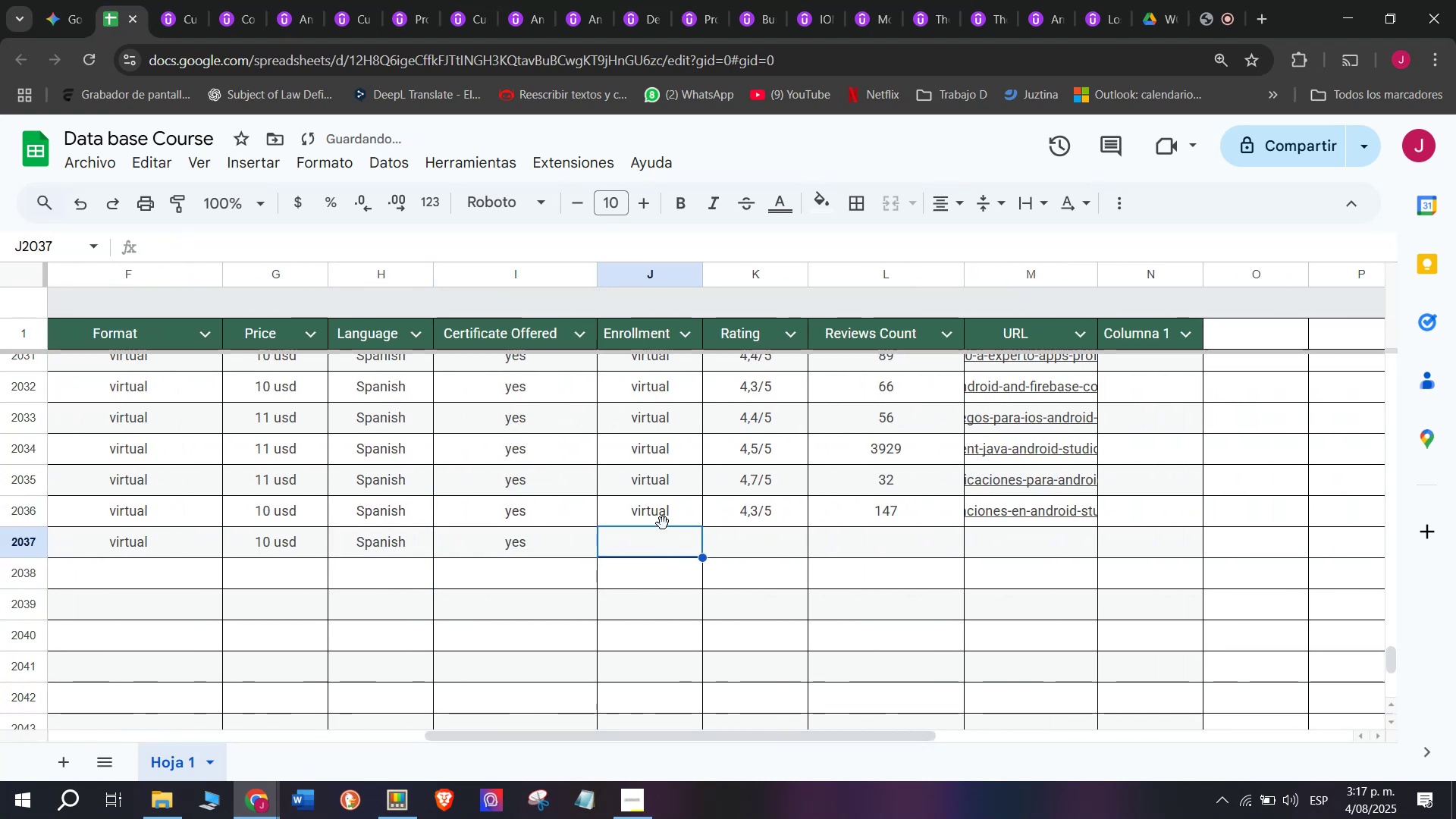 
double_click([660, 507])
 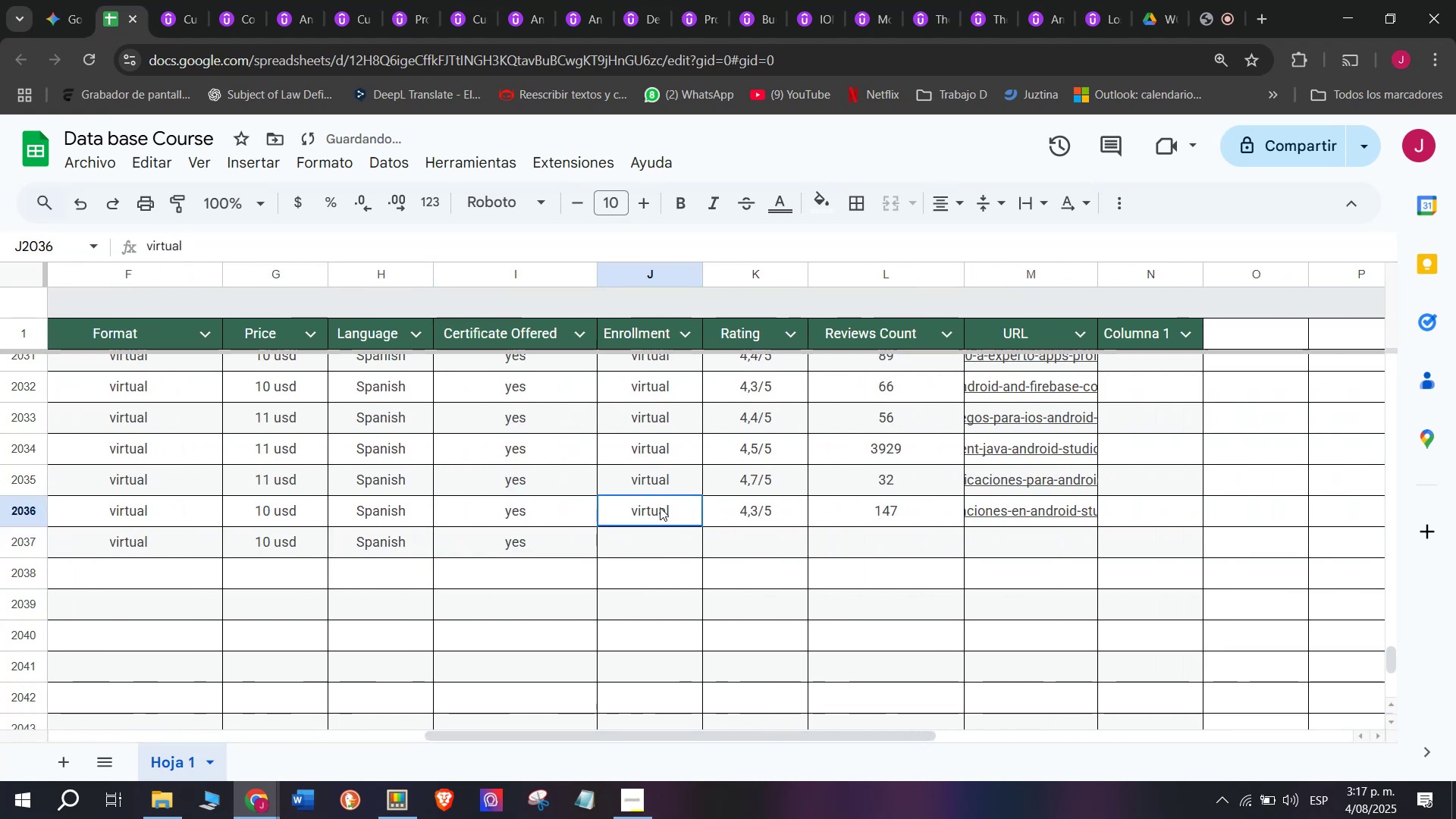 
key(Break)
 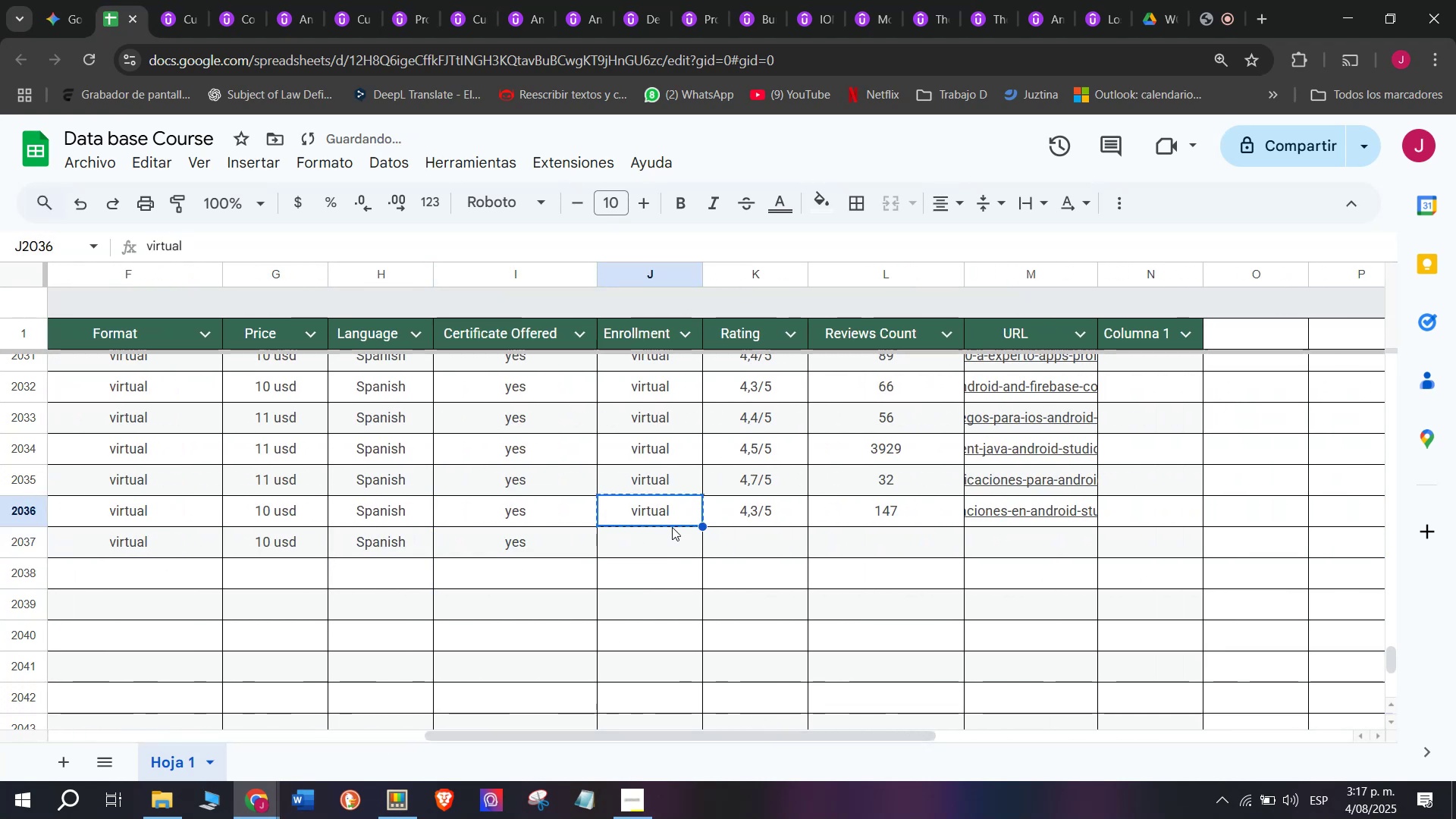 
key(Control+ControlLeft)
 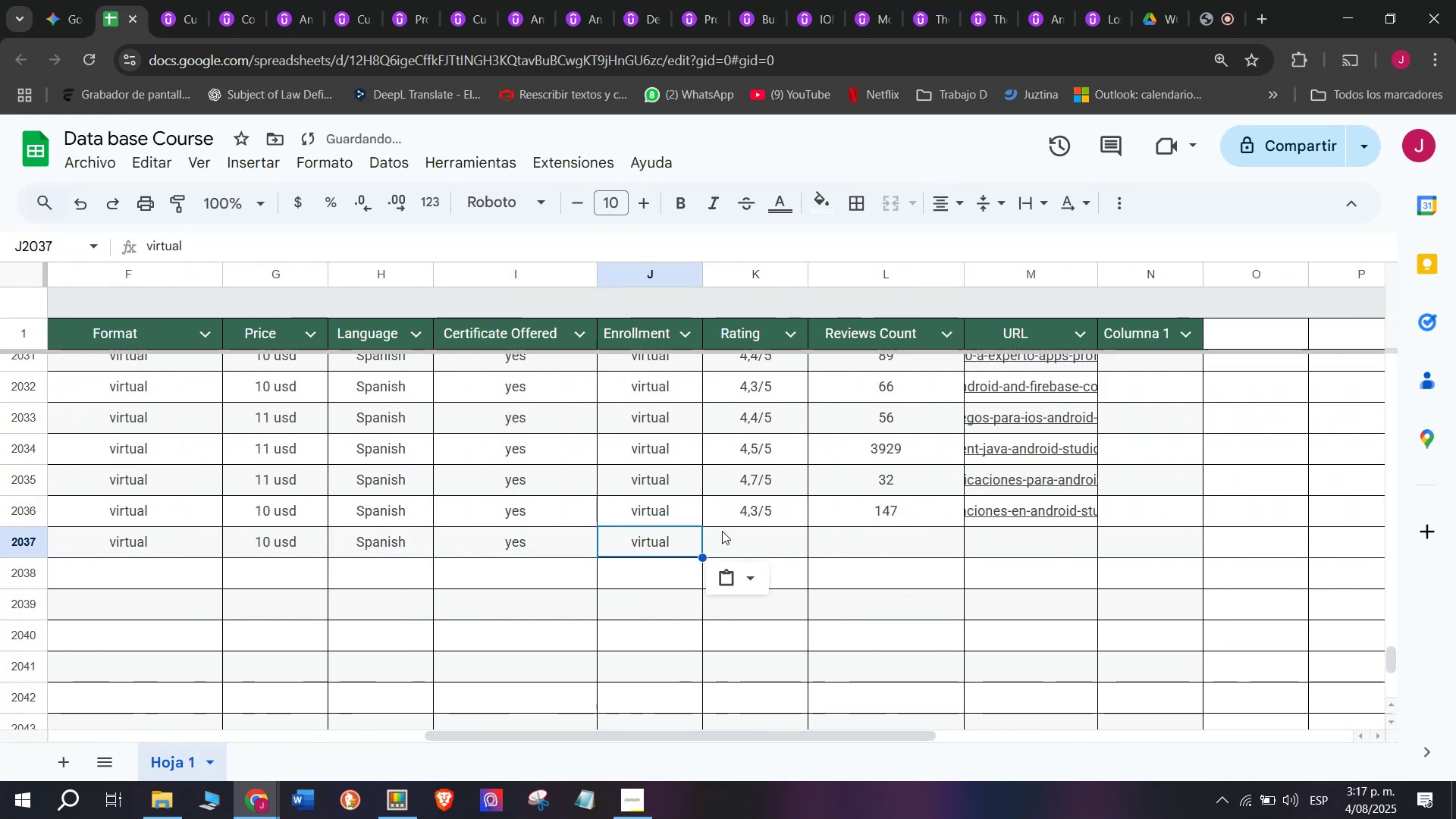 
key(Control+C)
 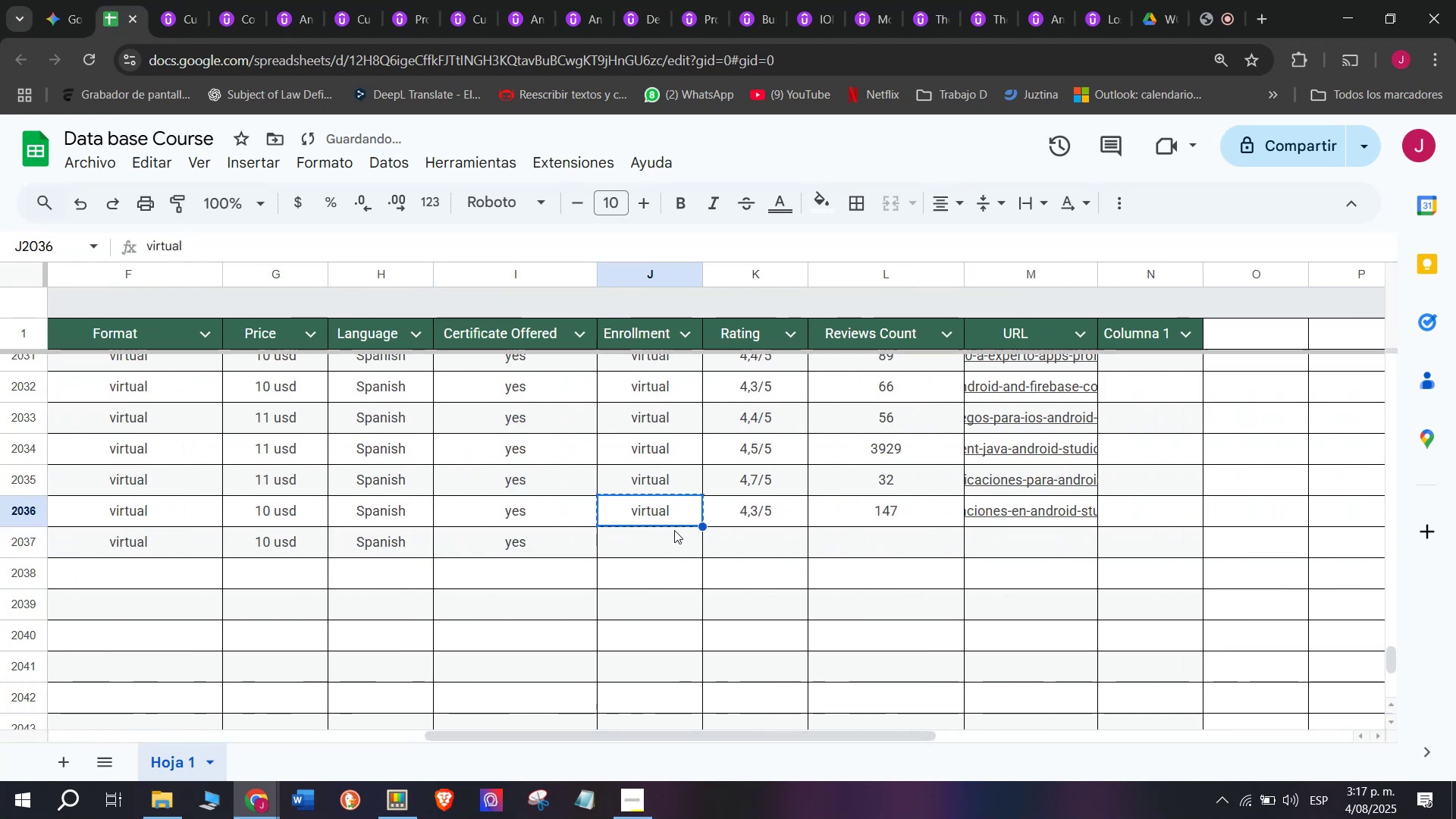 
triple_click([674, 530])
 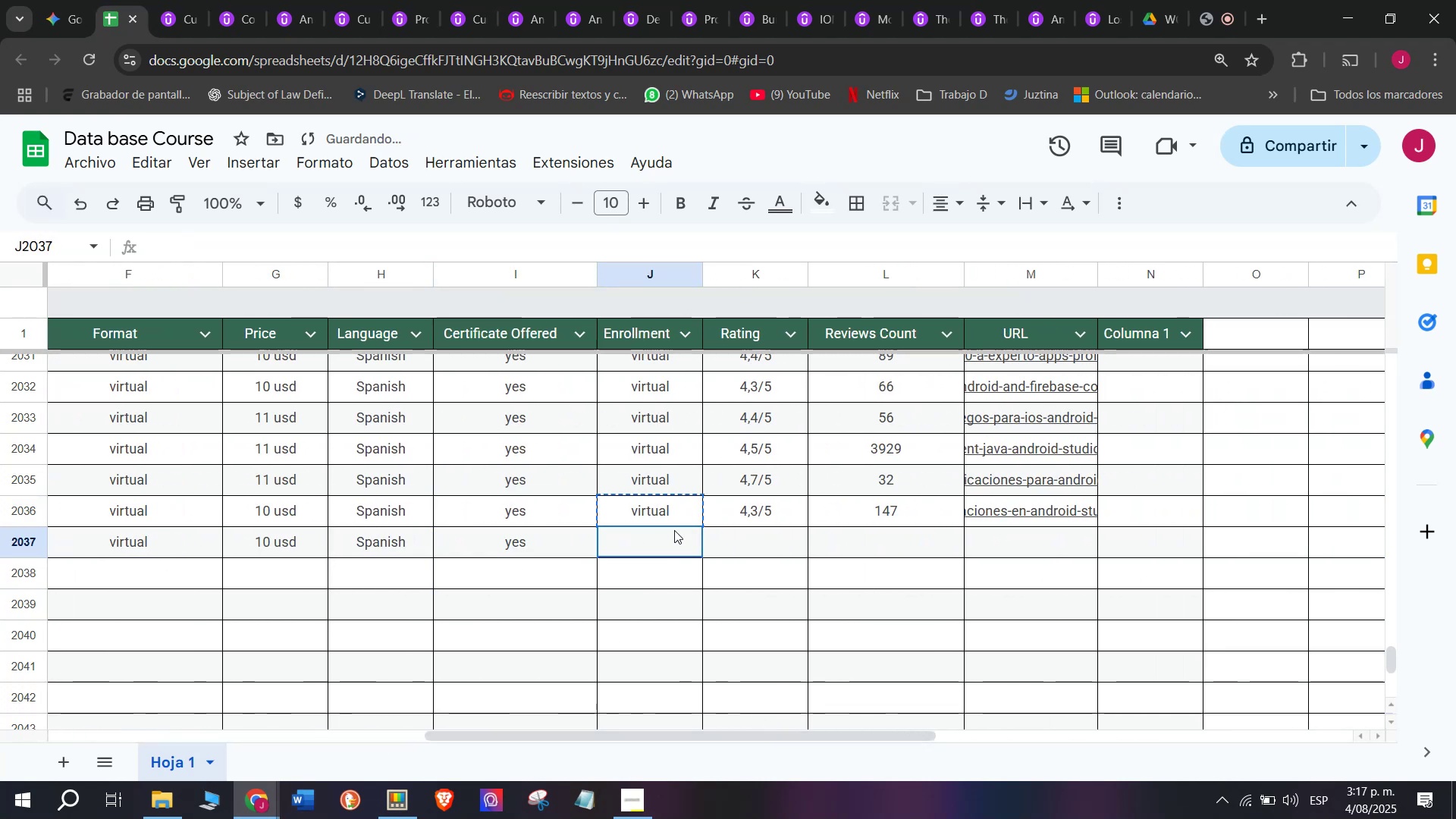 
key(Control+ControlLeft)
 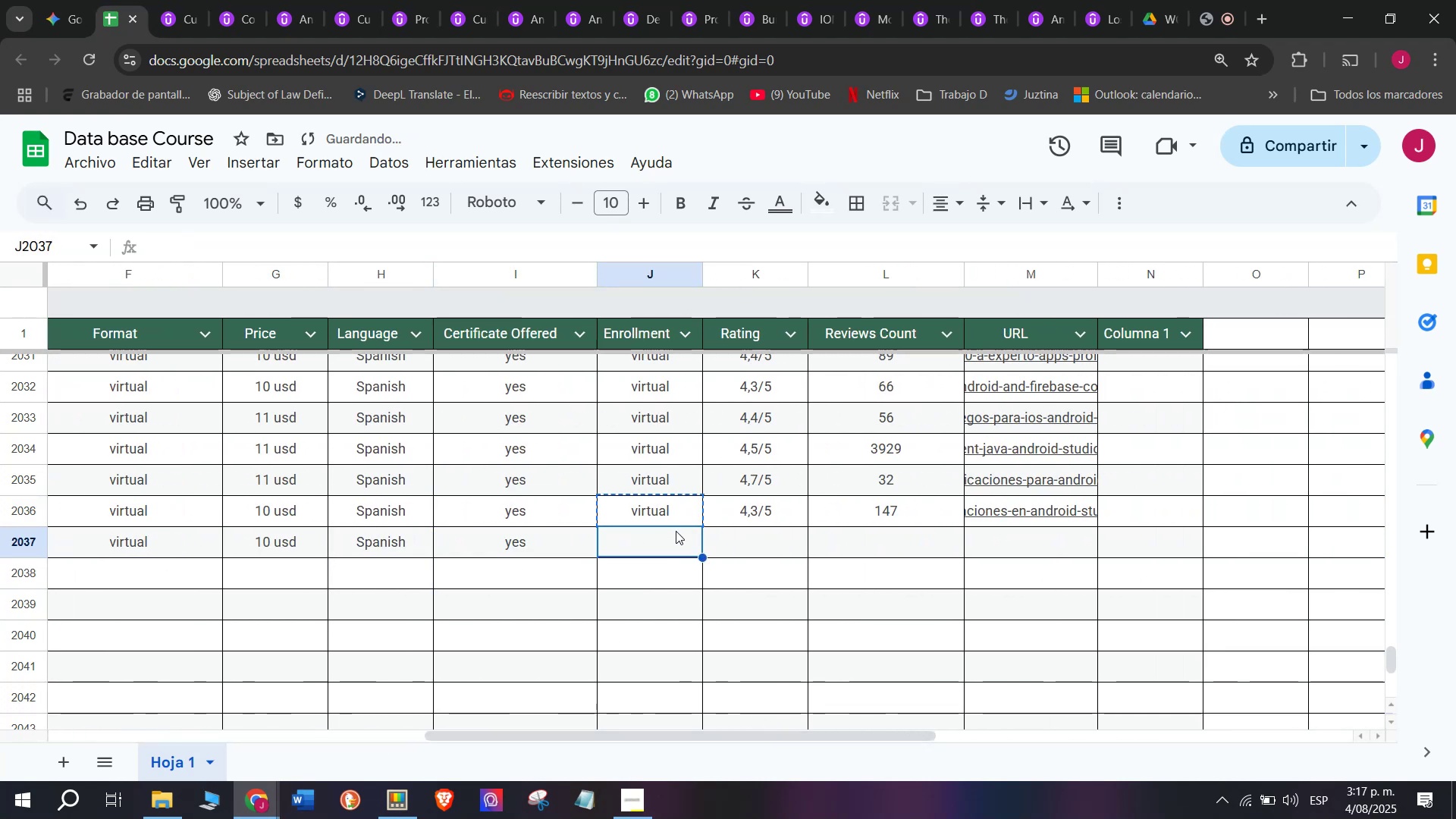 
key(Z)
 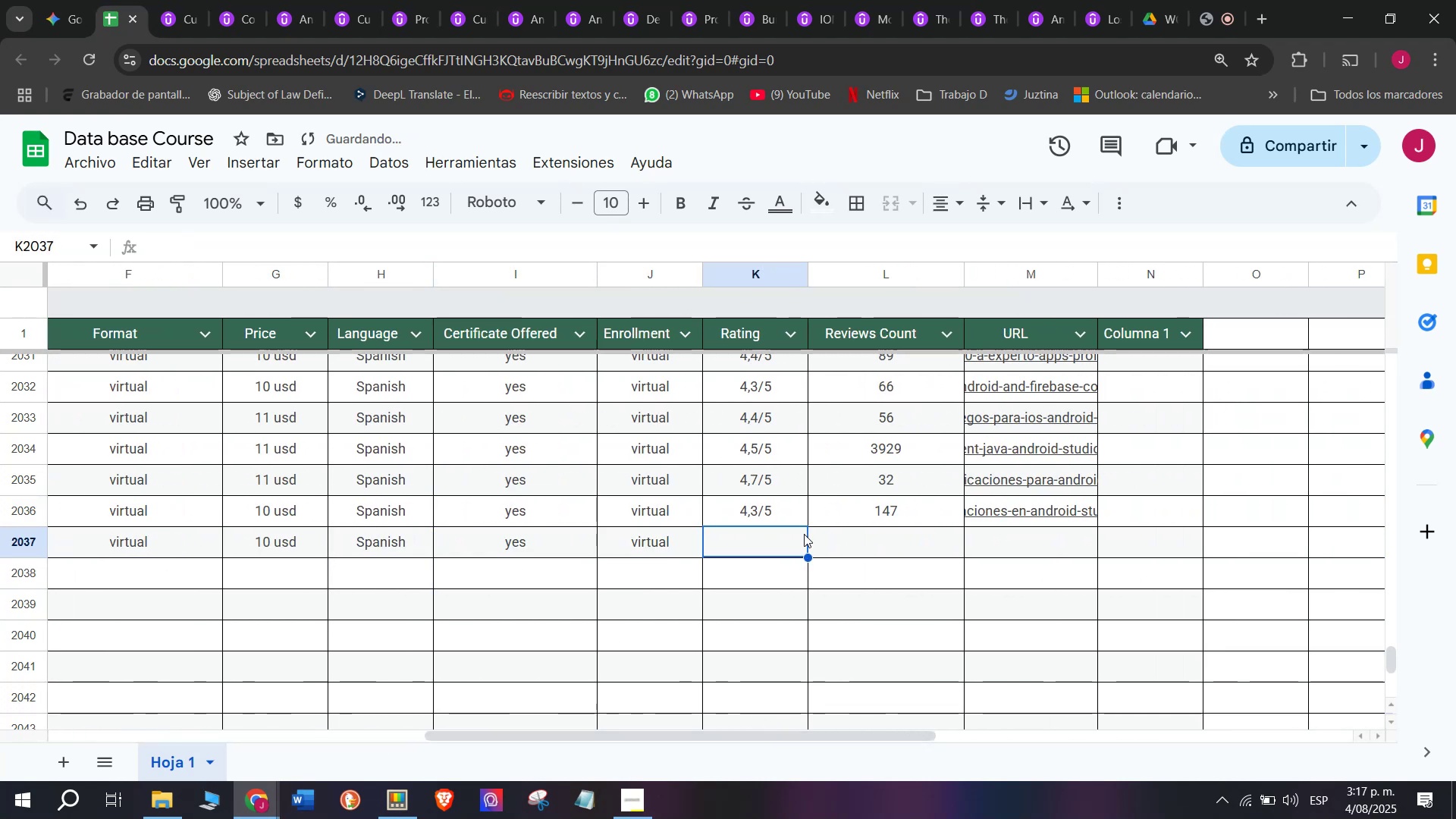 
key(Control+V)
 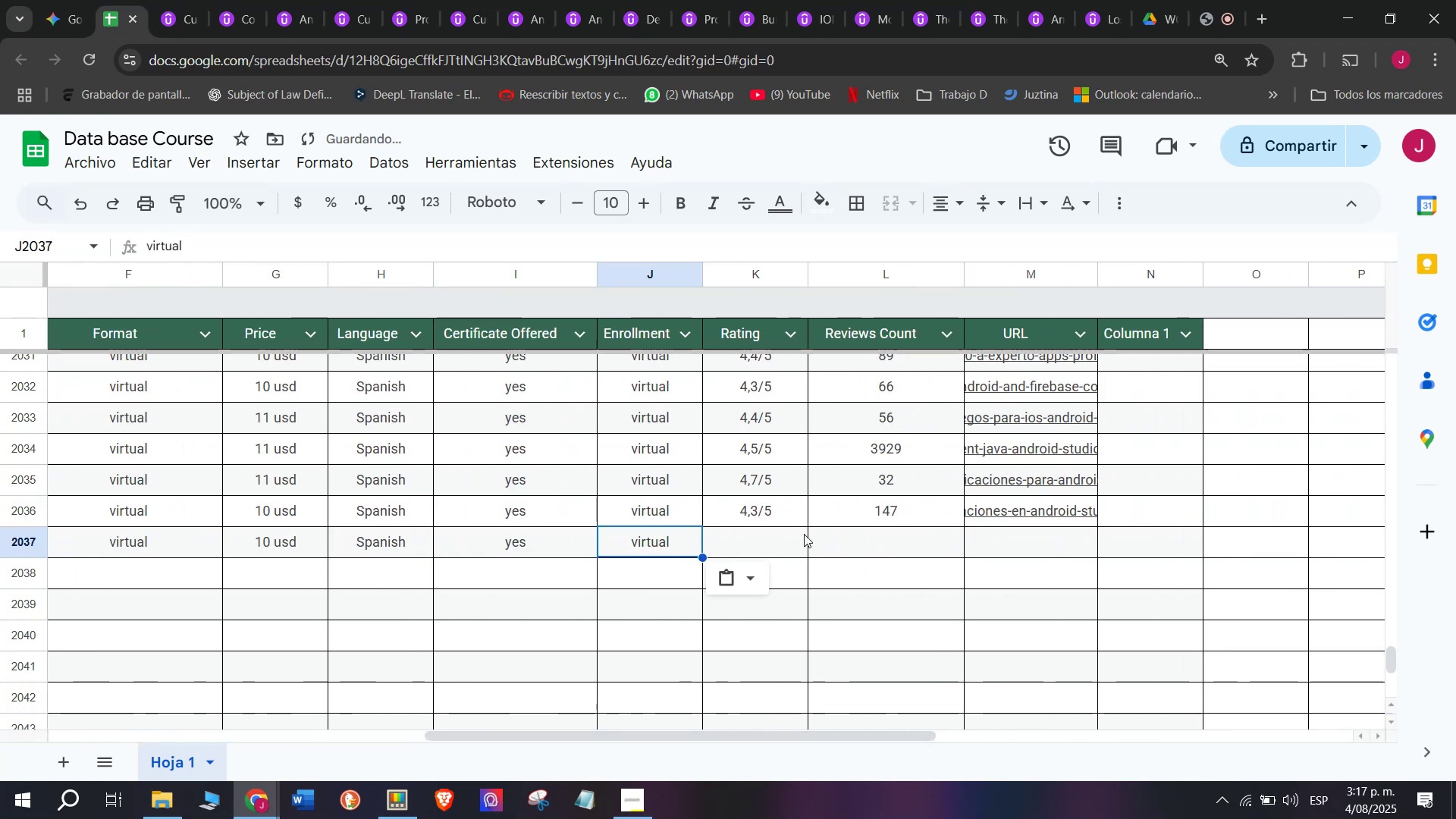 
triple_click([804, 534])
 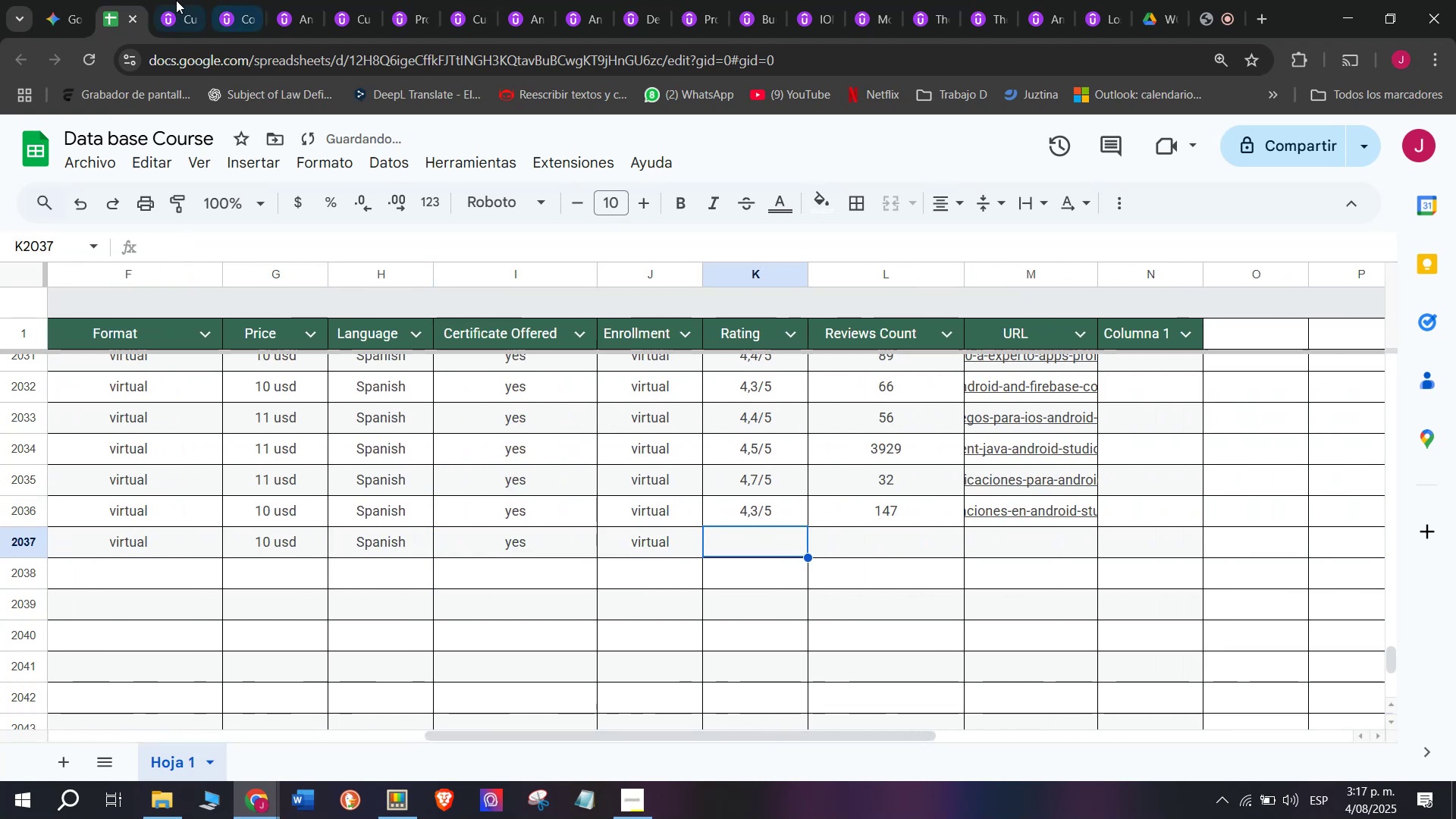 
left_click([162, 0])
 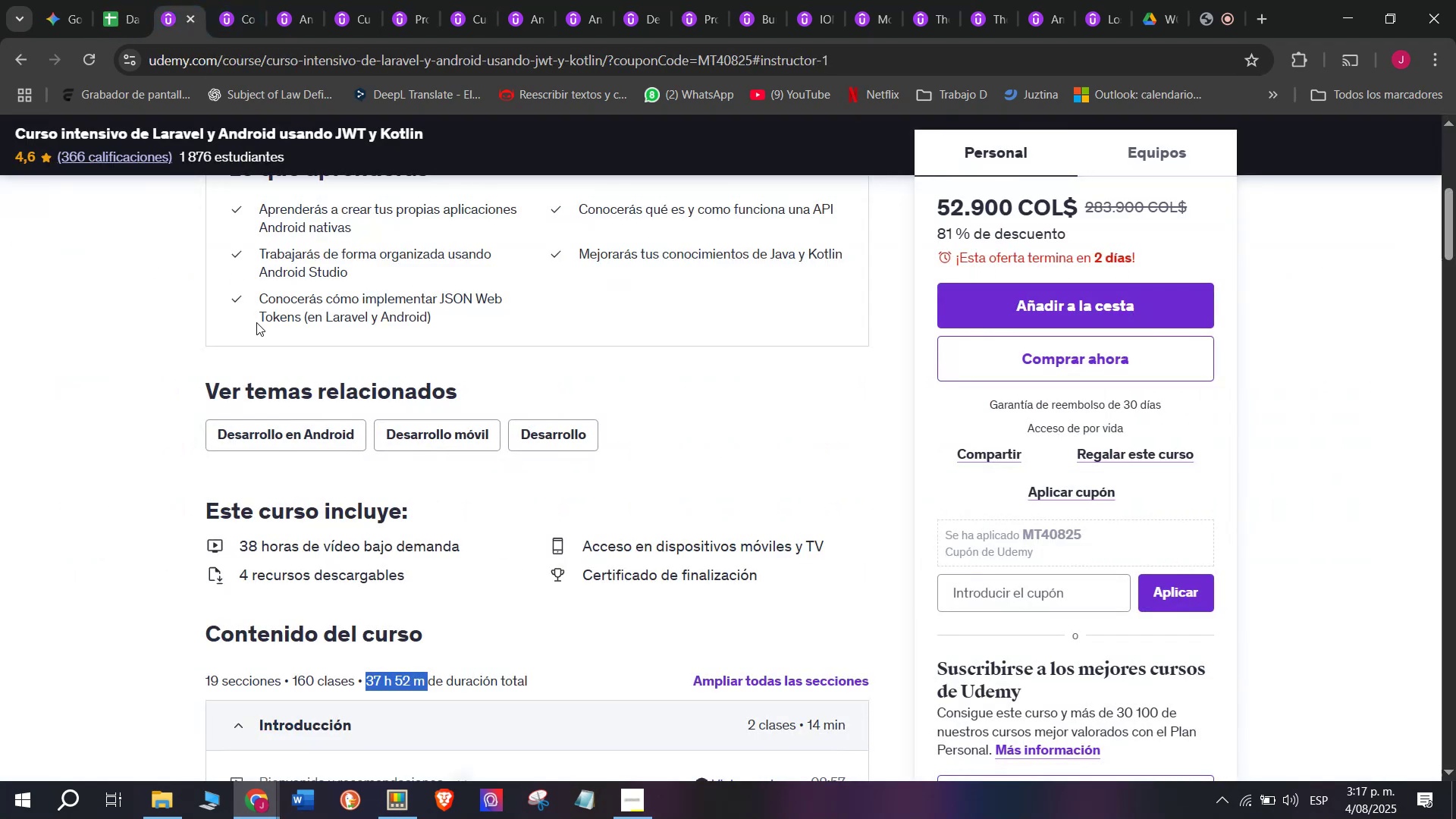 
scroll: coordinate [318, 411], scroll_direction: up, amount: 2.0
 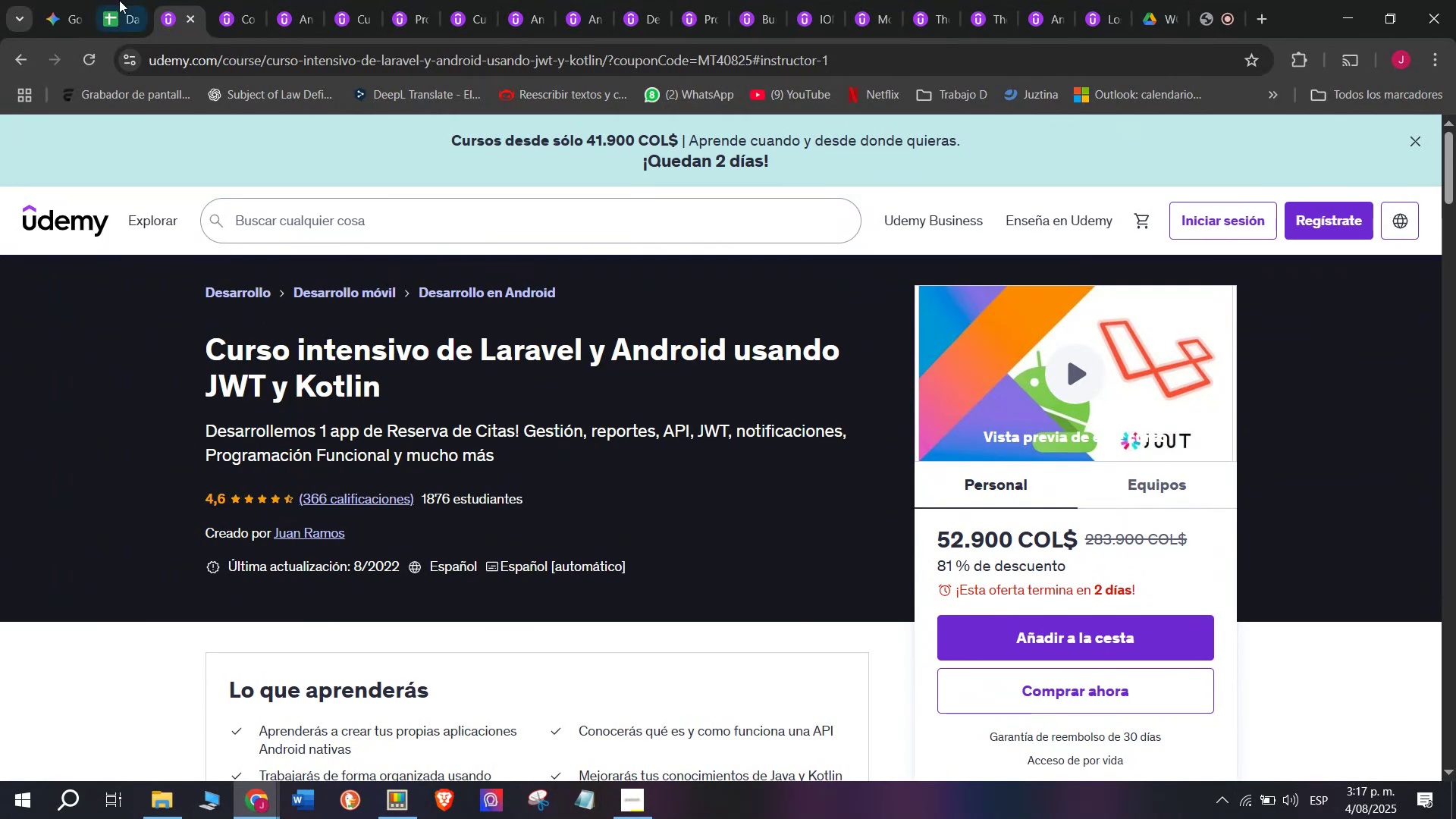 
left_click([120, 0])
 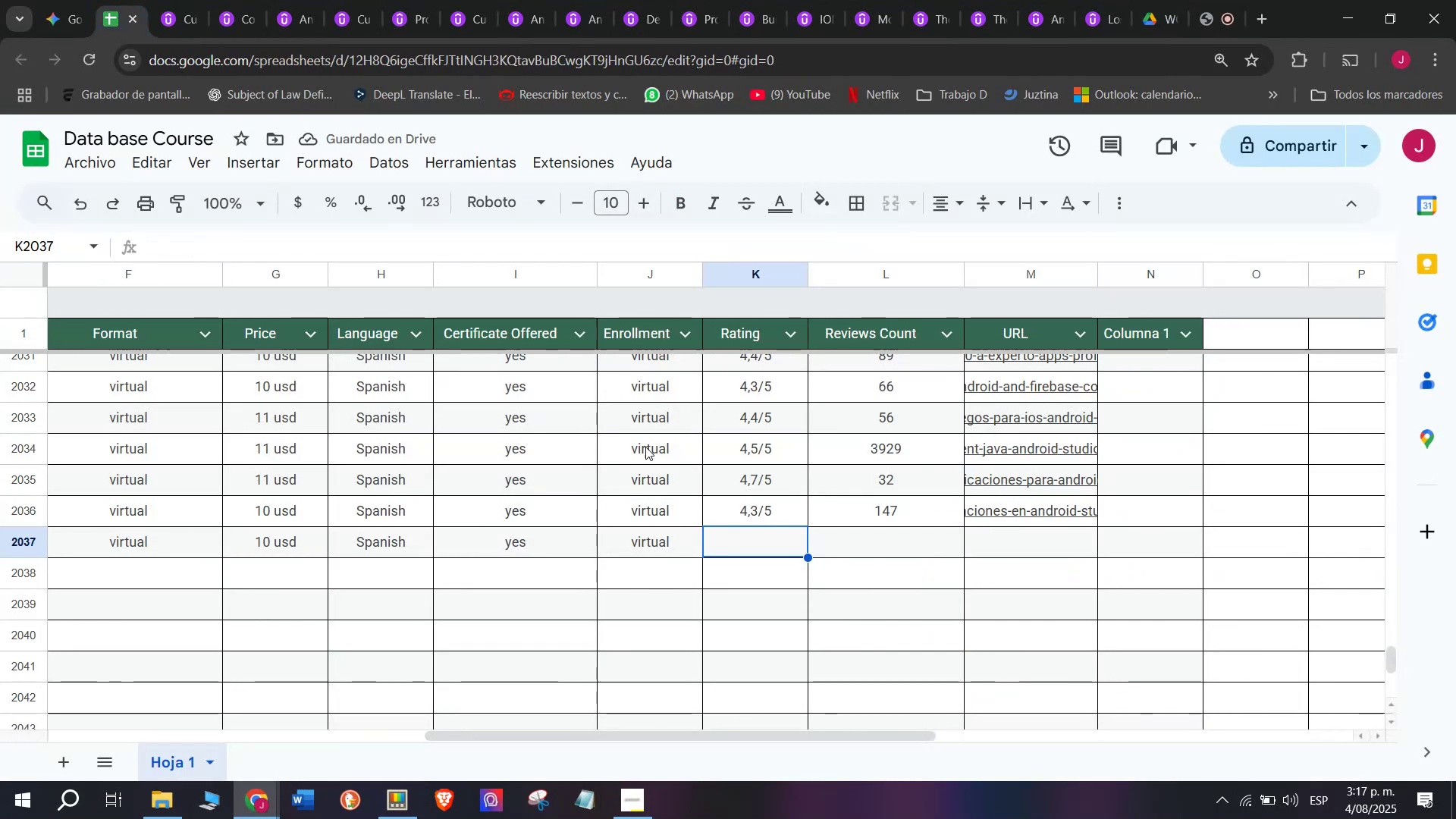 
left_click([186, 0])
 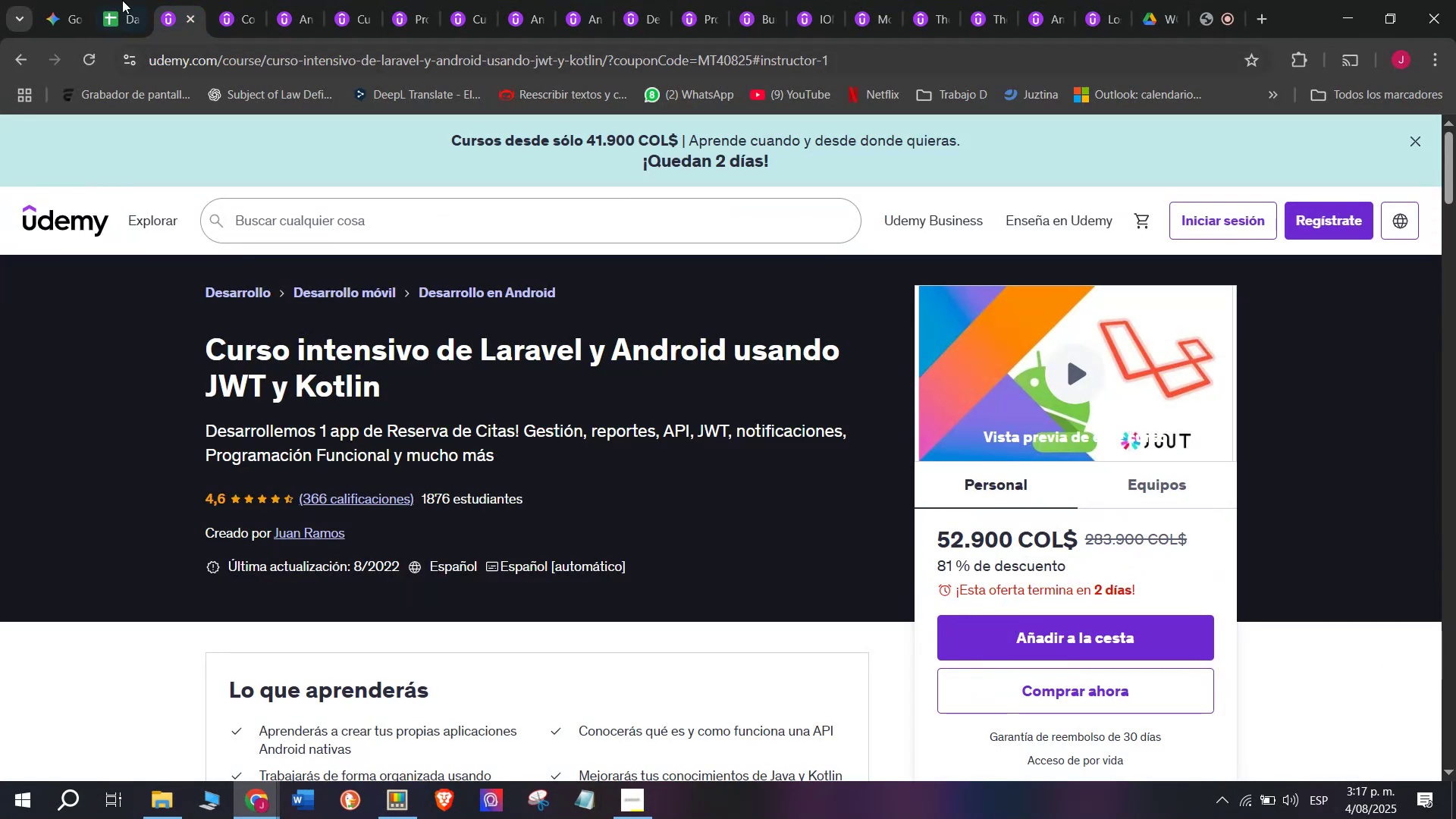 
left_click([104, 0])
 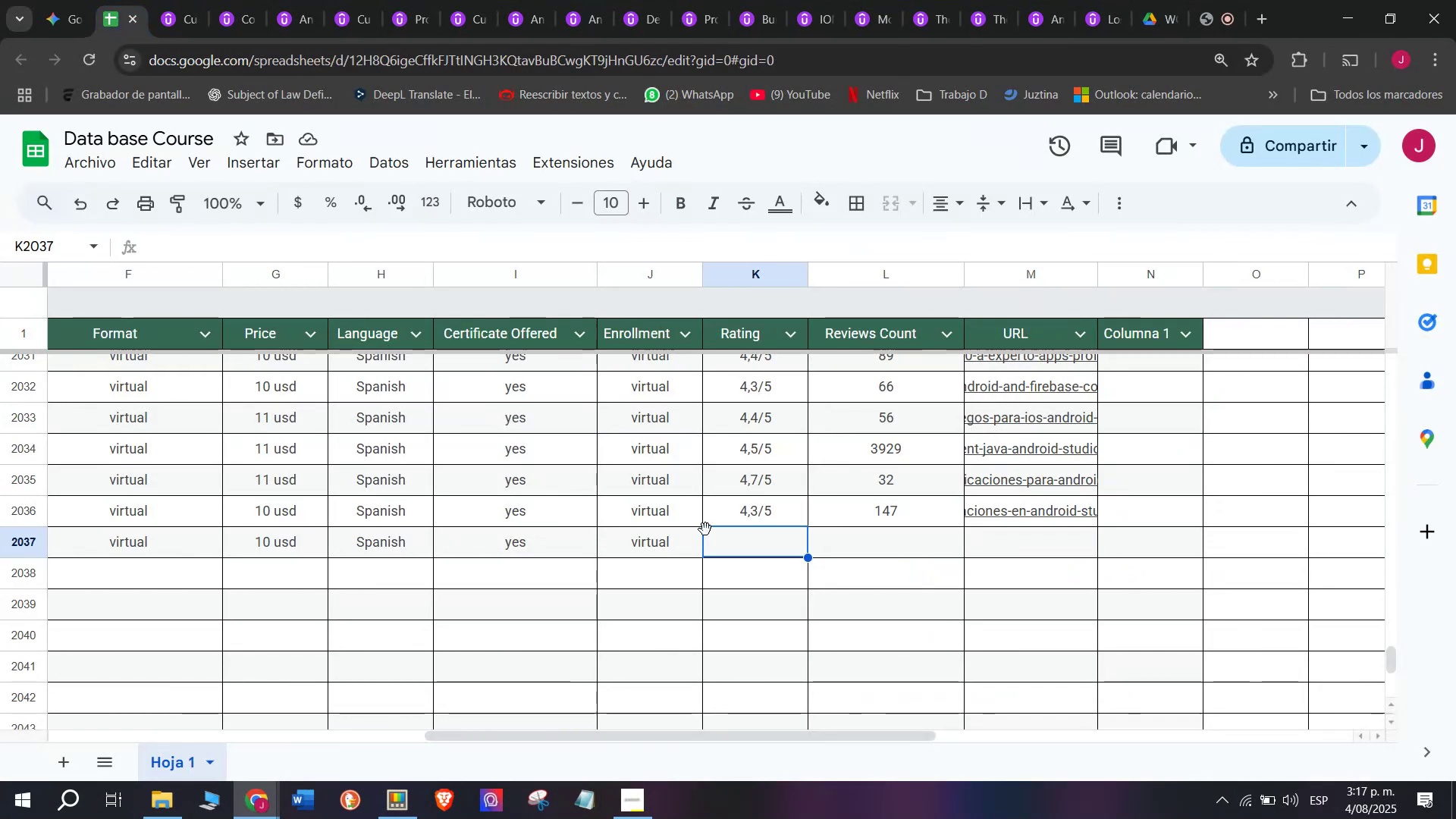 
left_click([728, 522])
 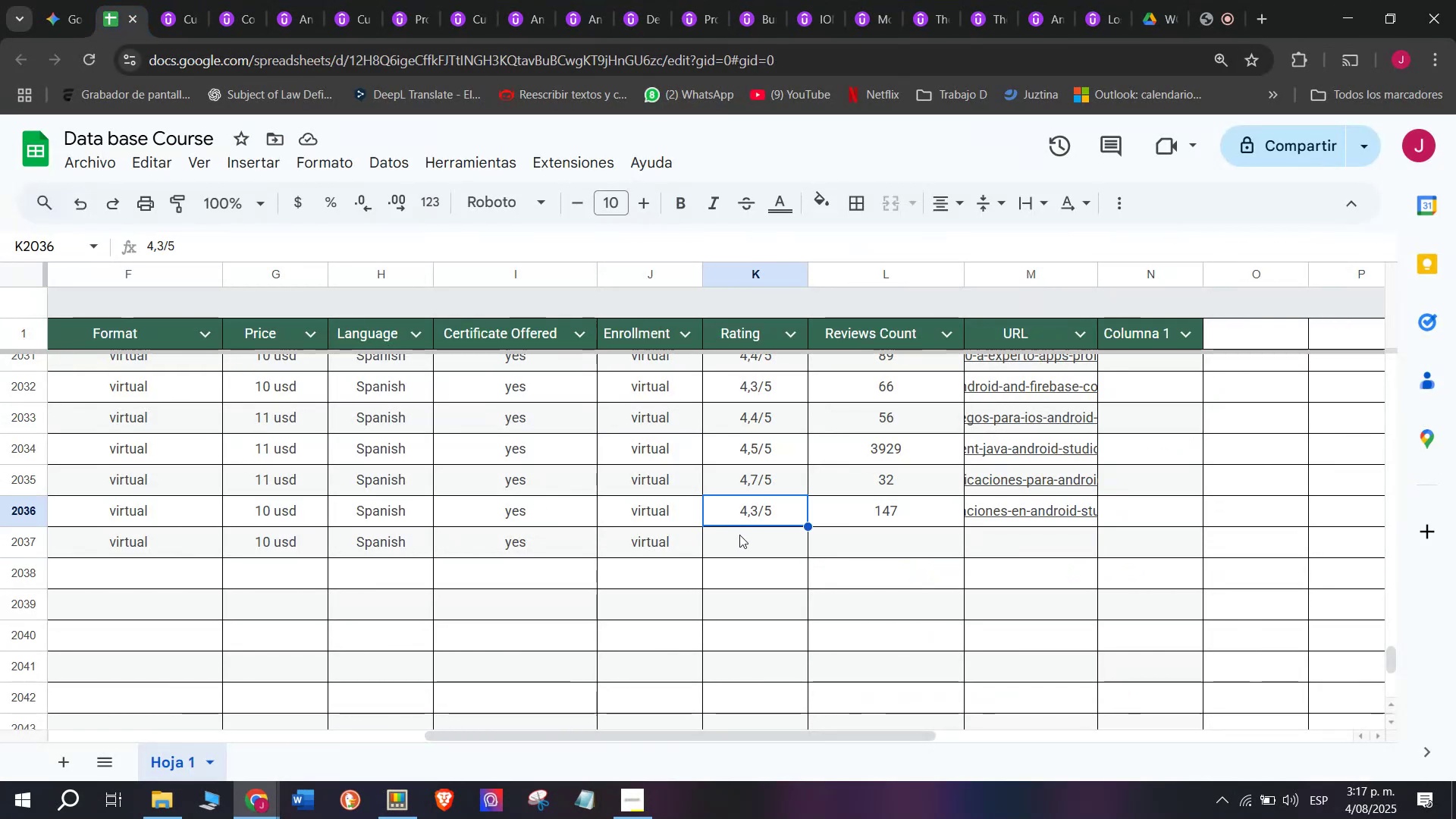 
key(Control+ControlLeft)
 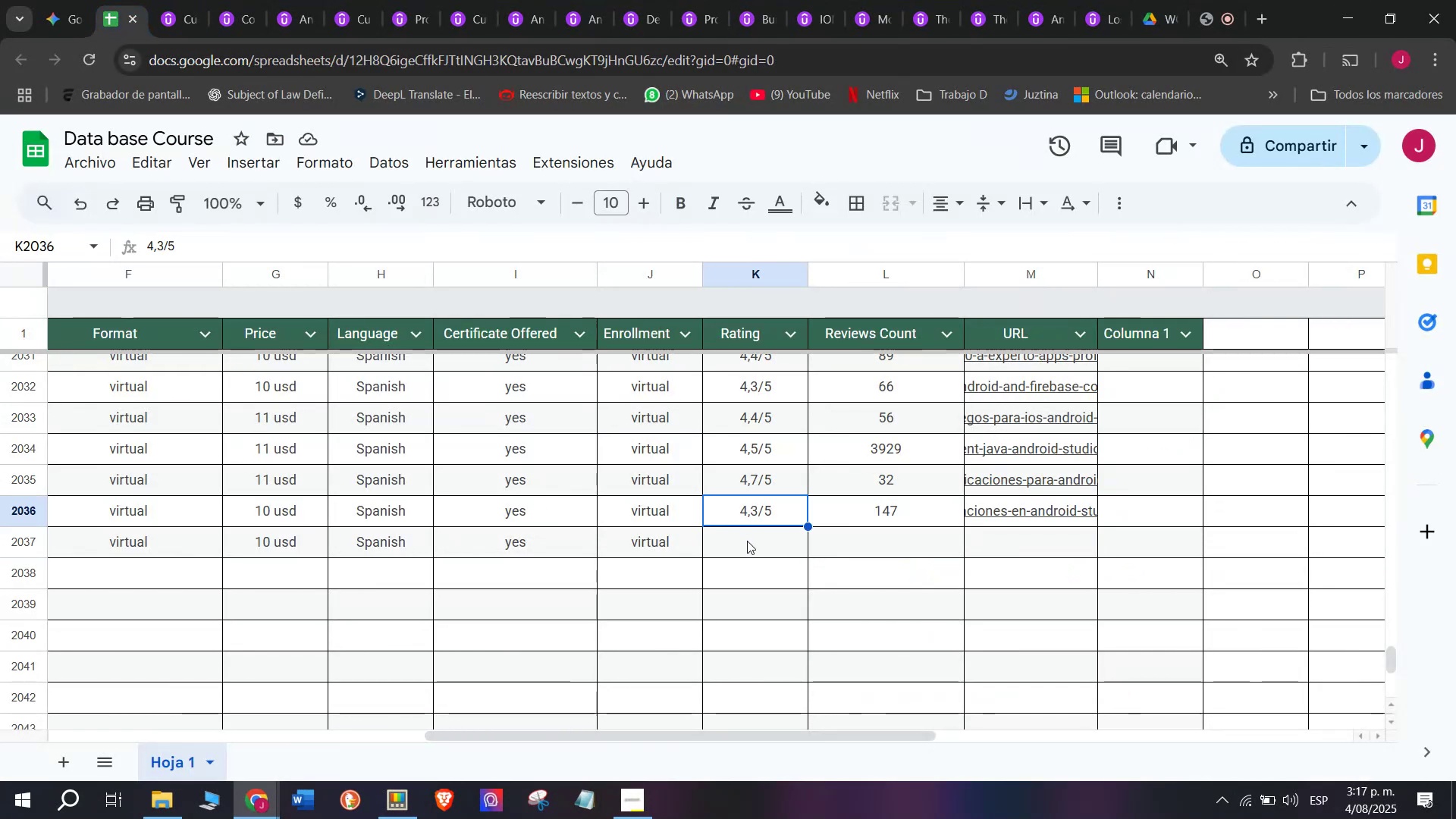 
key(Break)
 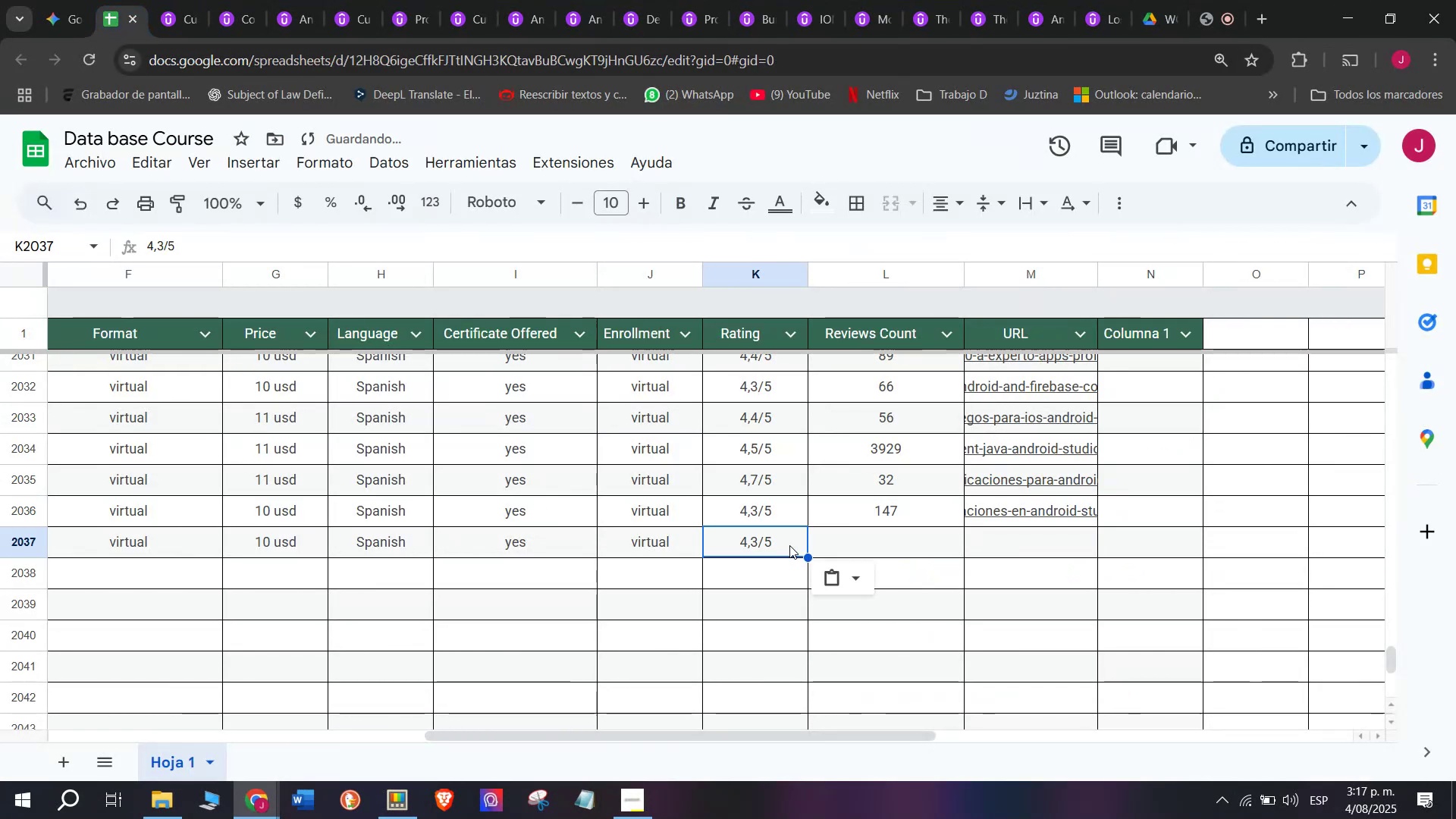 
key(Control+C)
 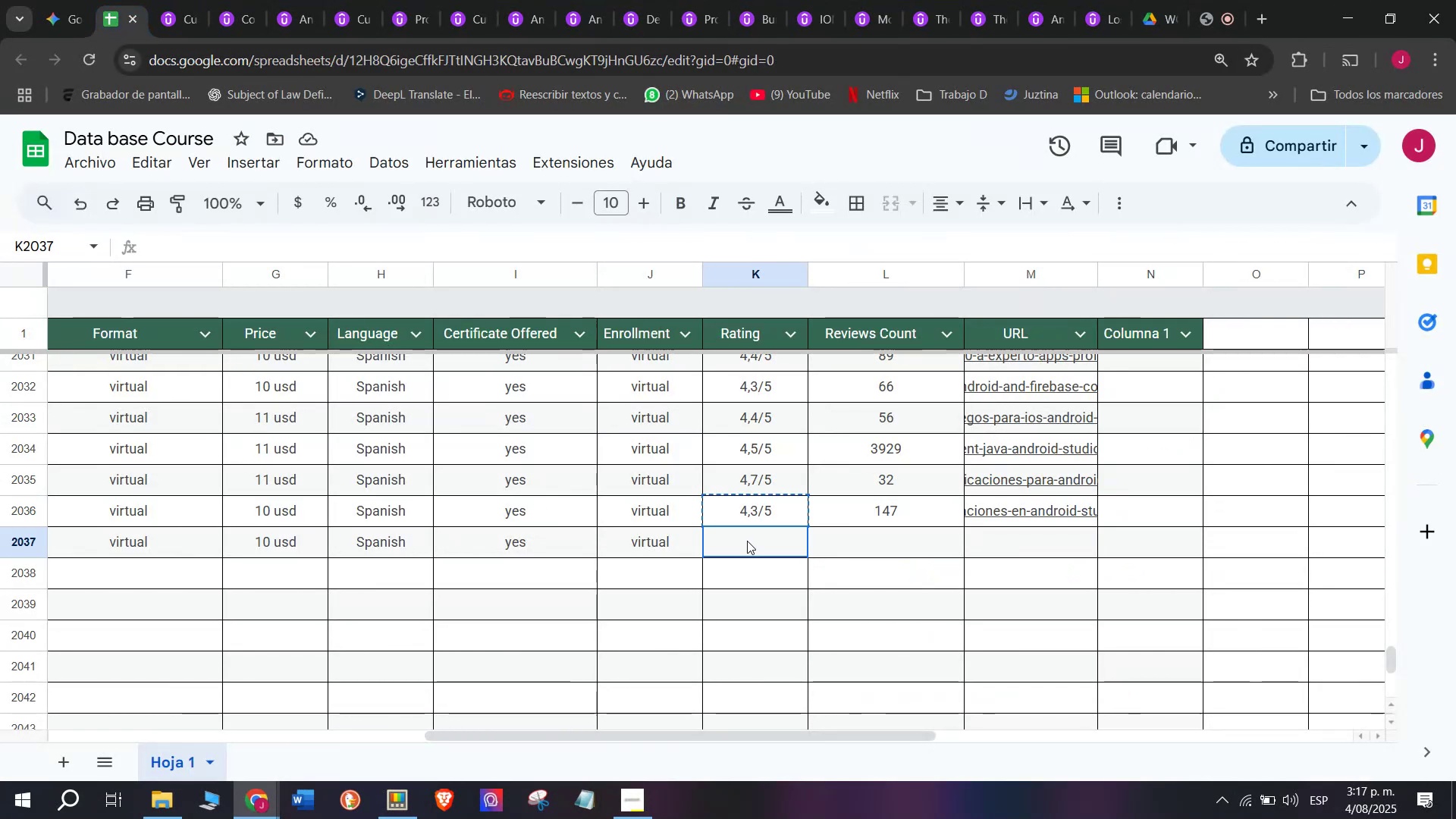 
double_click([747, 541])
 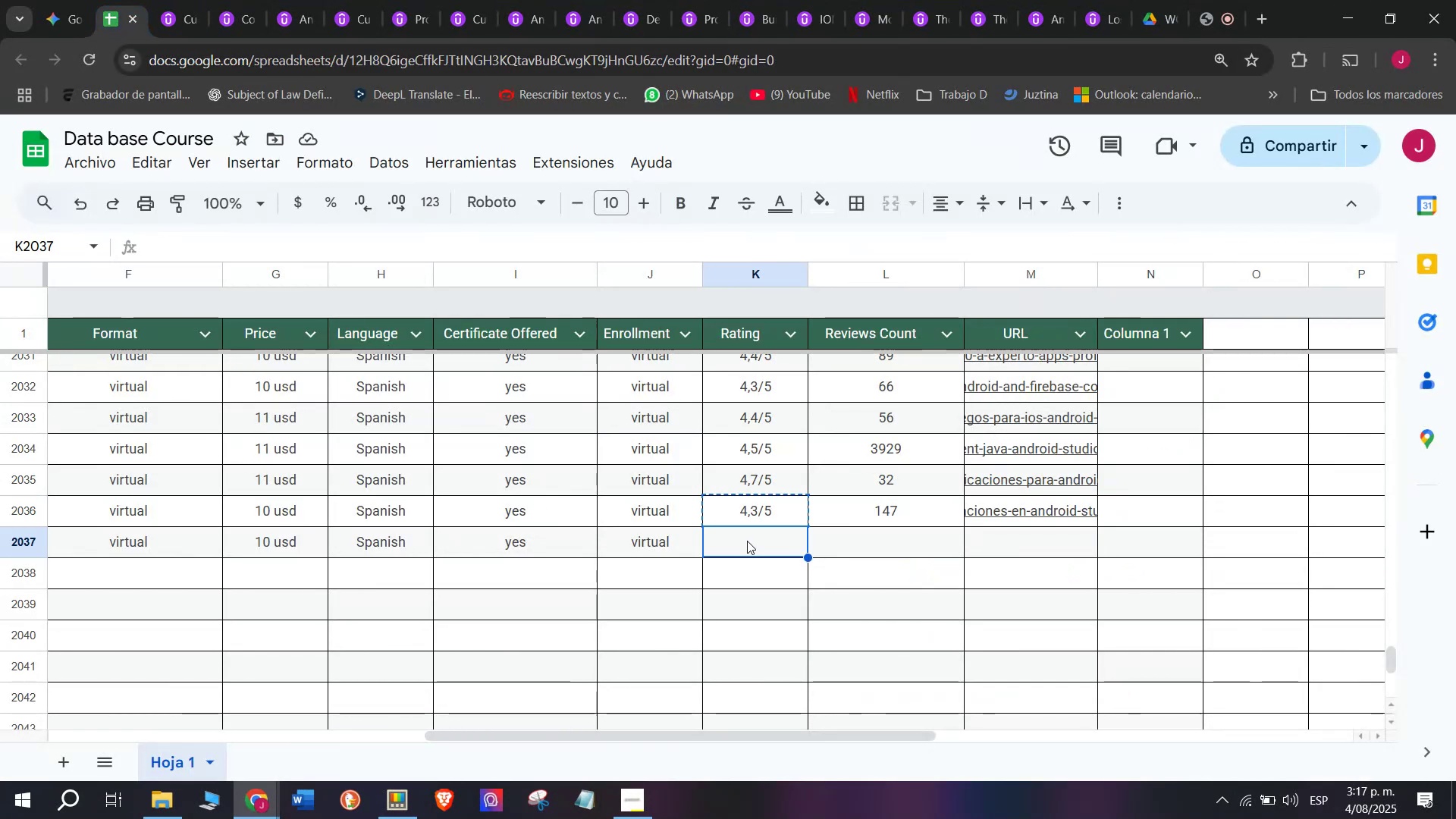 
key(Control+ControlLeft)
 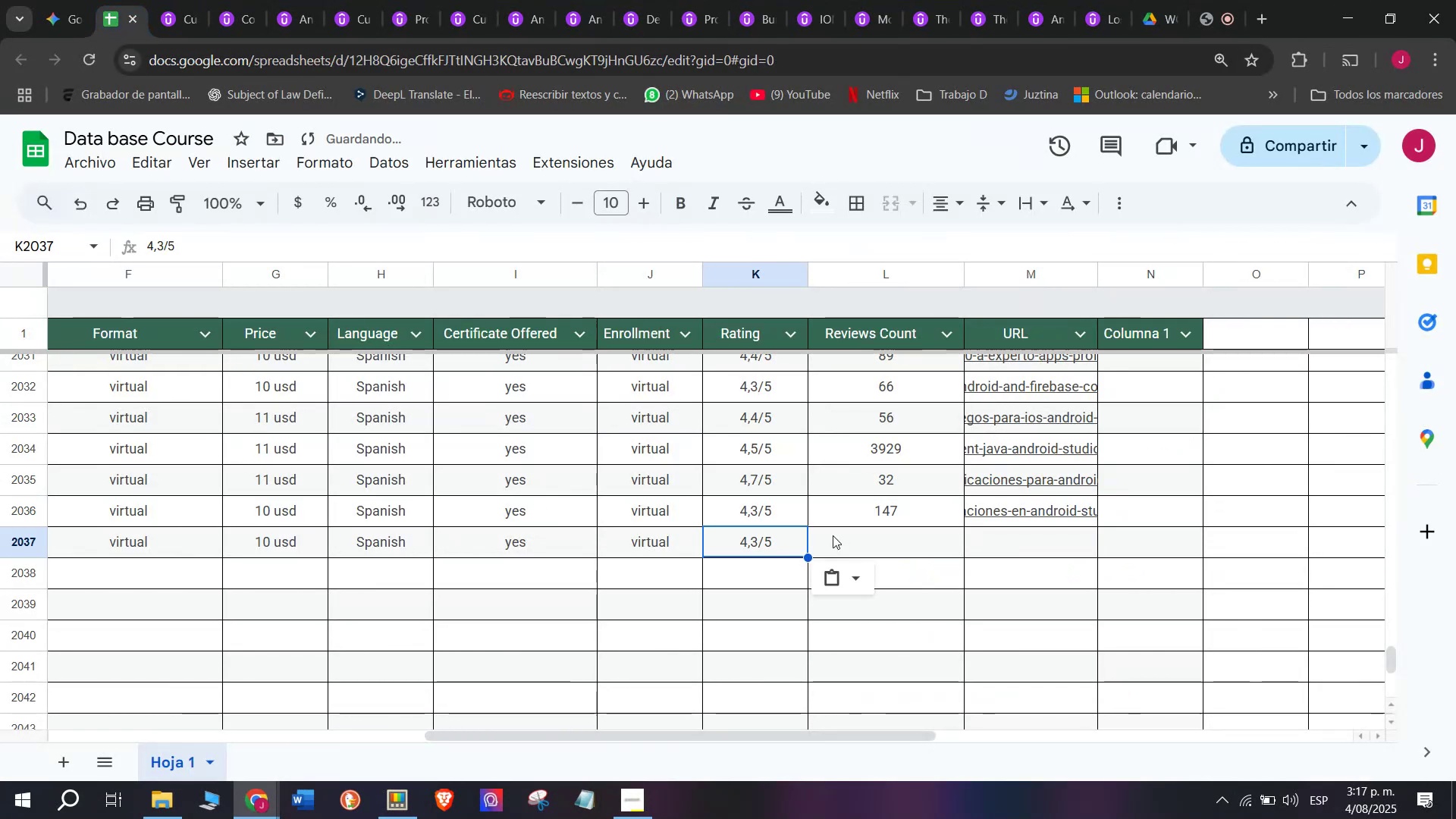 
key(Control+V)
 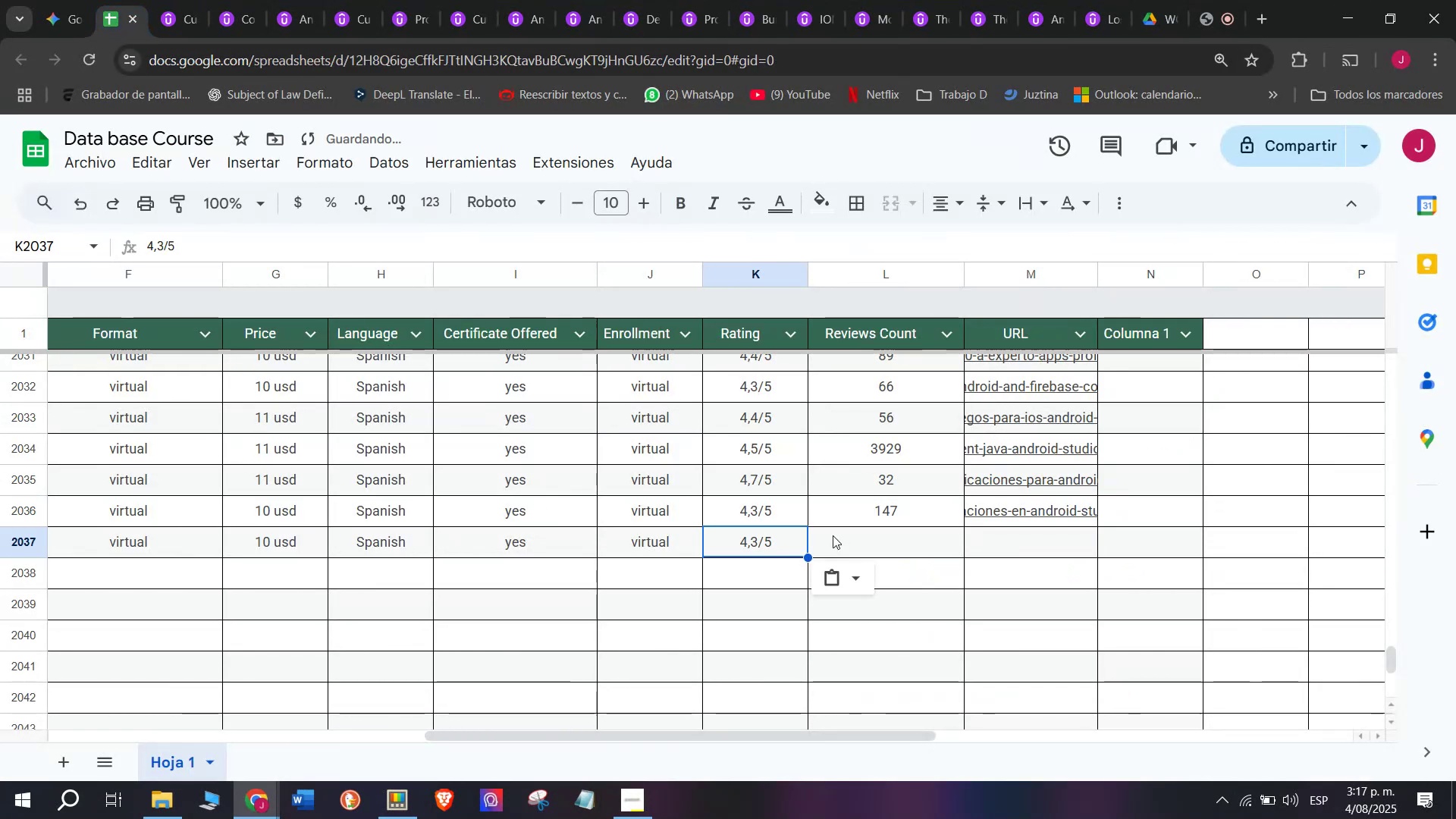 
key(Z)
 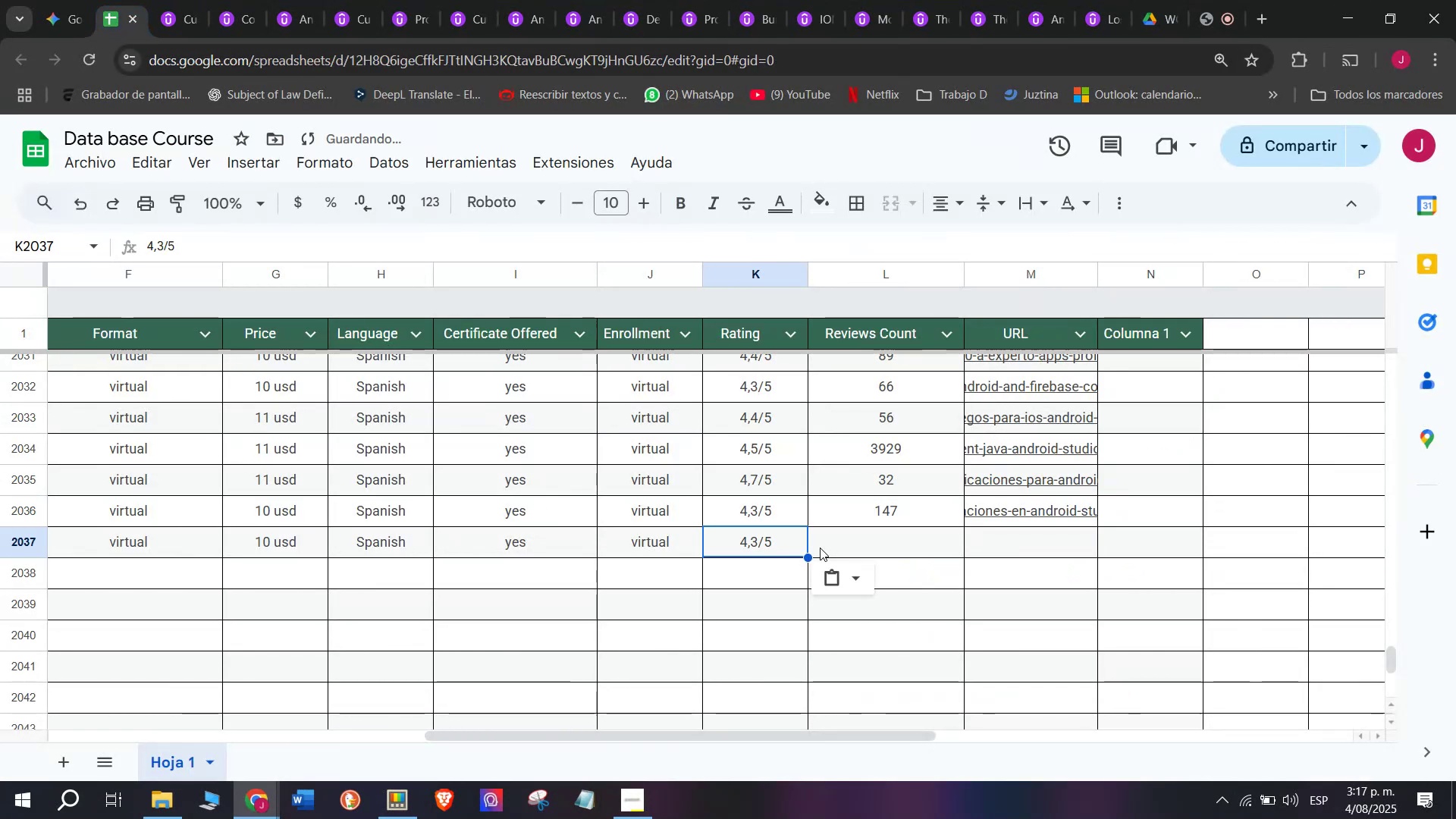 
key(Backspace)
 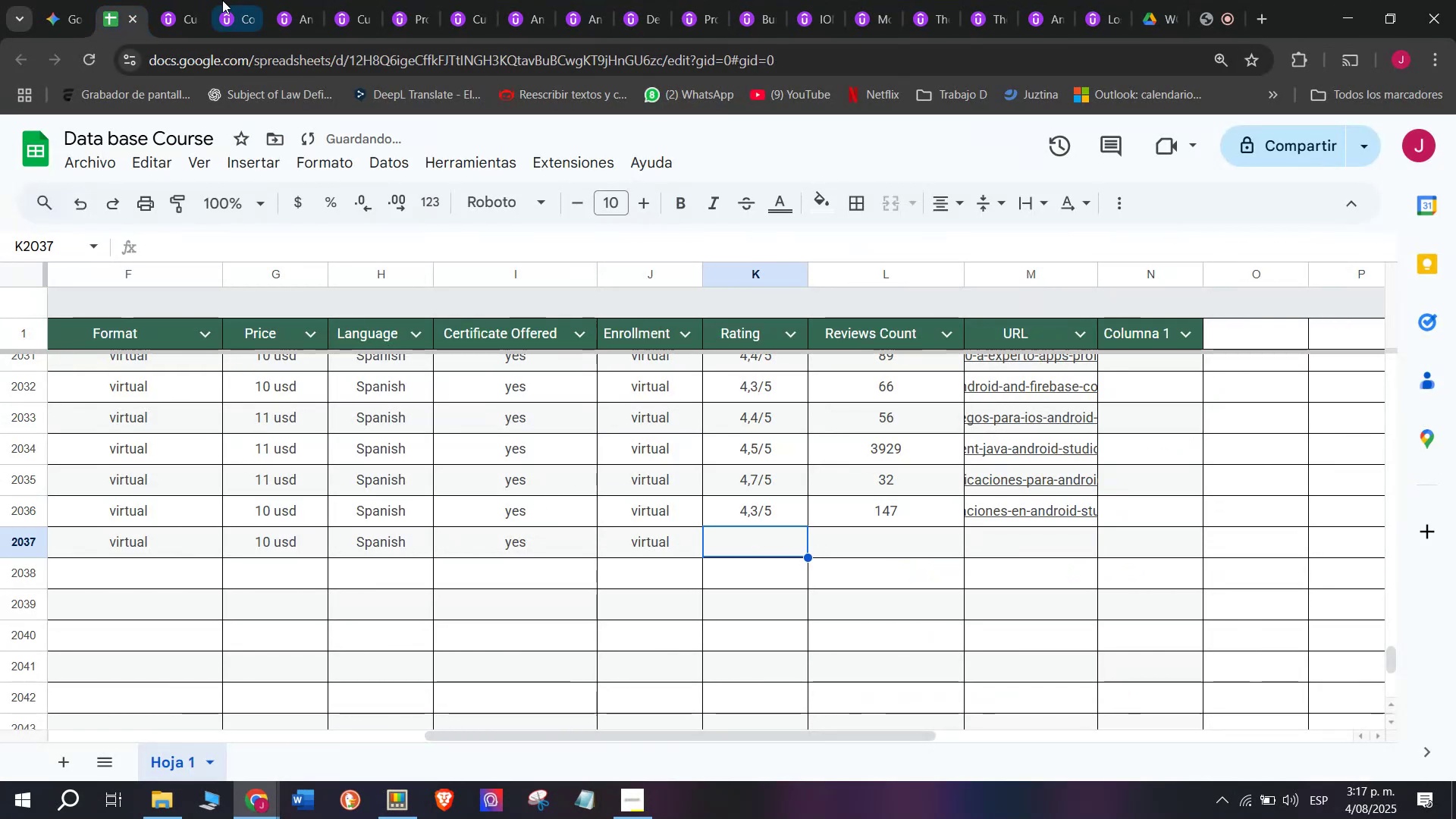 
key(Q)
 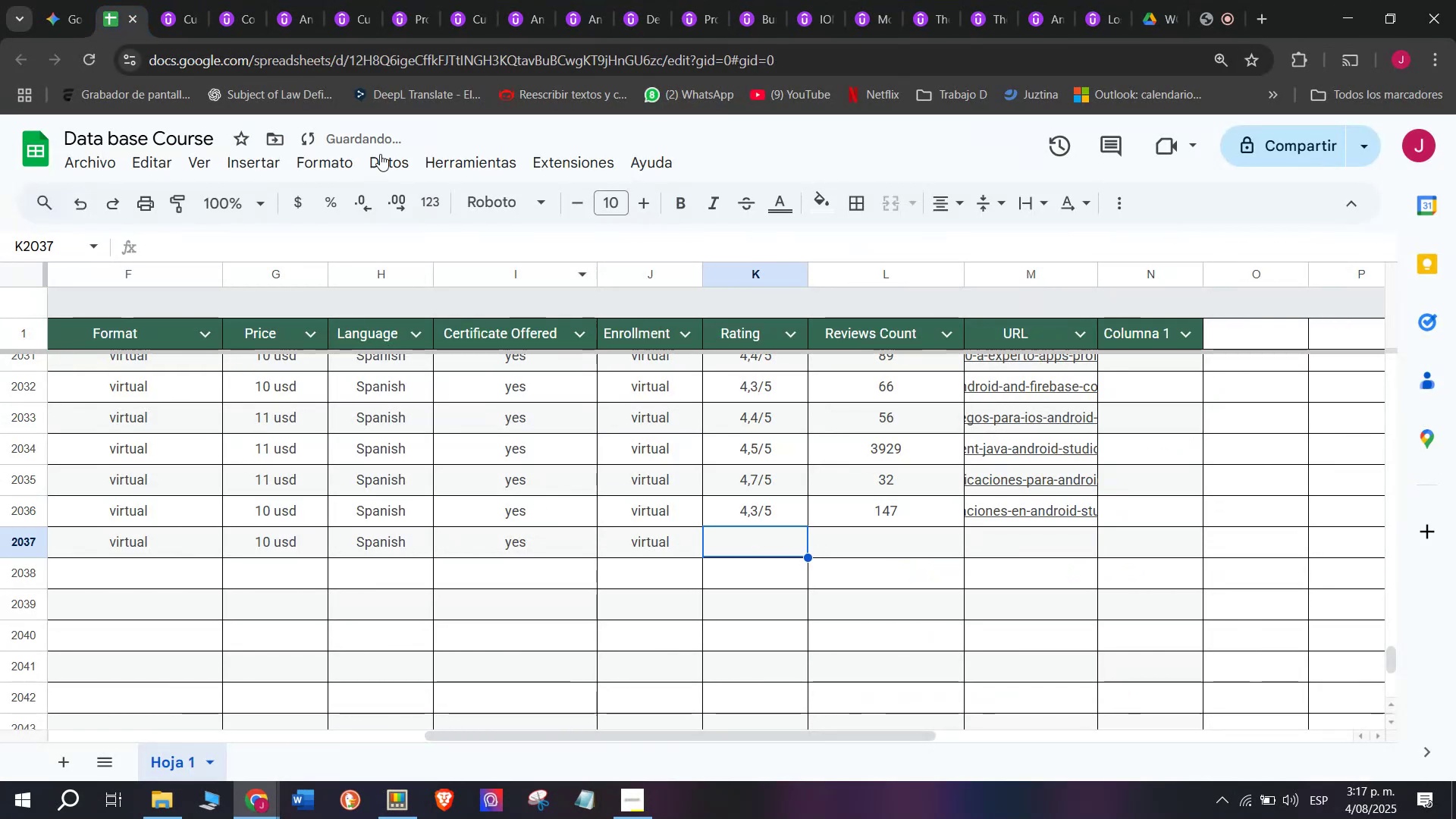 
left_click([171, 0])
 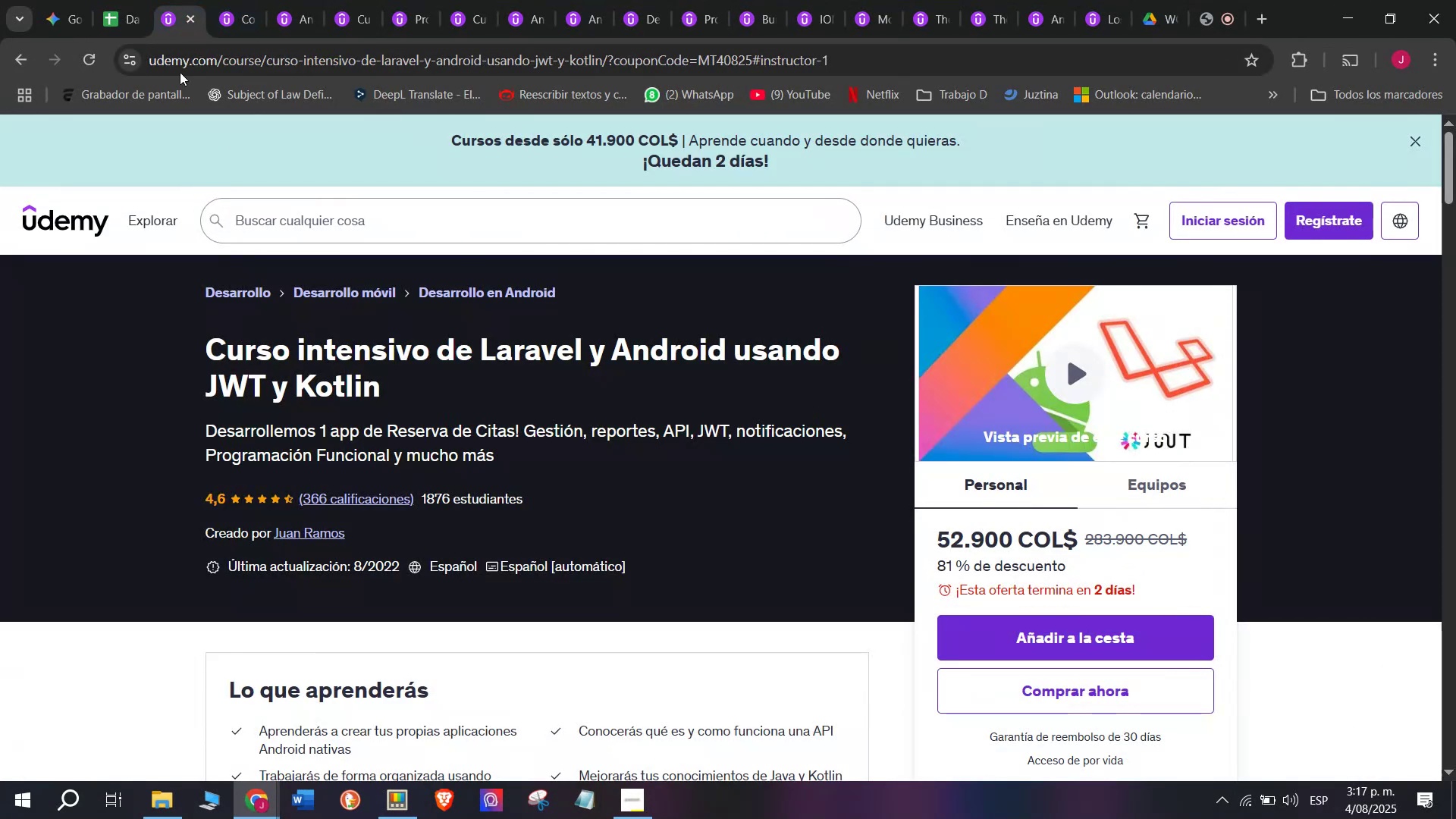 
left_click([127, 0])
 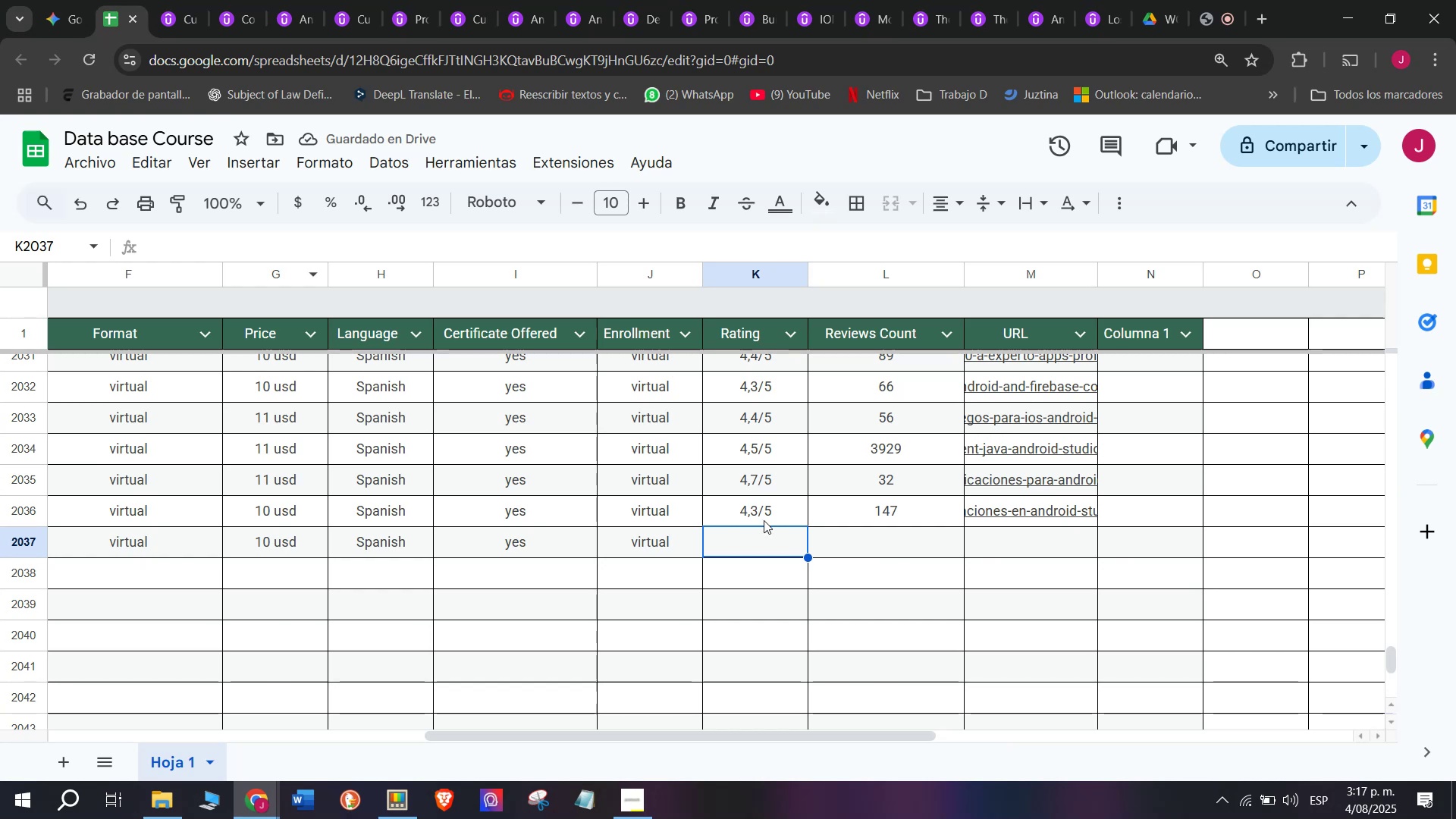 
left_click([764, 525])
 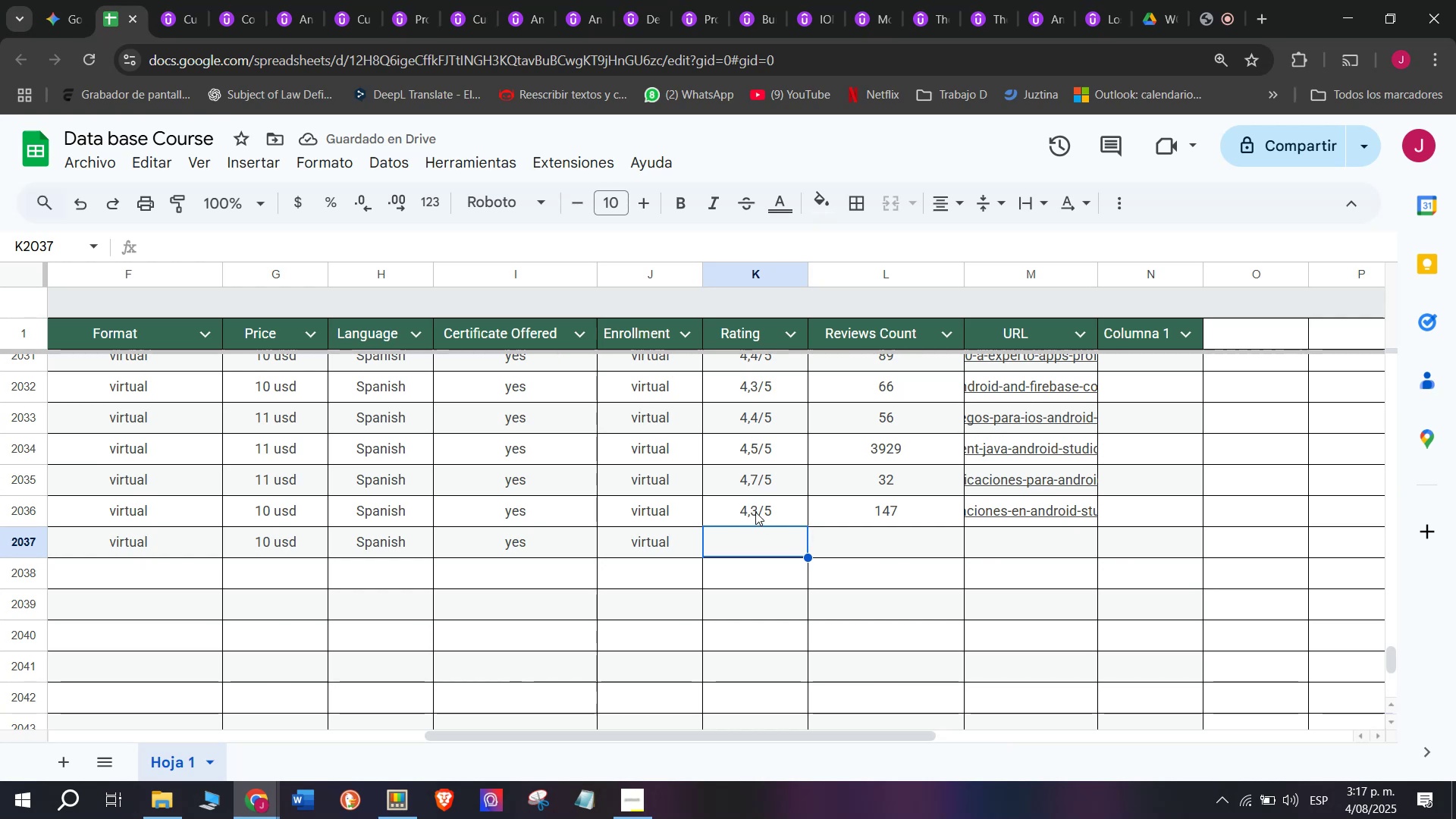 
left_click([755, 506])
 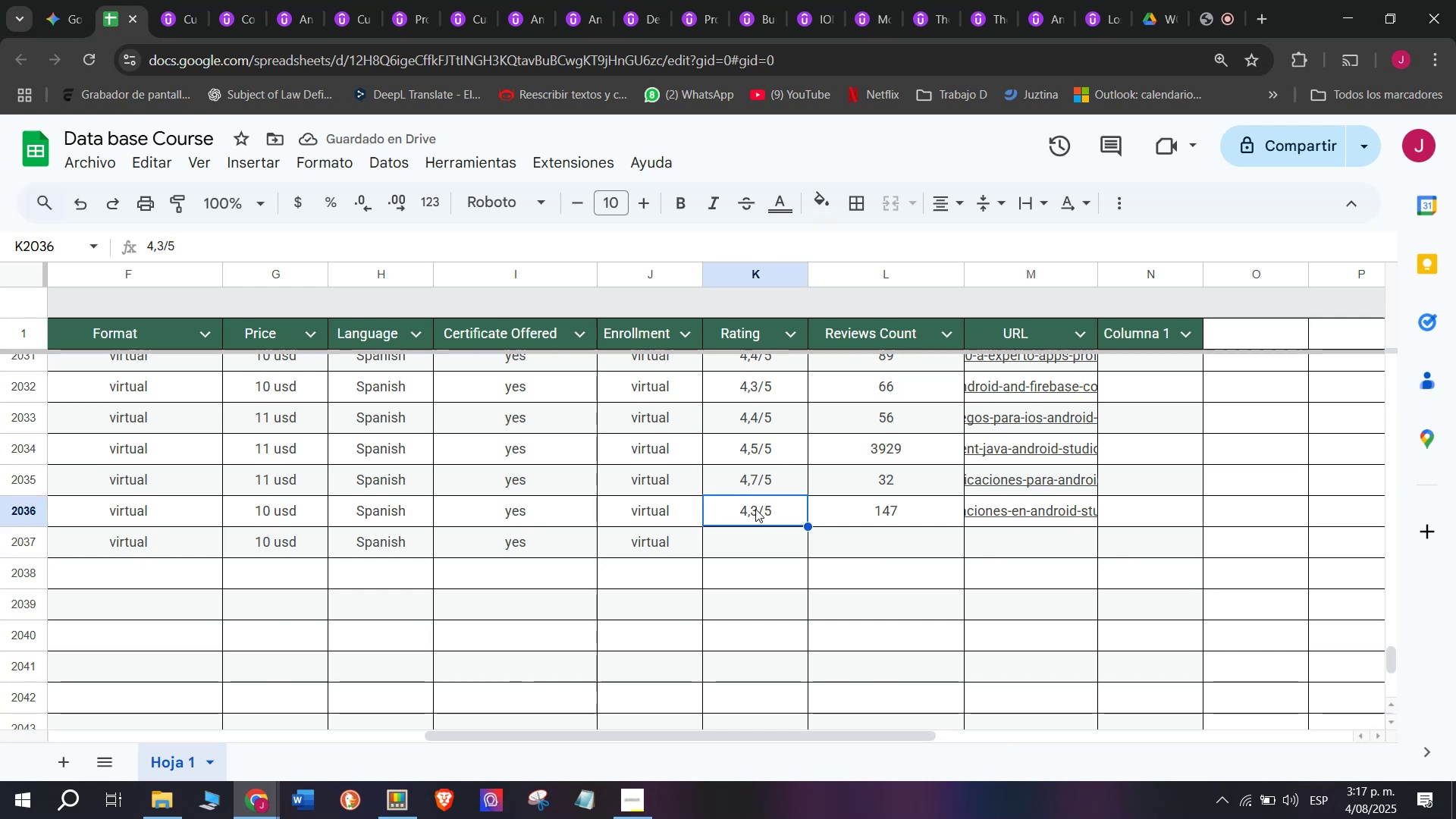 
key(Control+ControlLeft)
 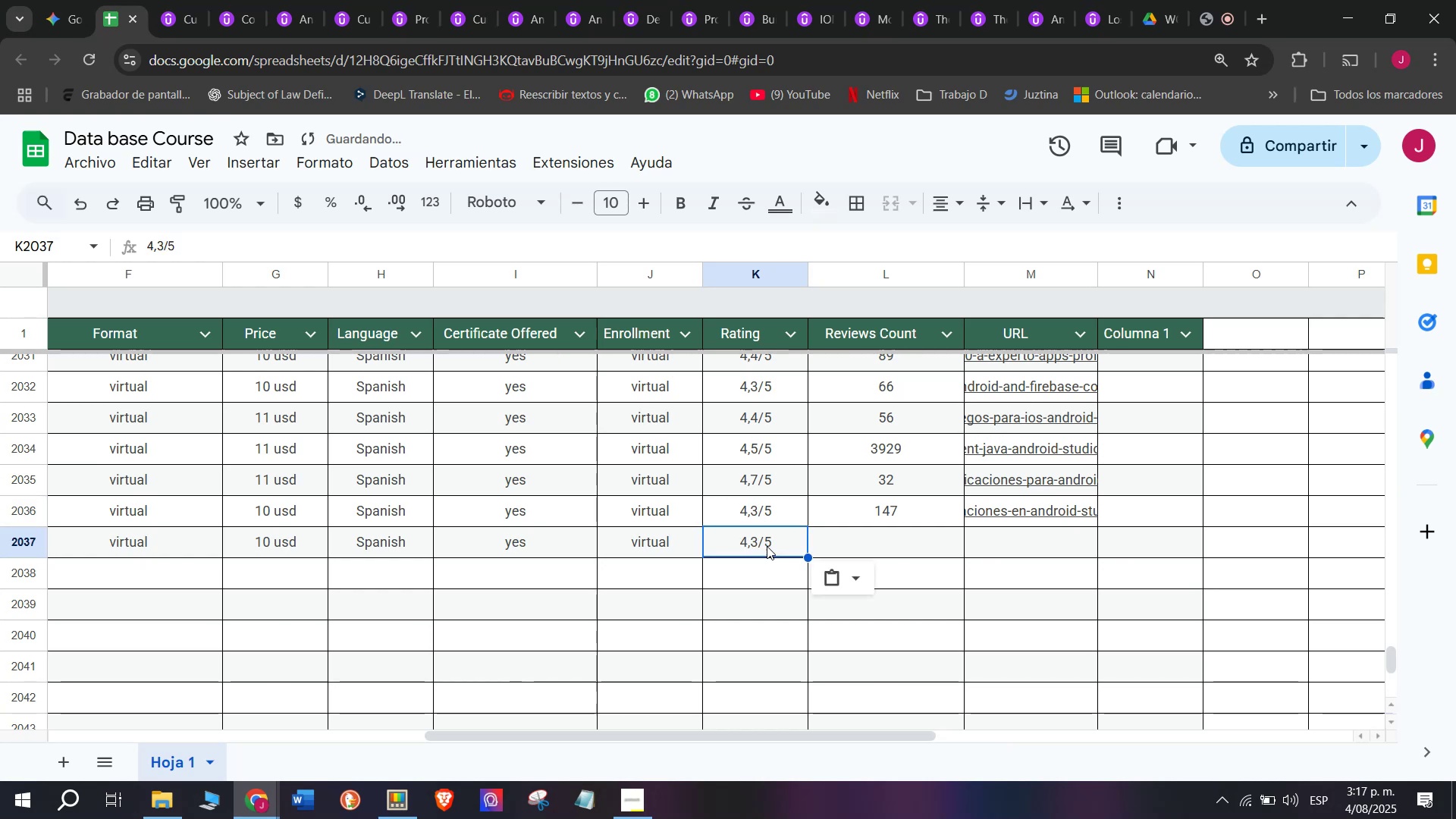 
key(Break)
 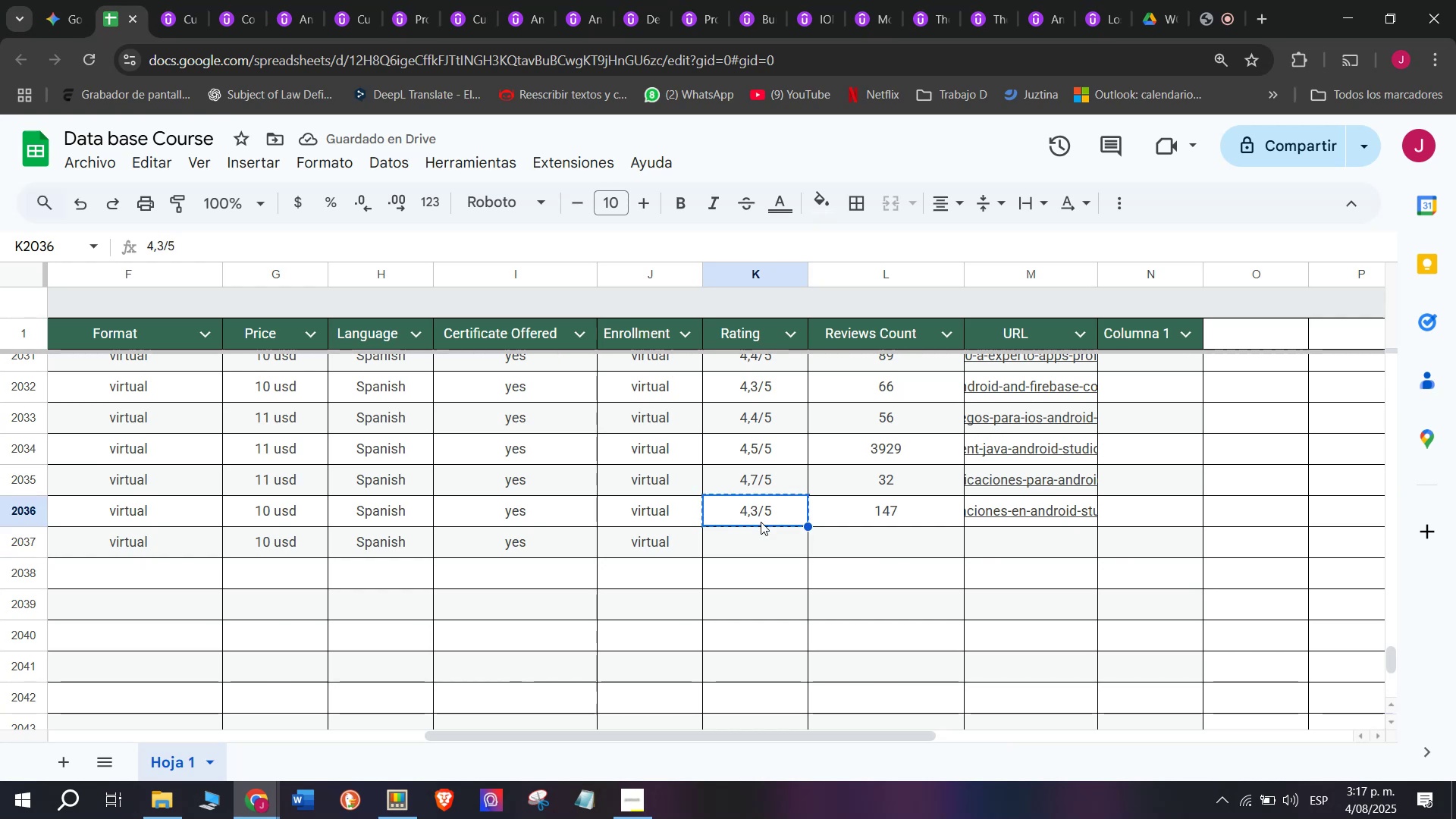 
key(Control+C)
 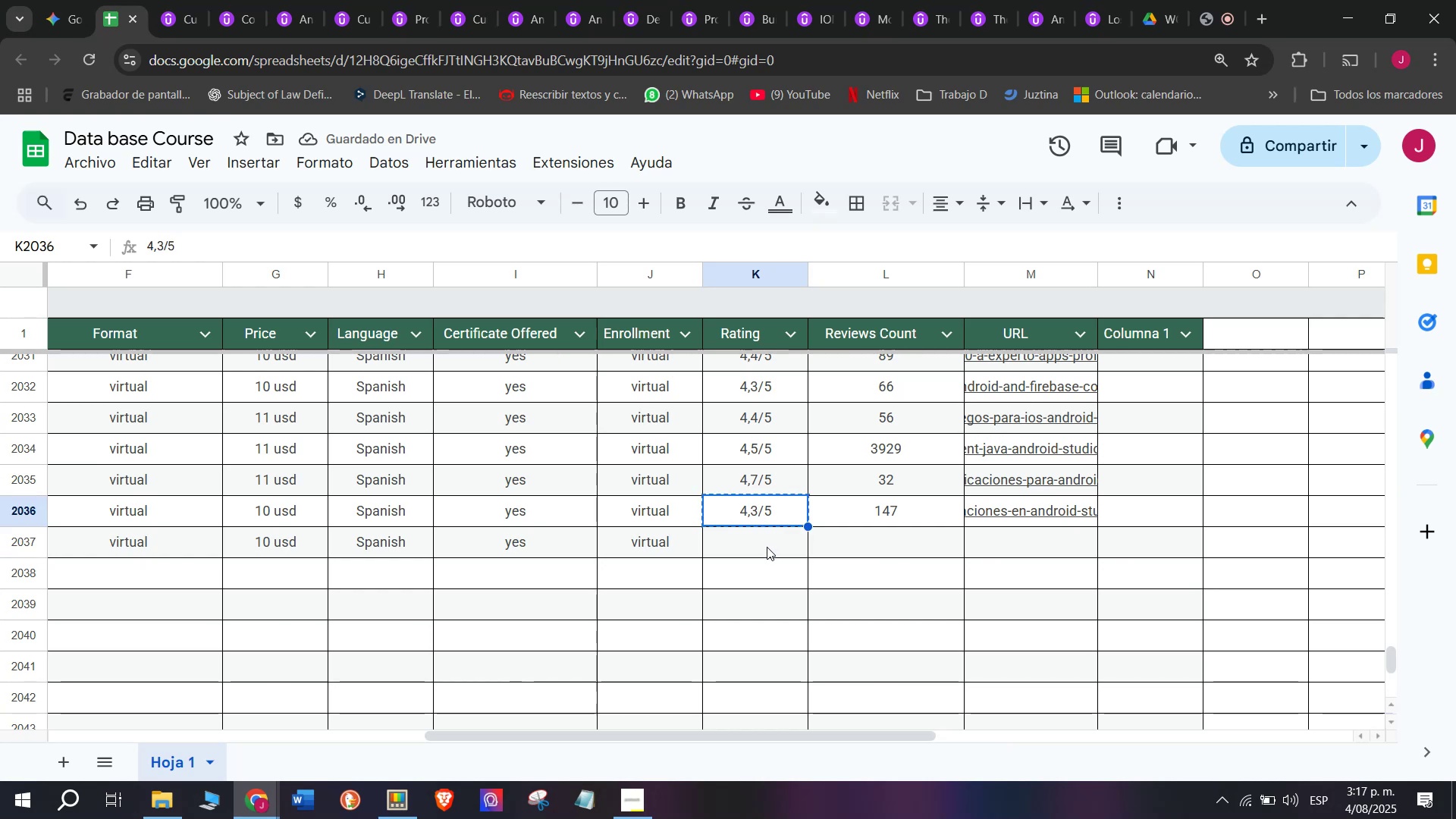 
key(Z)
 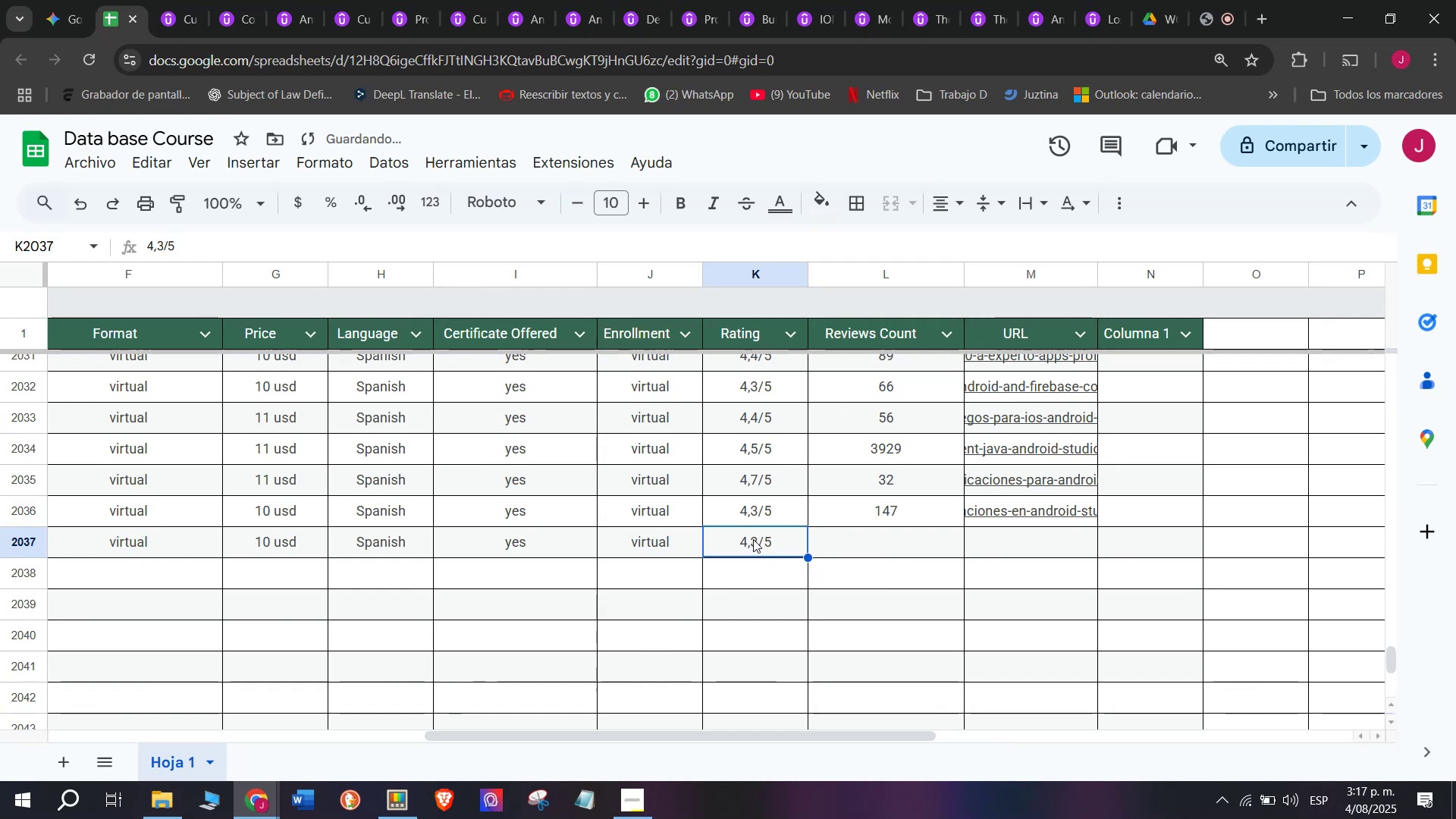 
key(Control+ControlLeft)
 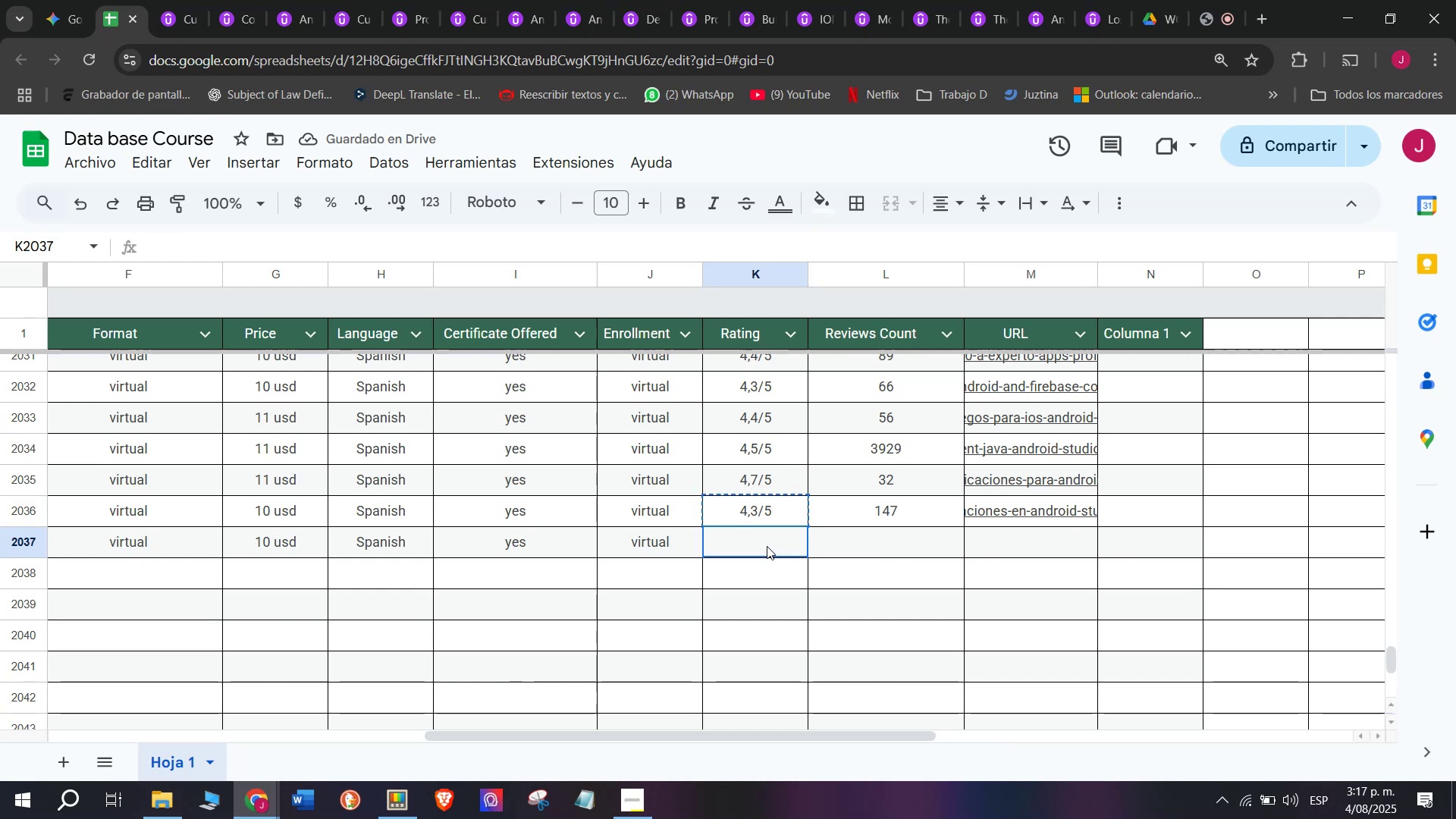 
key(Control+V)
 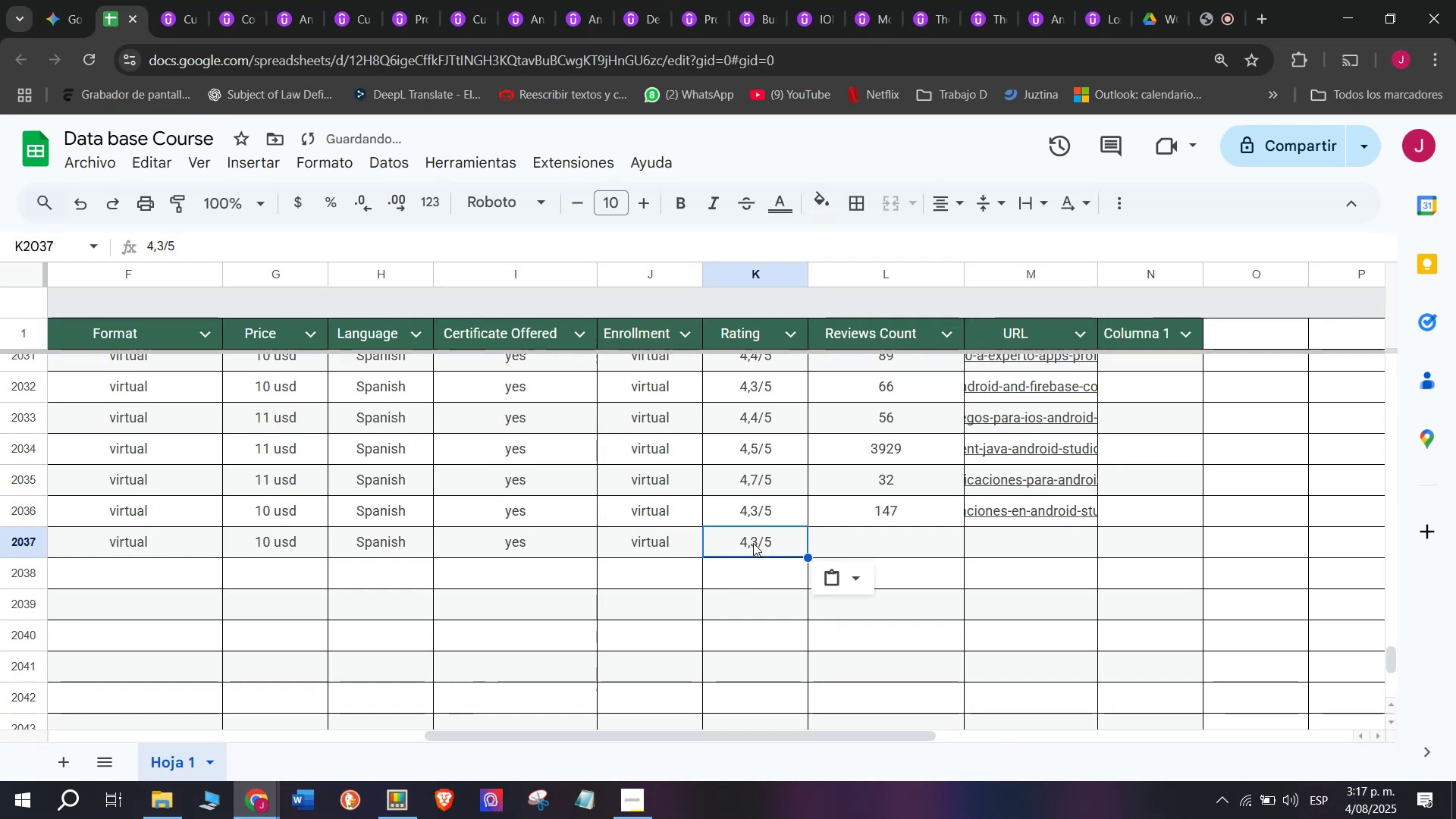 
triple_click([753, 539])
 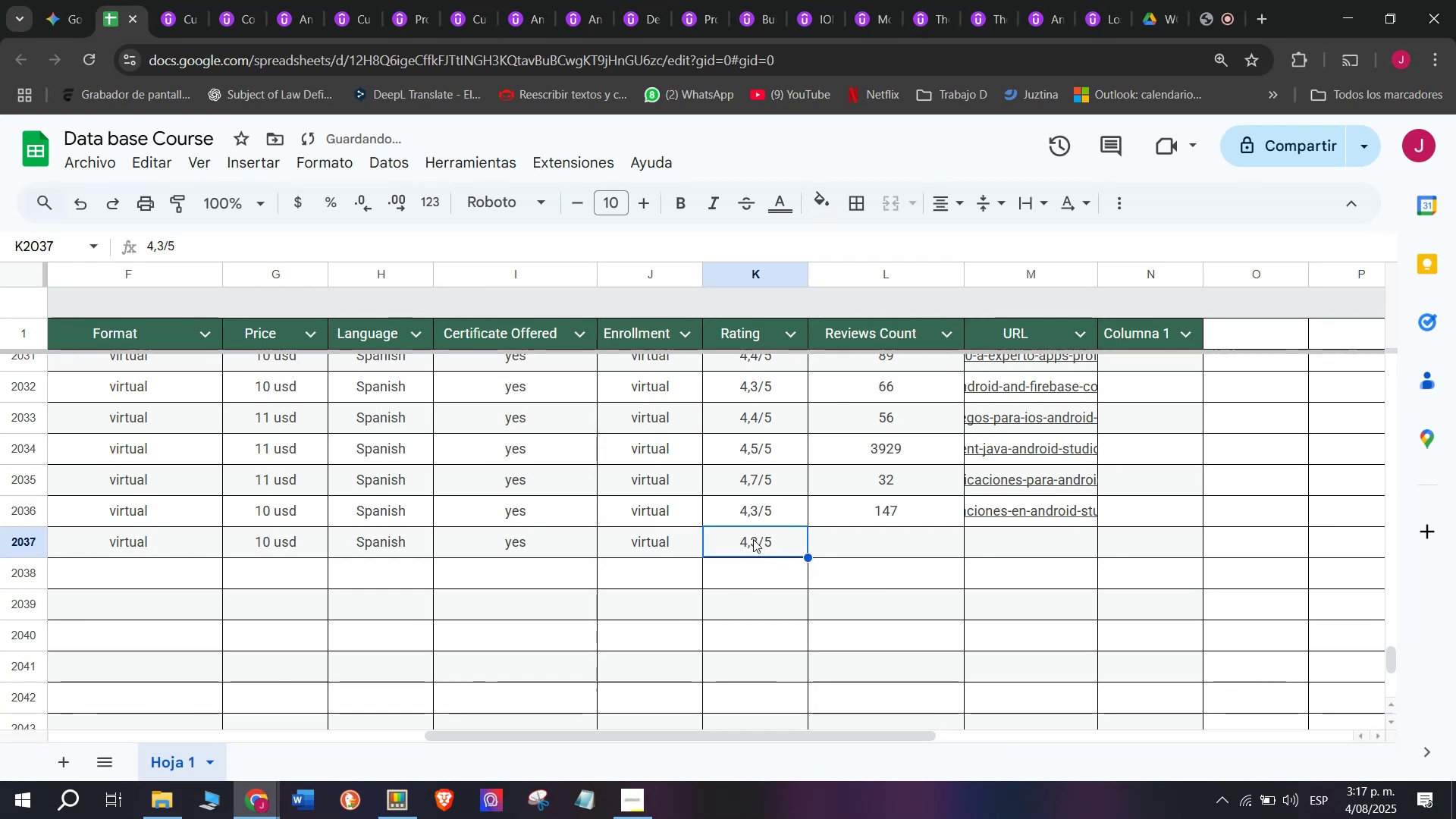 
triple_click([753, 539])
 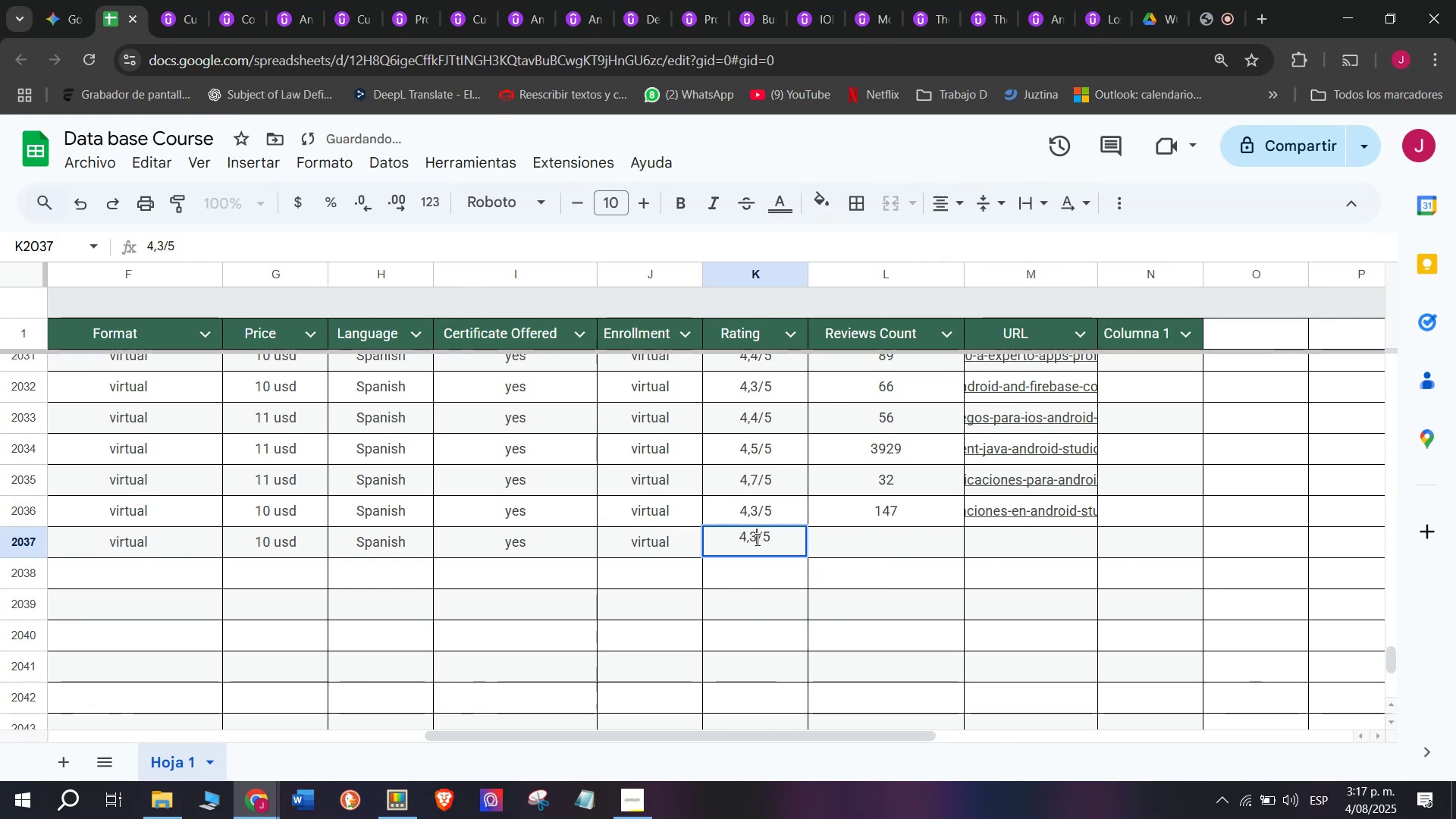 
key(Q)
 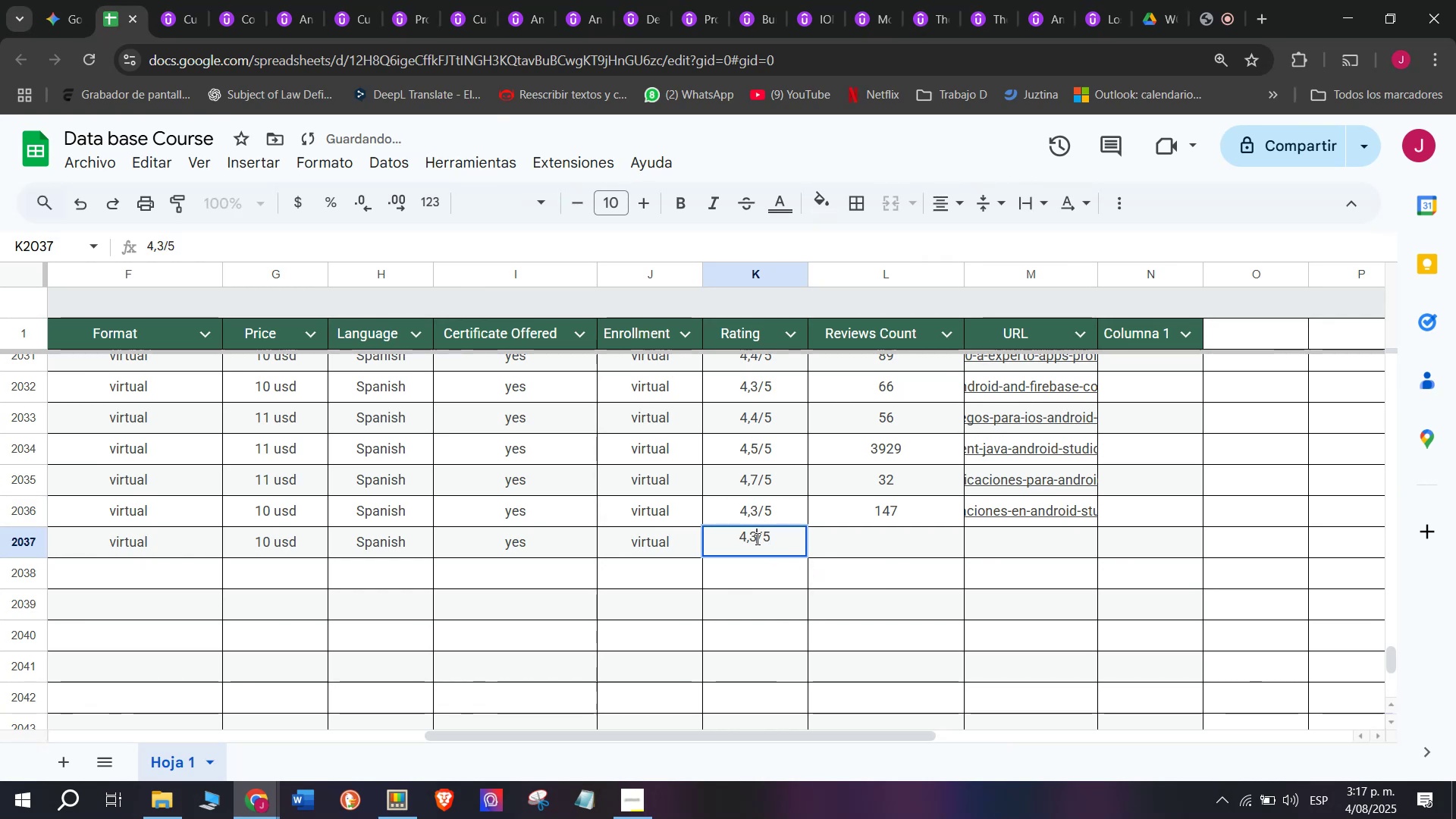 
key(Backspace)
 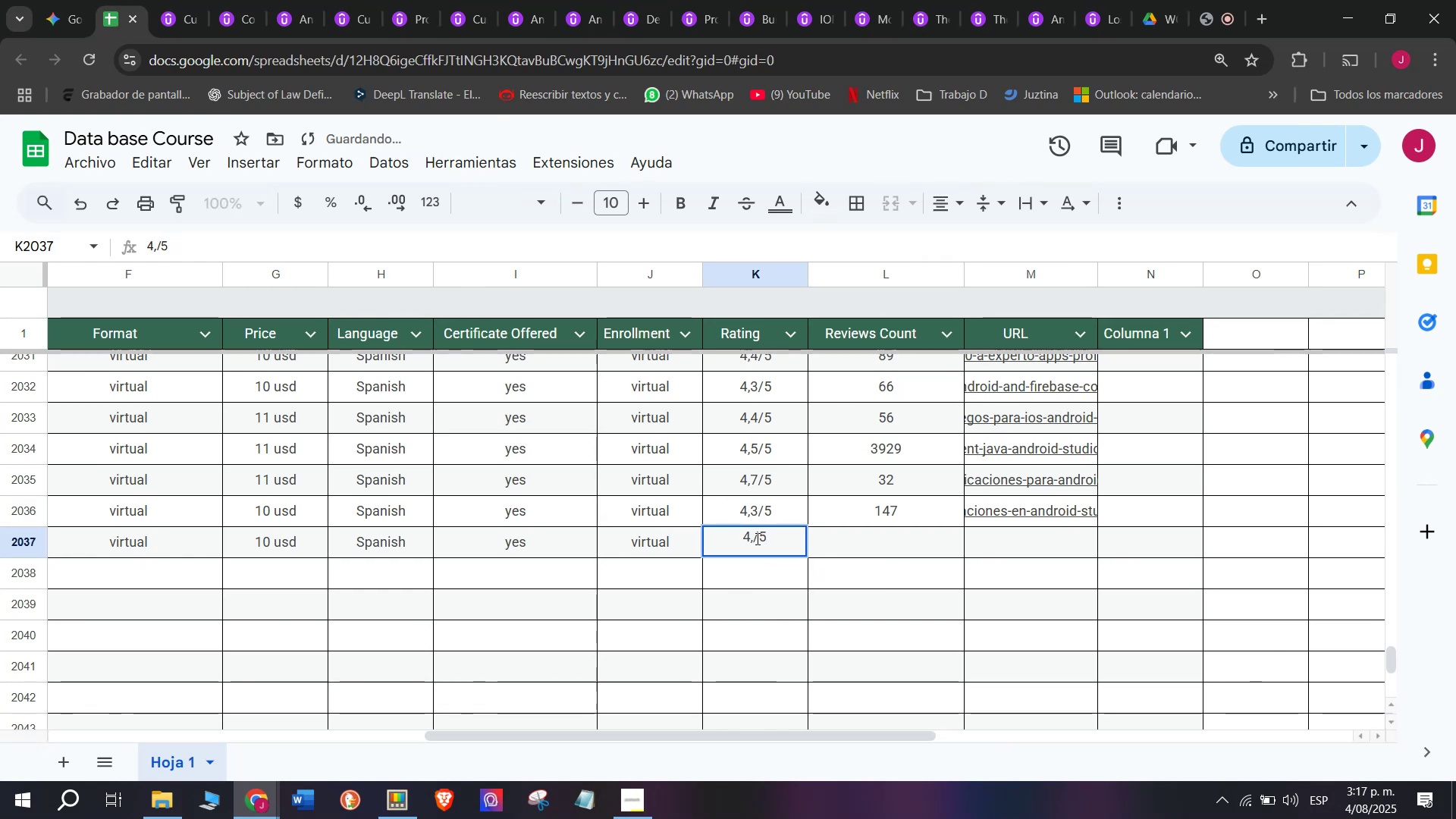 
key(6)
 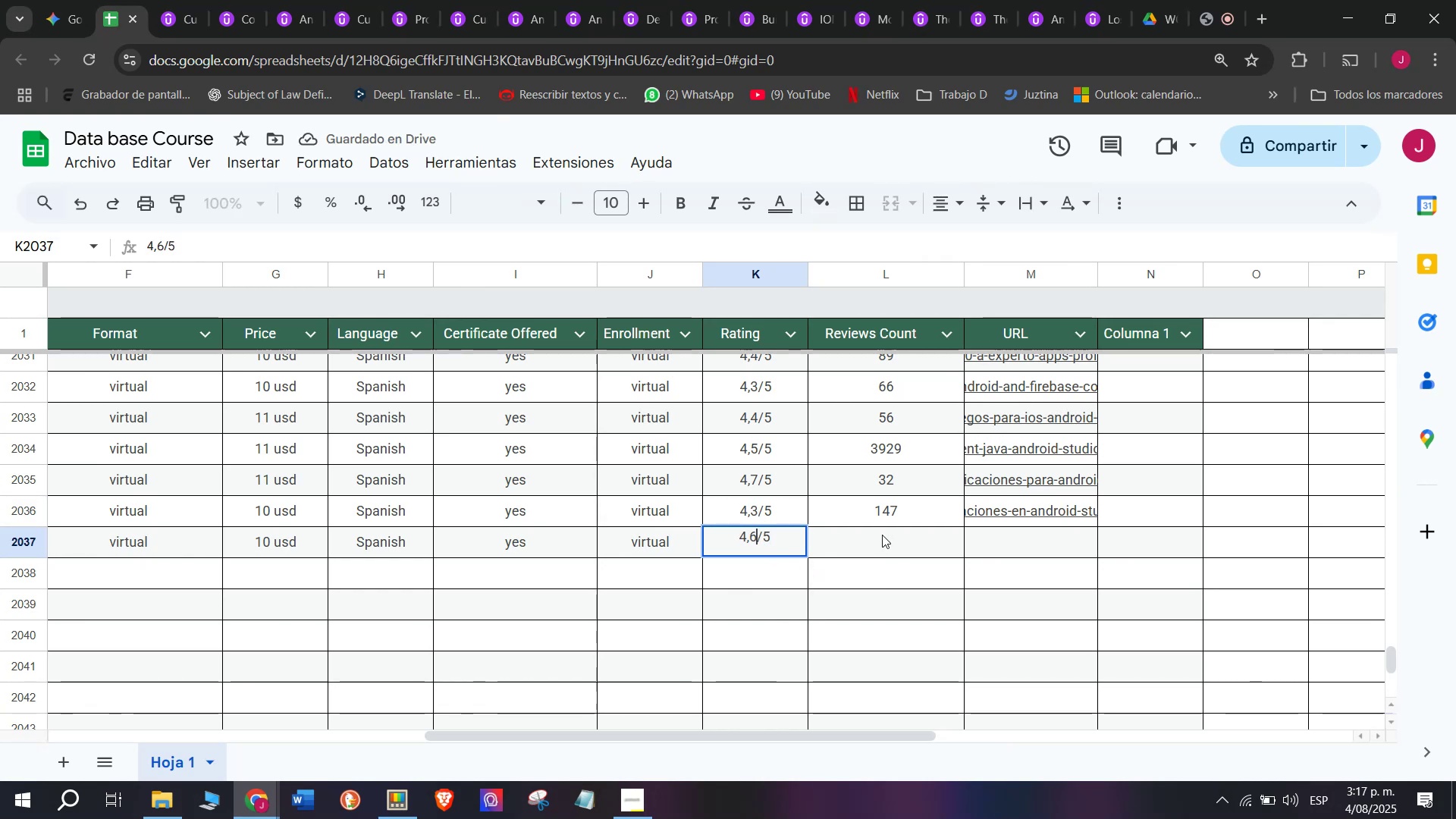 
left_click([890, 542])
 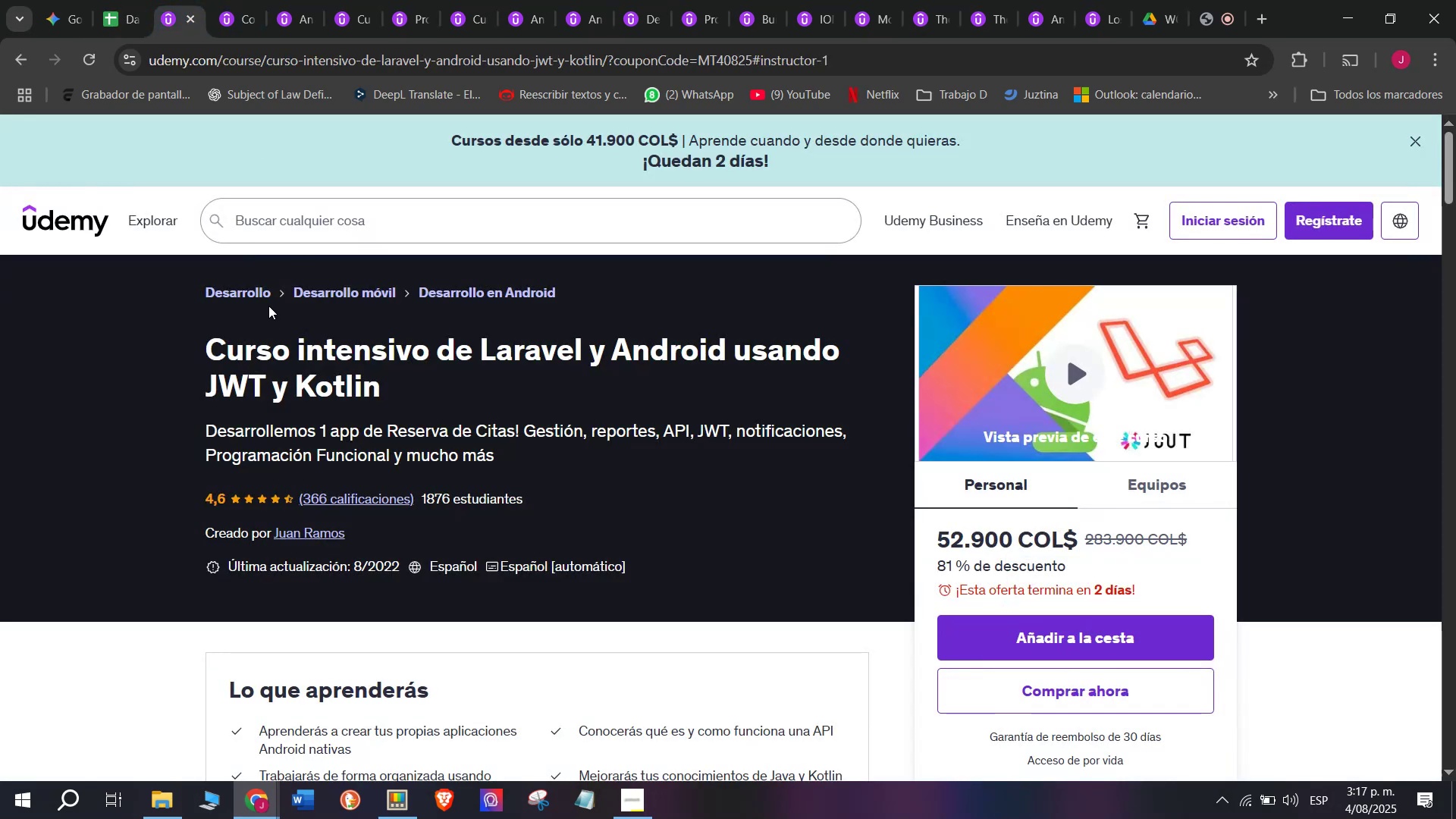 
left_click([123, 0])
 